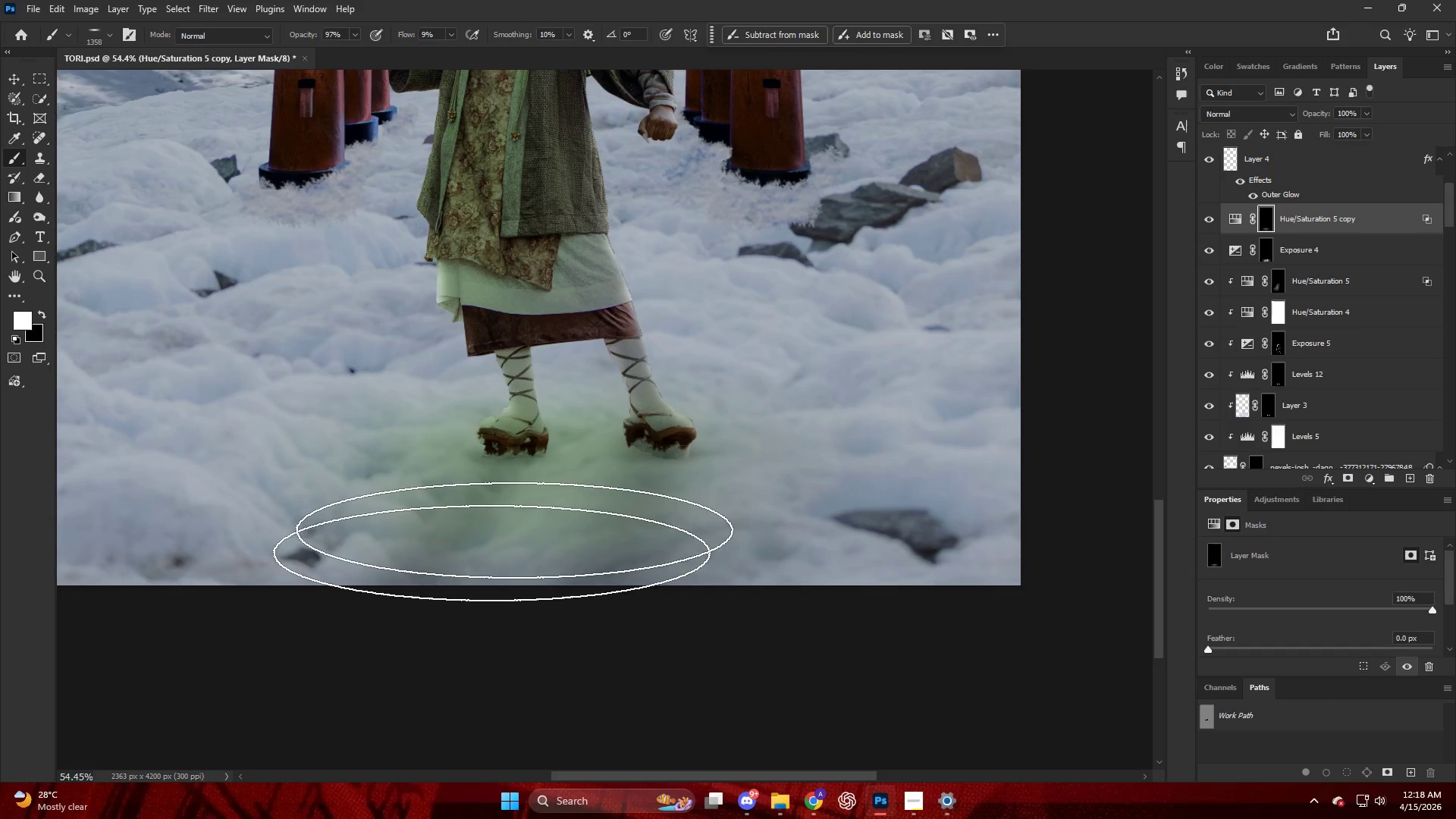 
hold_key(key=AltLeft, duration=0.39)
scroll: coordinate [695, 363], scroll_direction: down, amount: 6.0
 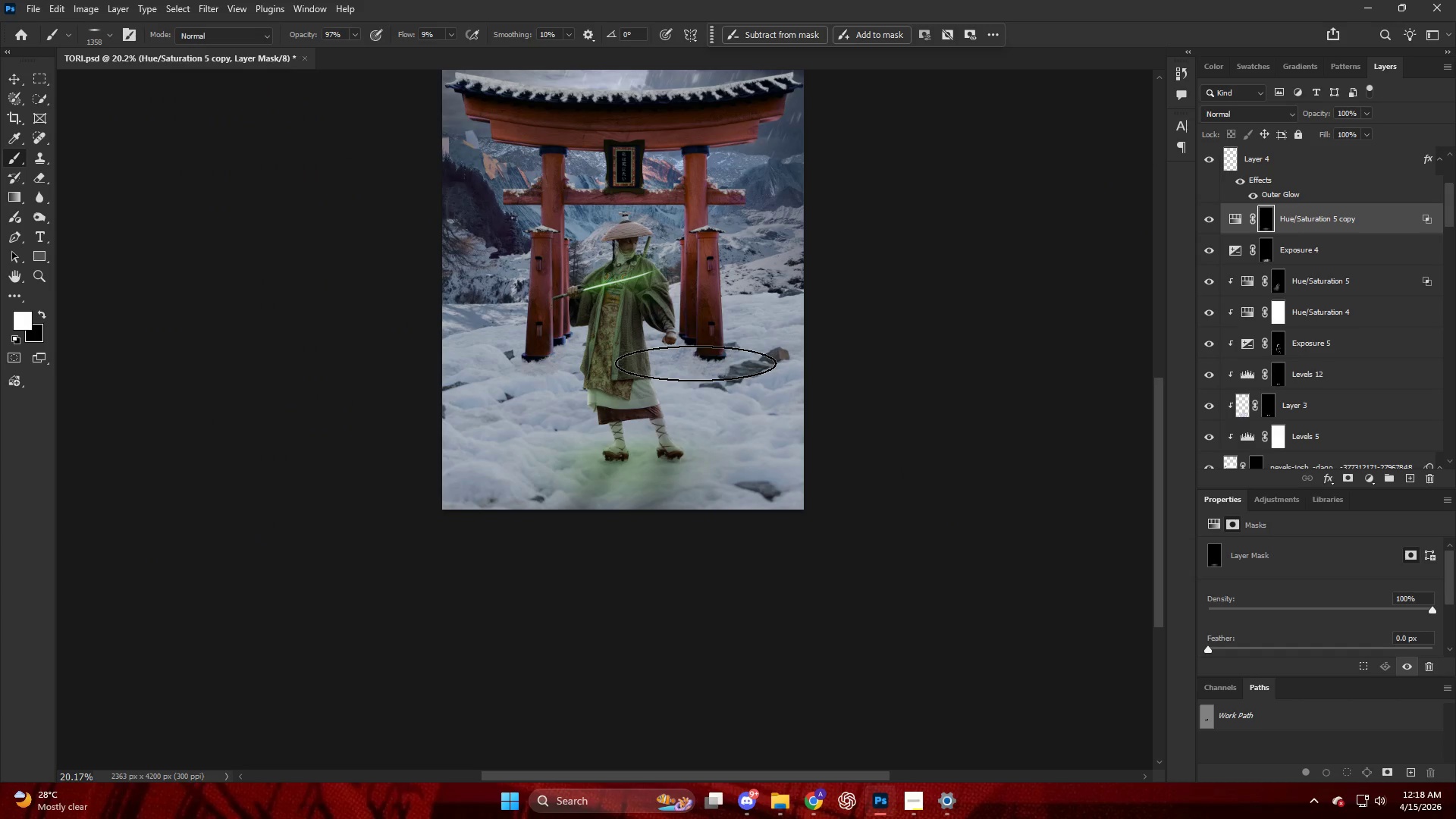 
hold_key(key=AltLeft, duration=0.44)
 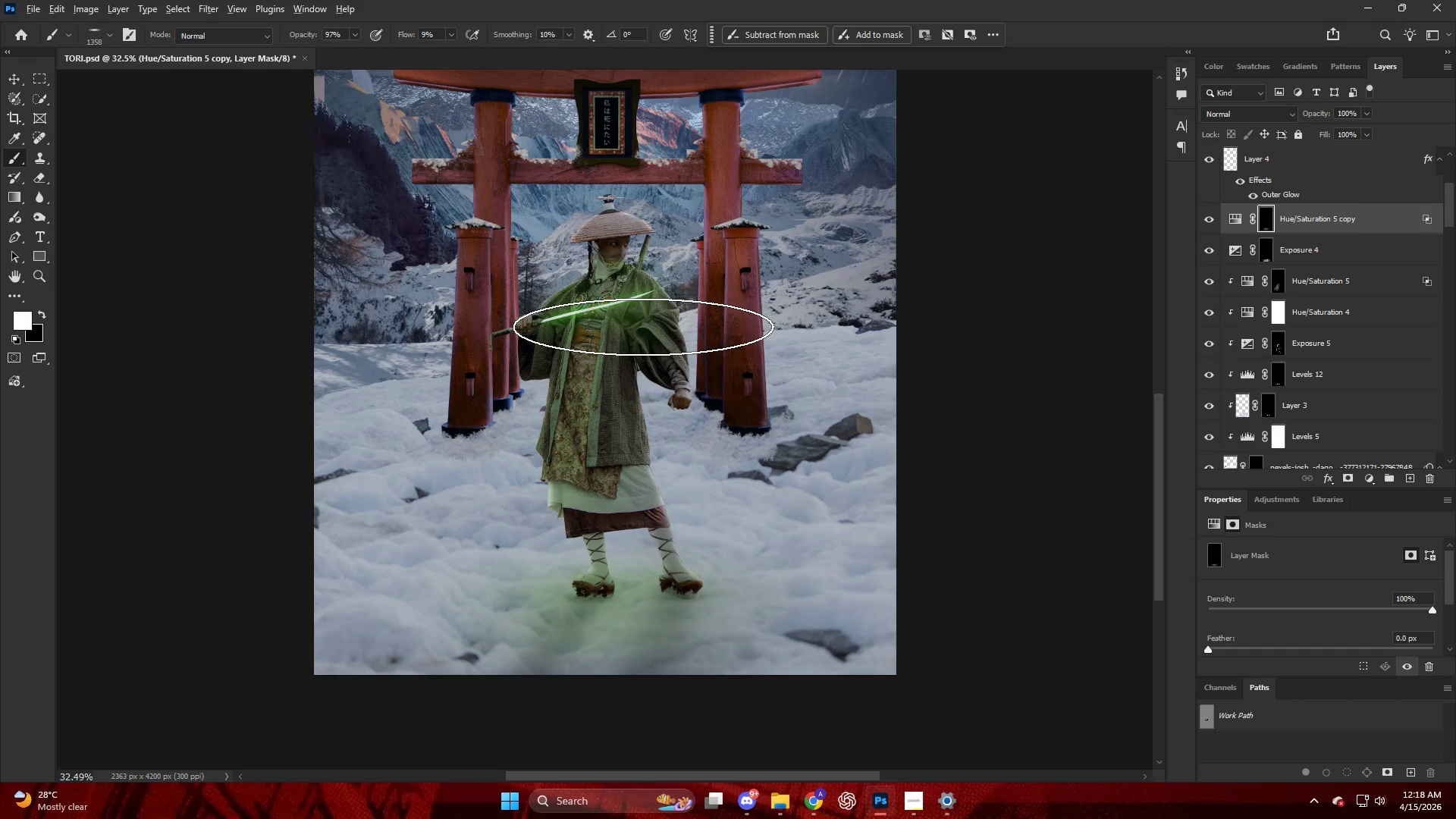 
key(Alt+AltLeft)
 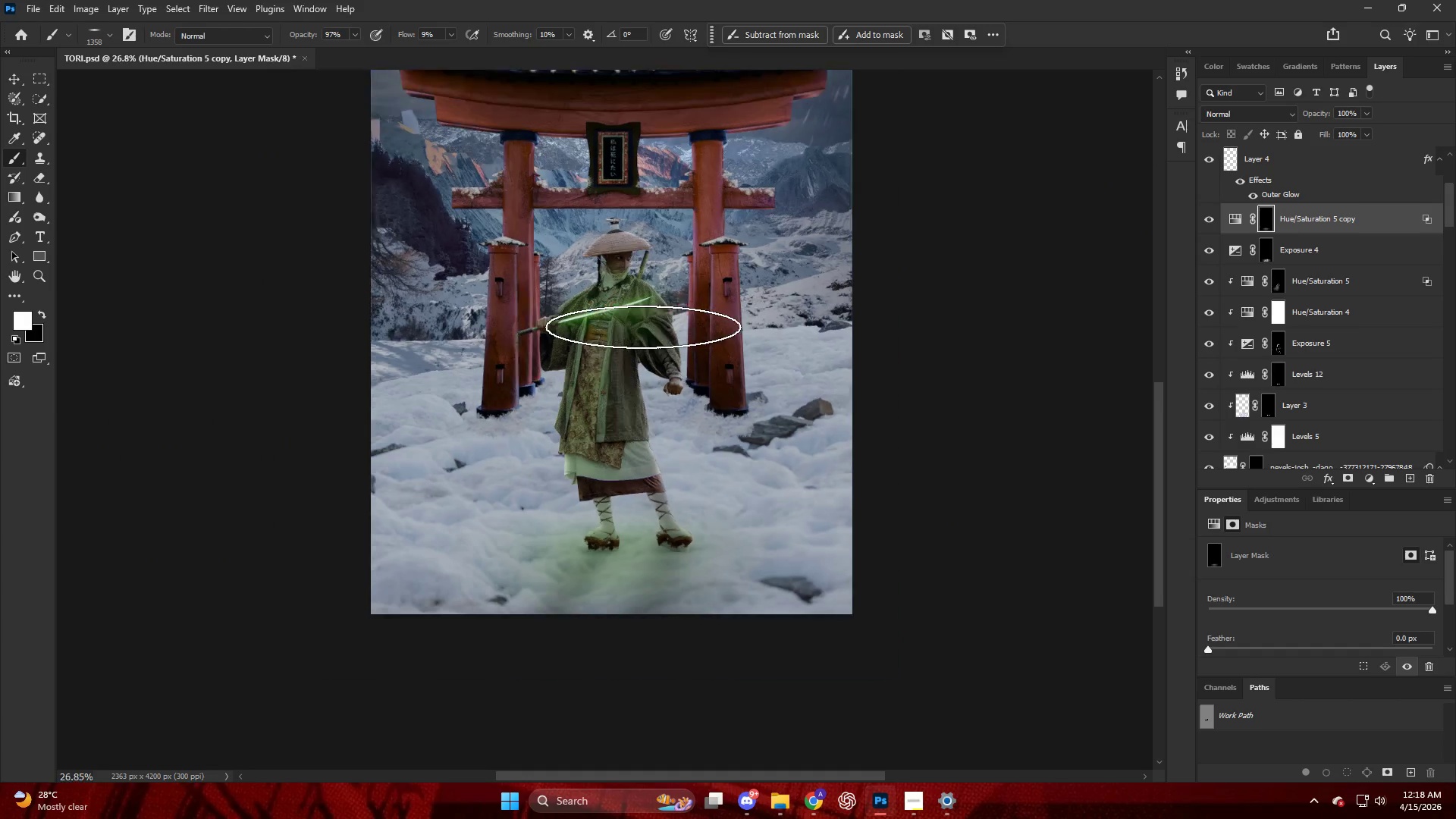 
scroll: coordinate [643, 327], scroll_direction: up, amount: 8.0
 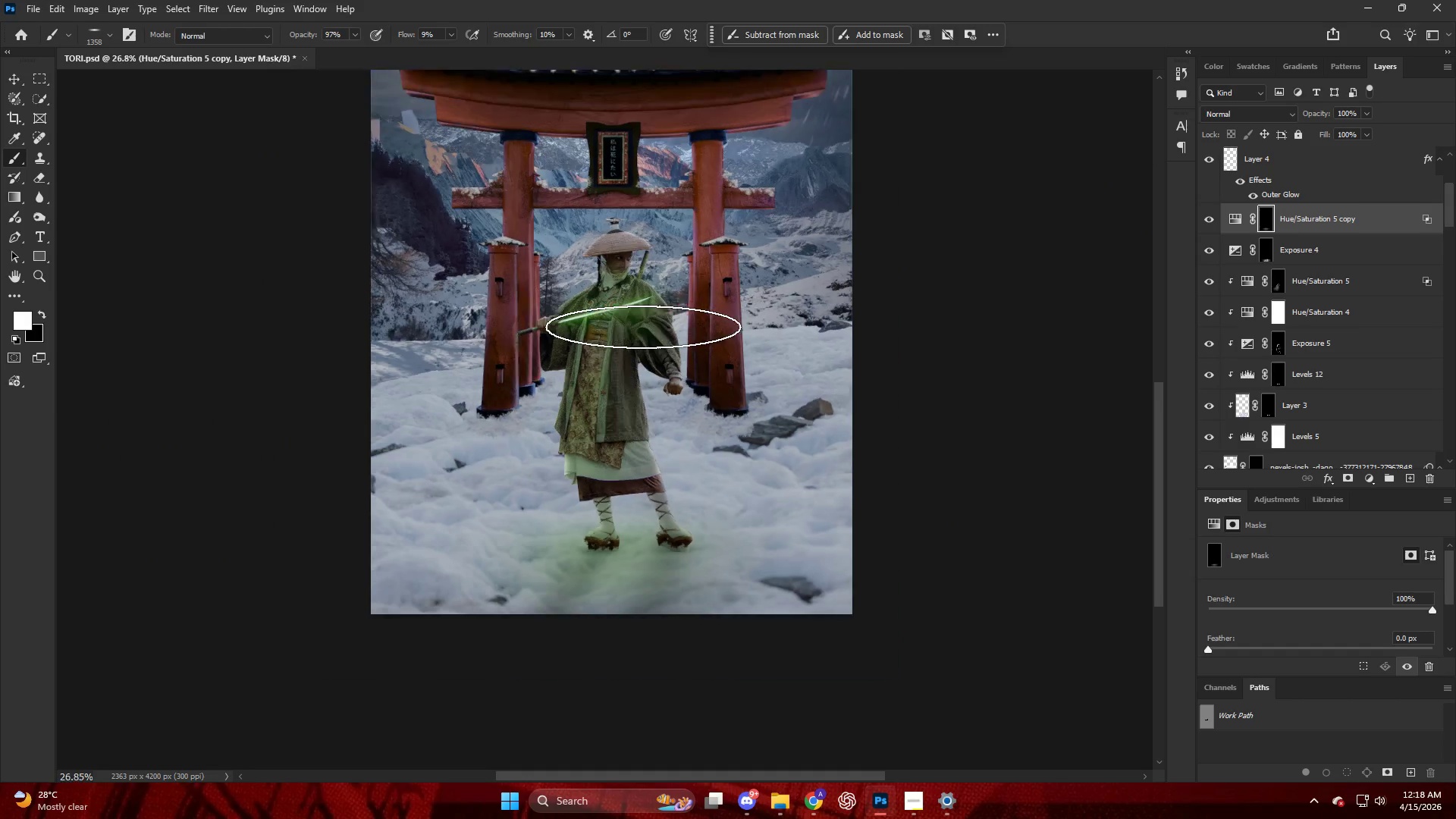 
scroll: coordinate [643, 327], scroll_direction: down, amount: 2.0
 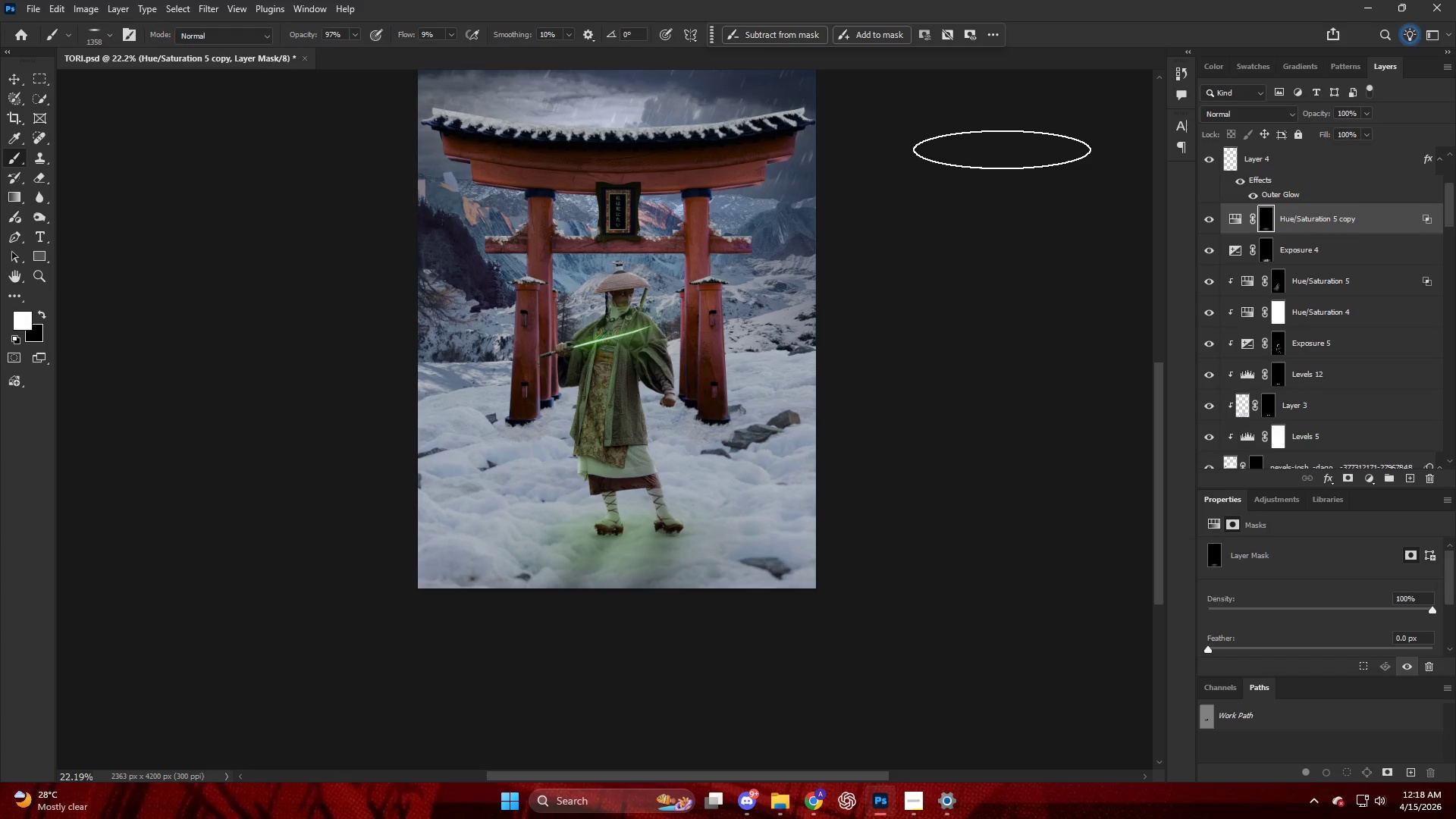 
wait(29.47)
 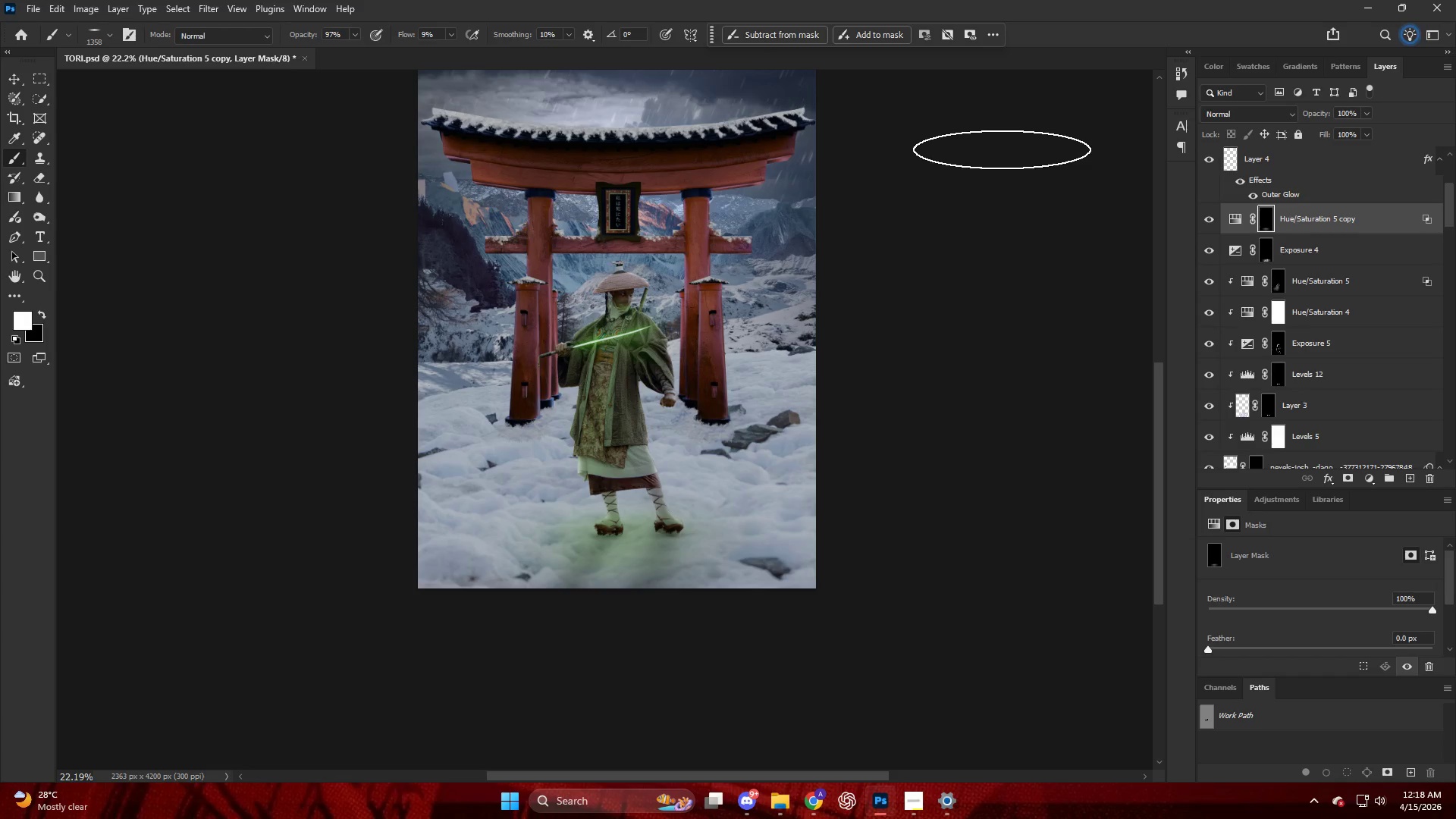 
hold_key(key=AltLeft, duration=0.98)
hold_key(key=AltLeft, duration=0.67)
scroll: coordinate [742, 247], scroll_direction: up, amount: 4.0
 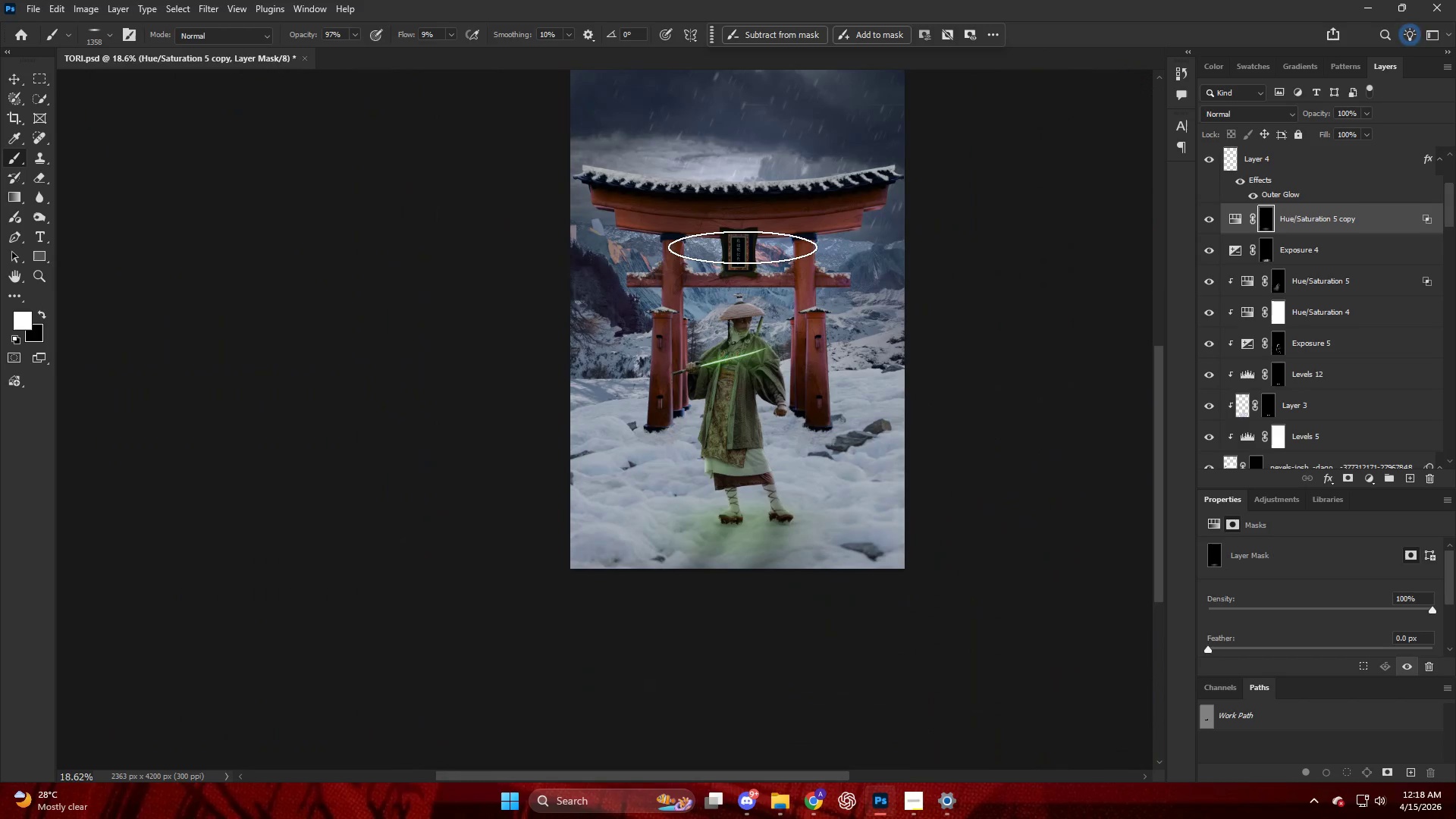 
hold_key(key=AltLeft, duration=0.44)
 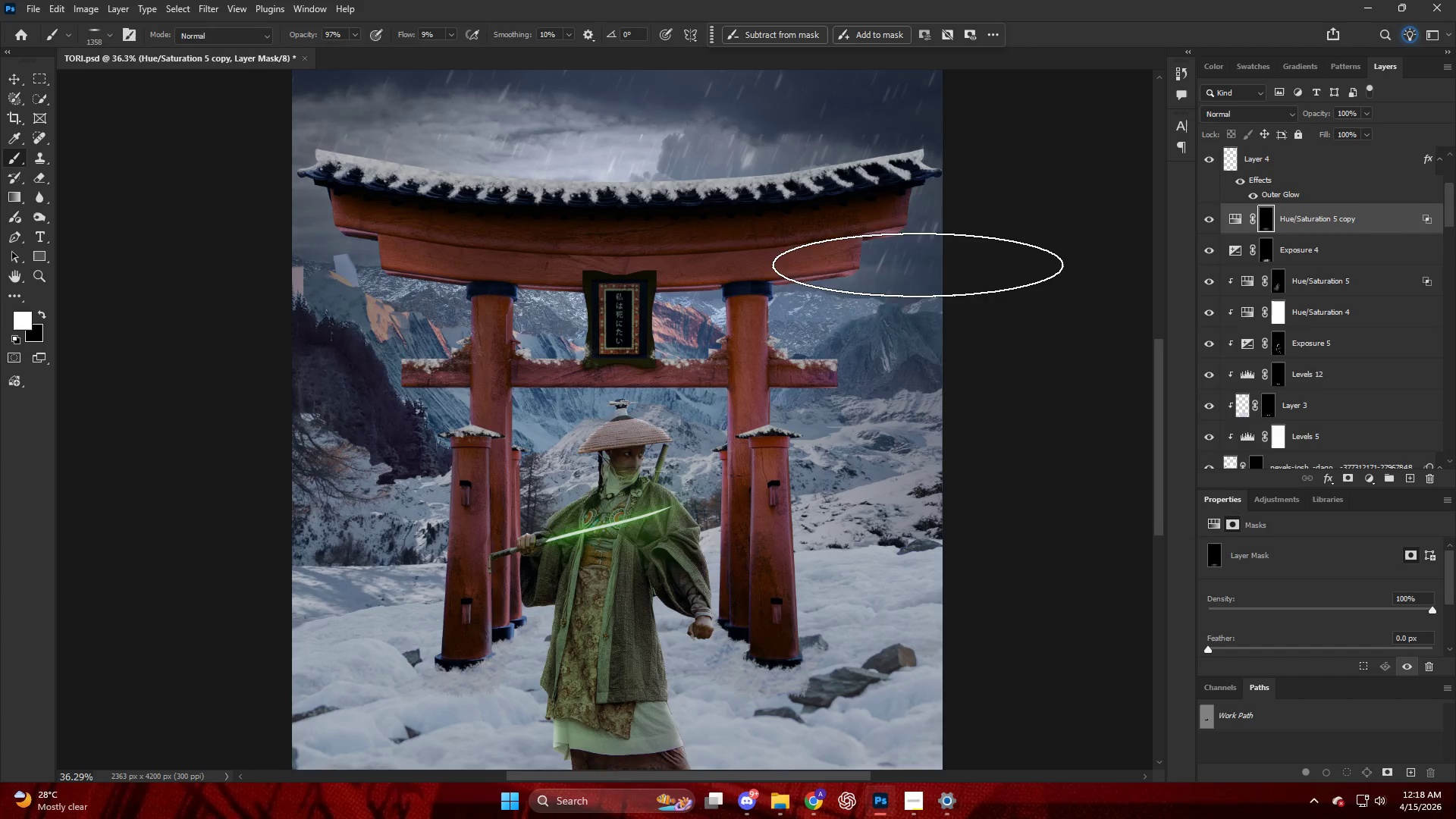 
key(V)
 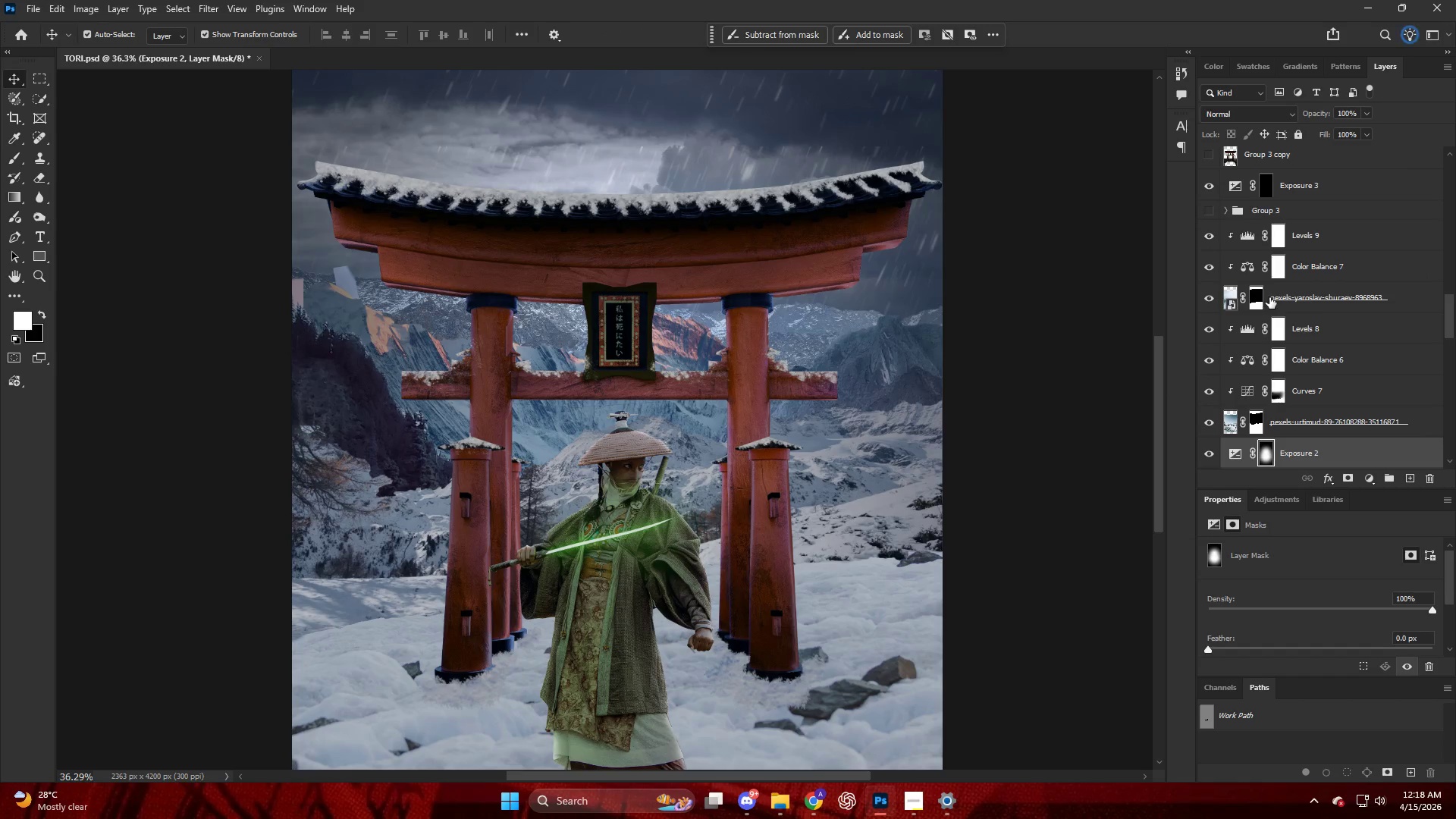 
scroll: coordinate [918, 265], scroll_direction: up, amount: 14.0
 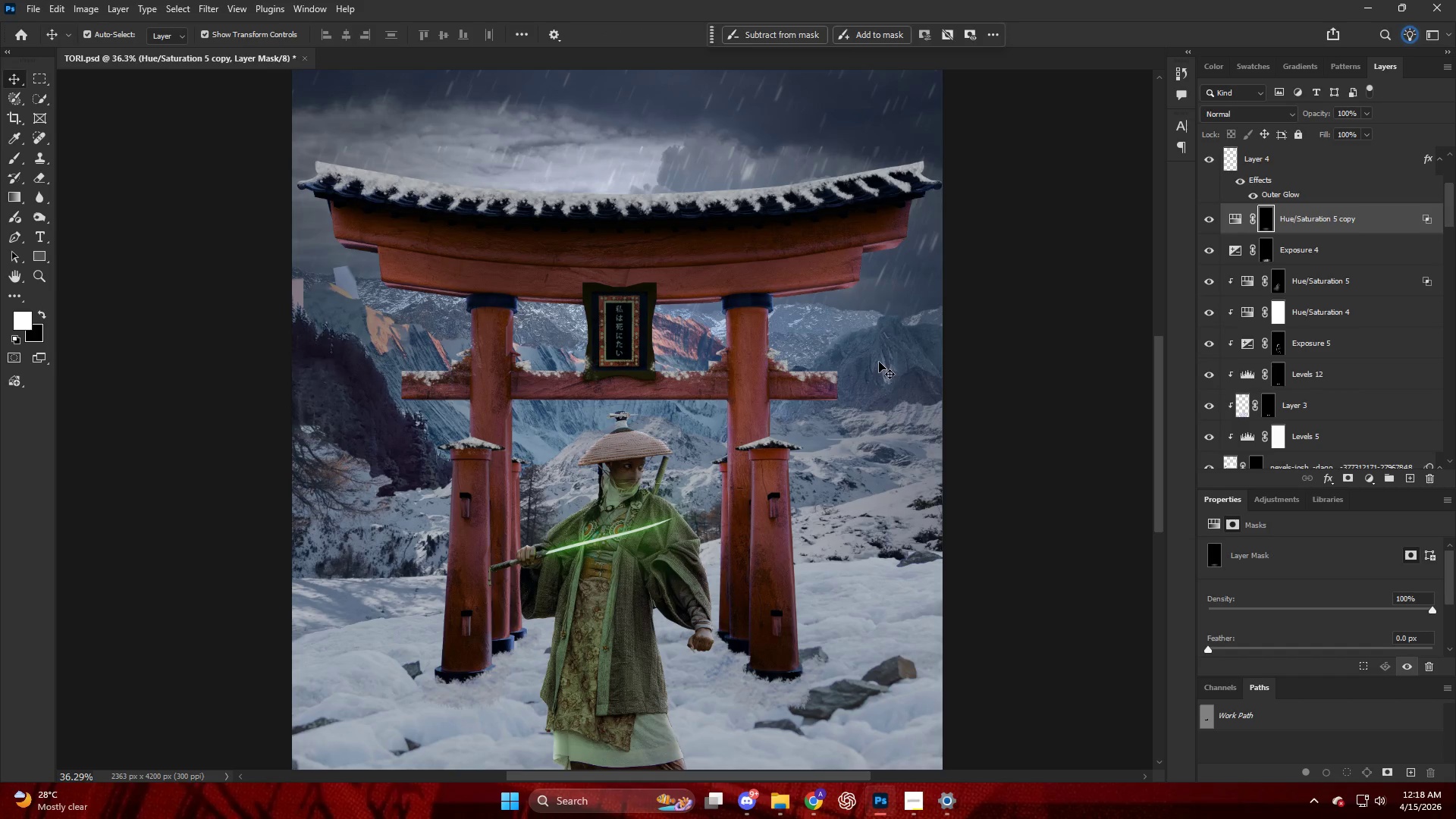 
scroll: coordinate [1275, 346], scroll_direction: down, amount: 3.0
 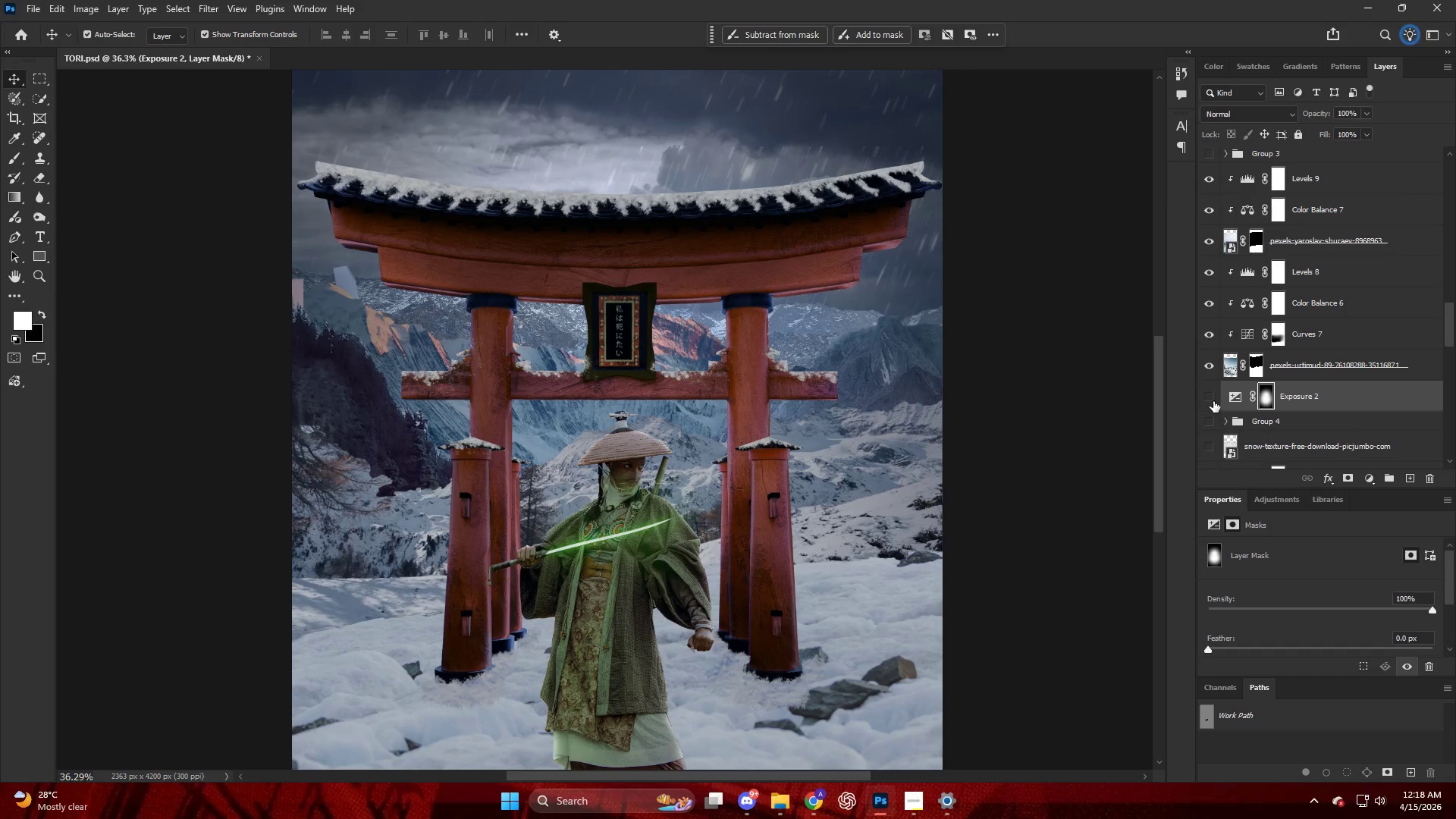 
double_click([1213, 401])
 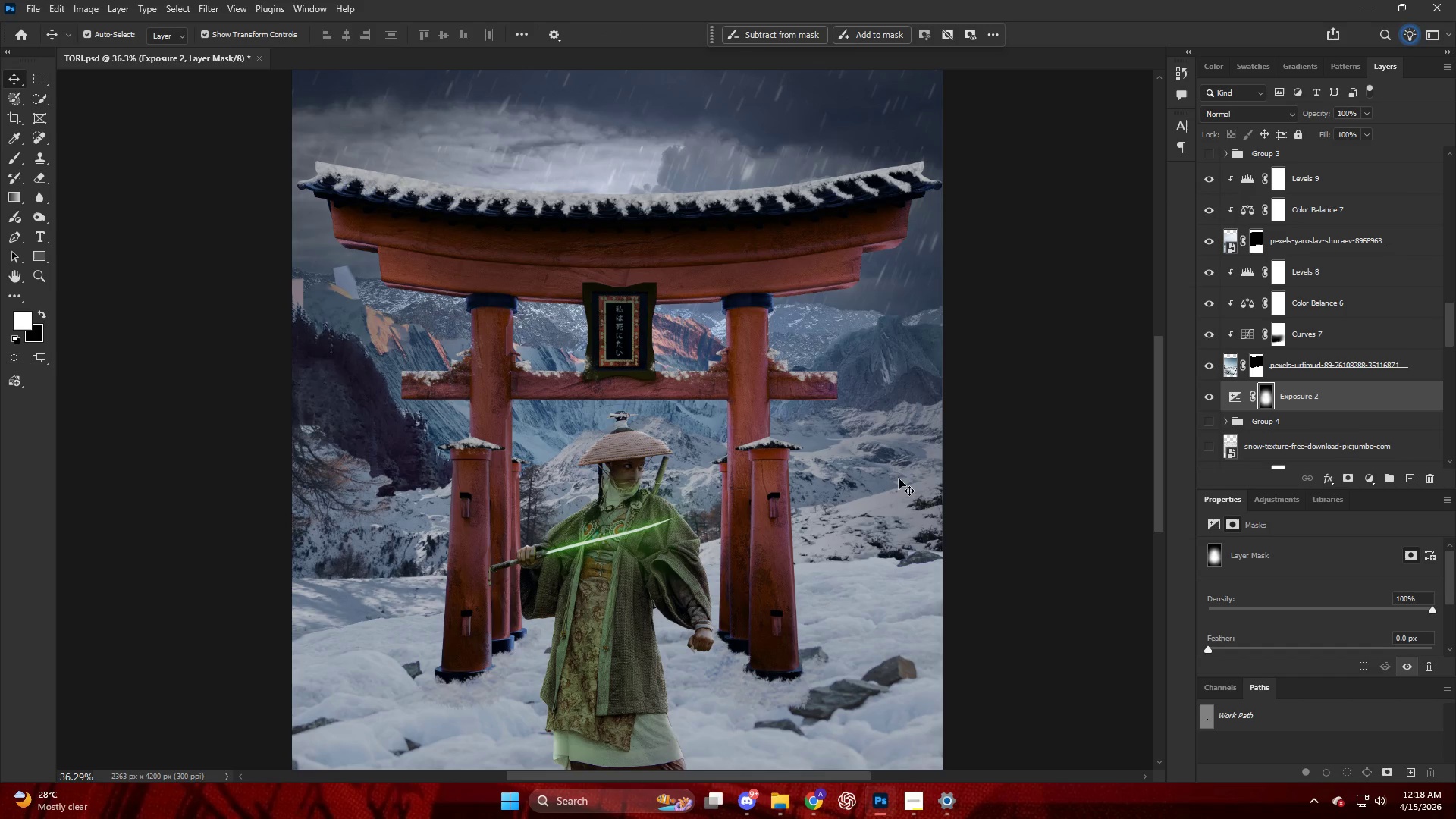 
left_click([863, 533])
 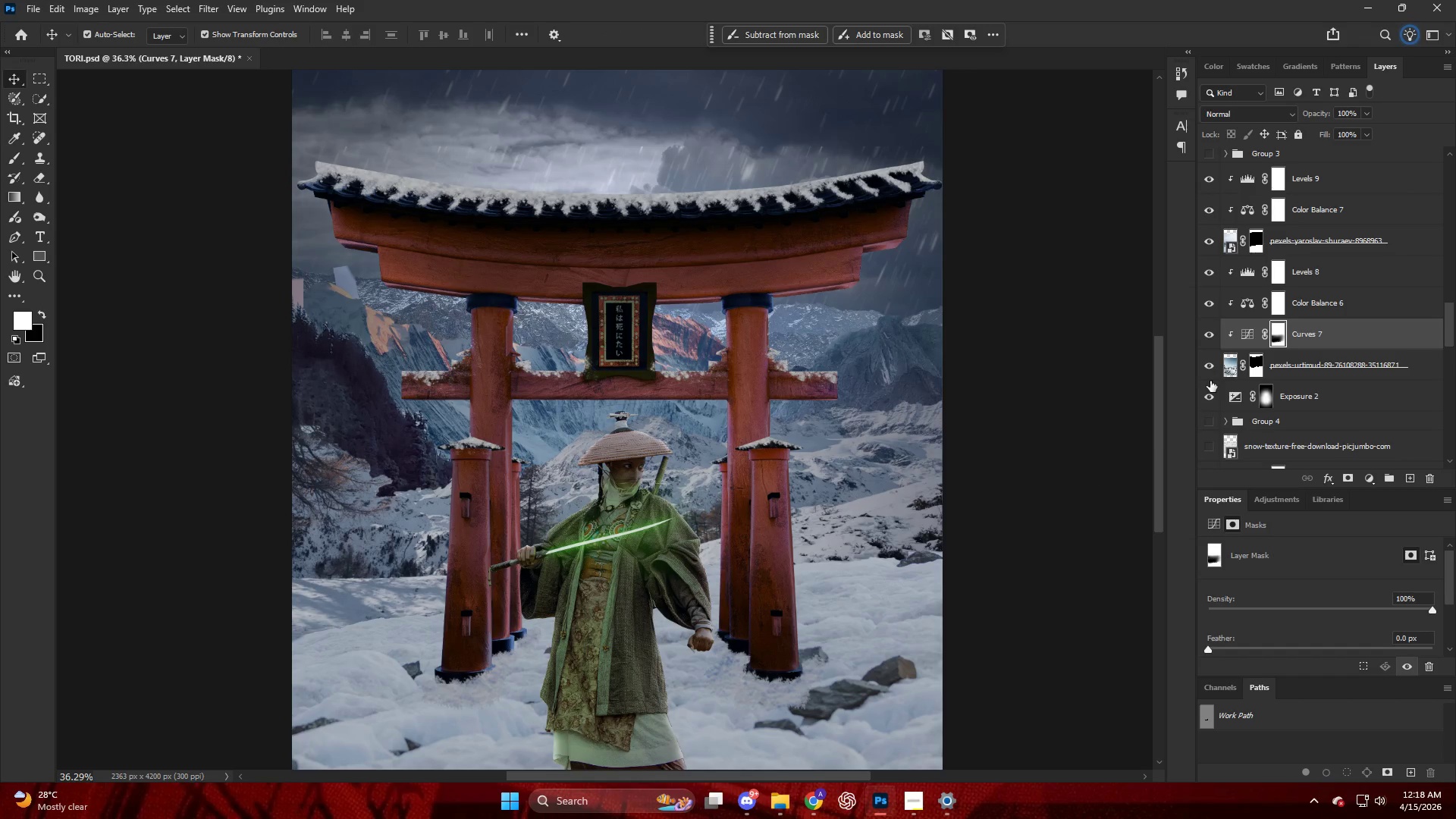 
left_click([1209, 372])
 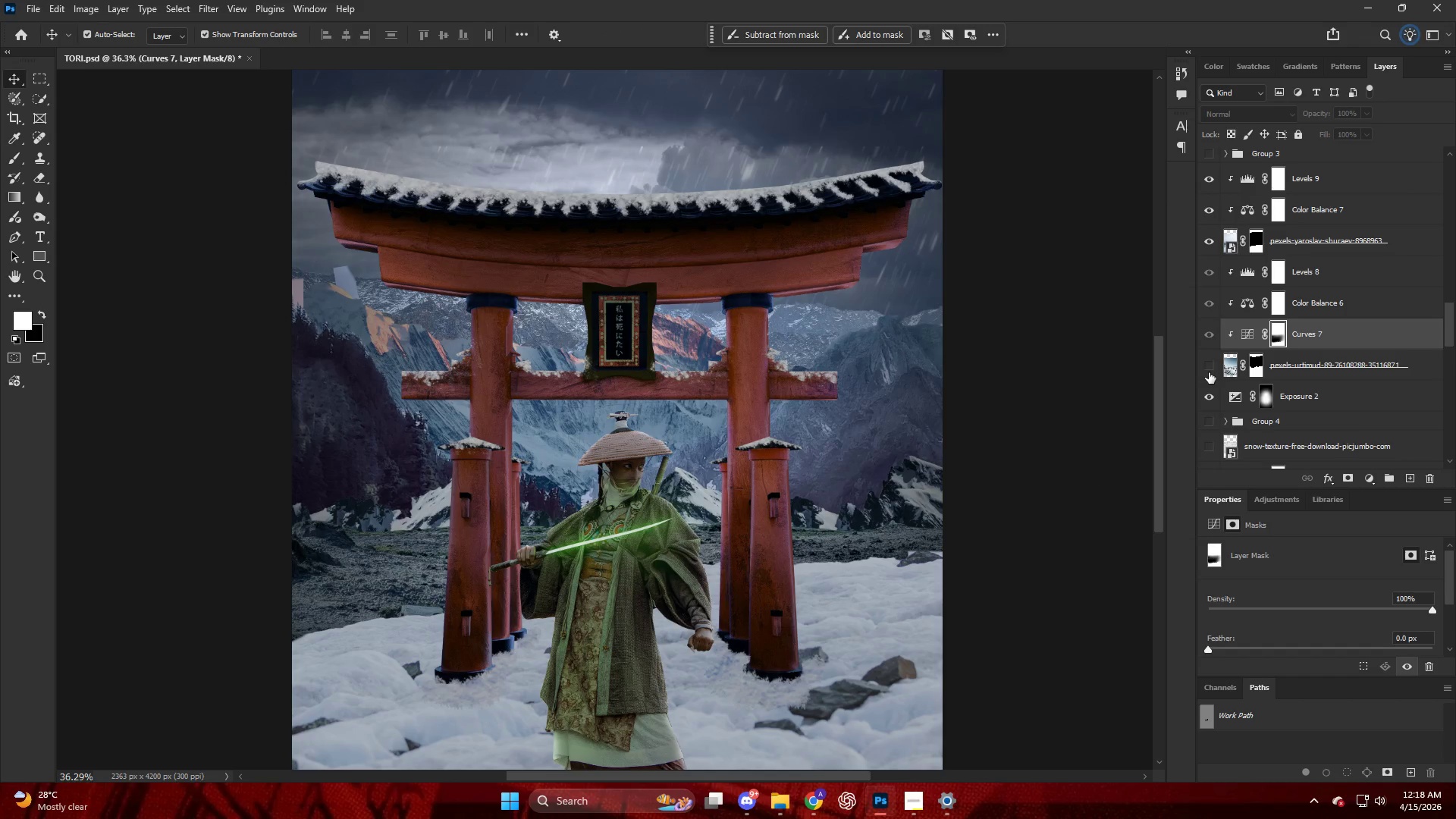 
left_click([1209, 372])
 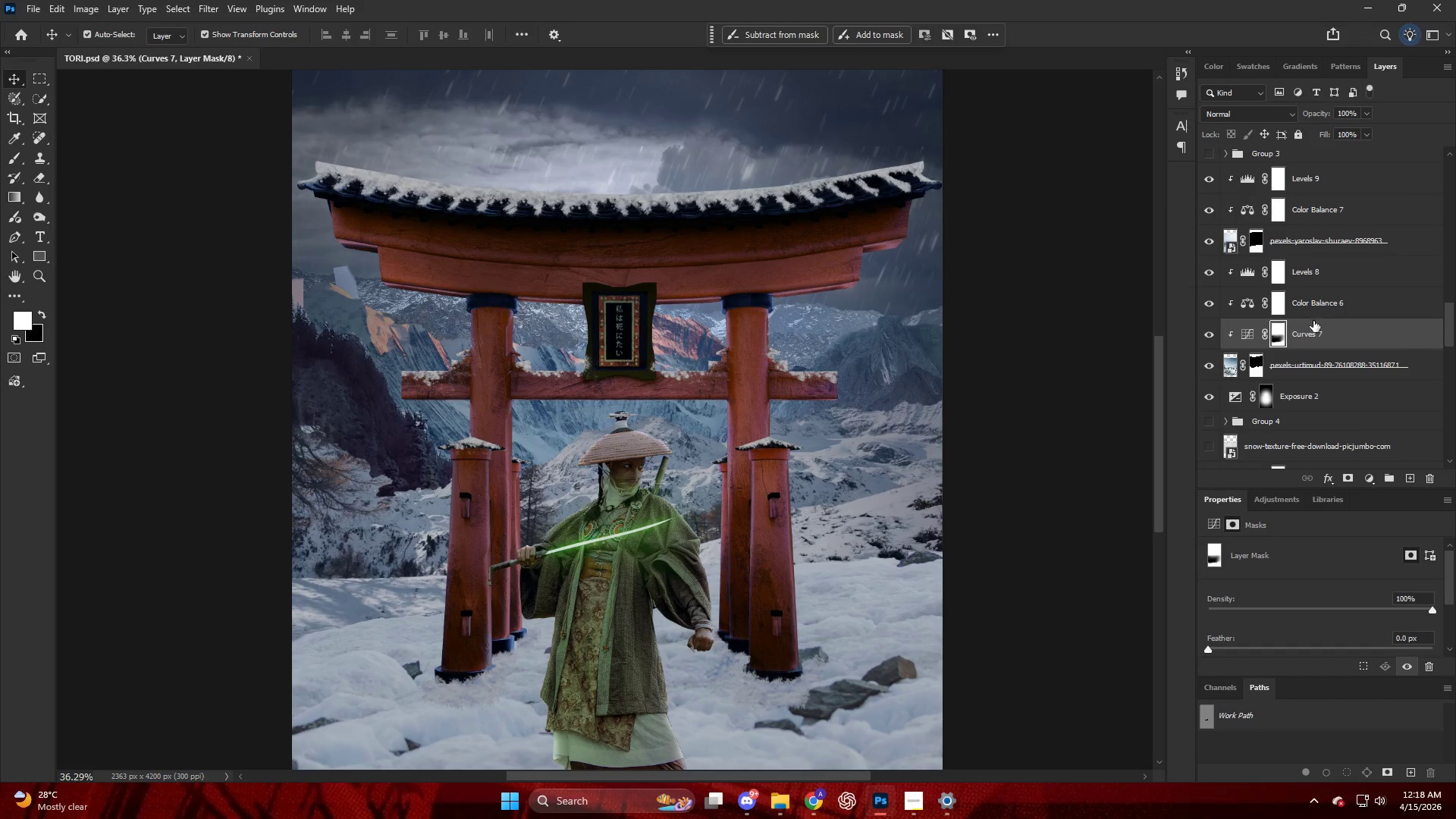 
left_click([1316, 278])
 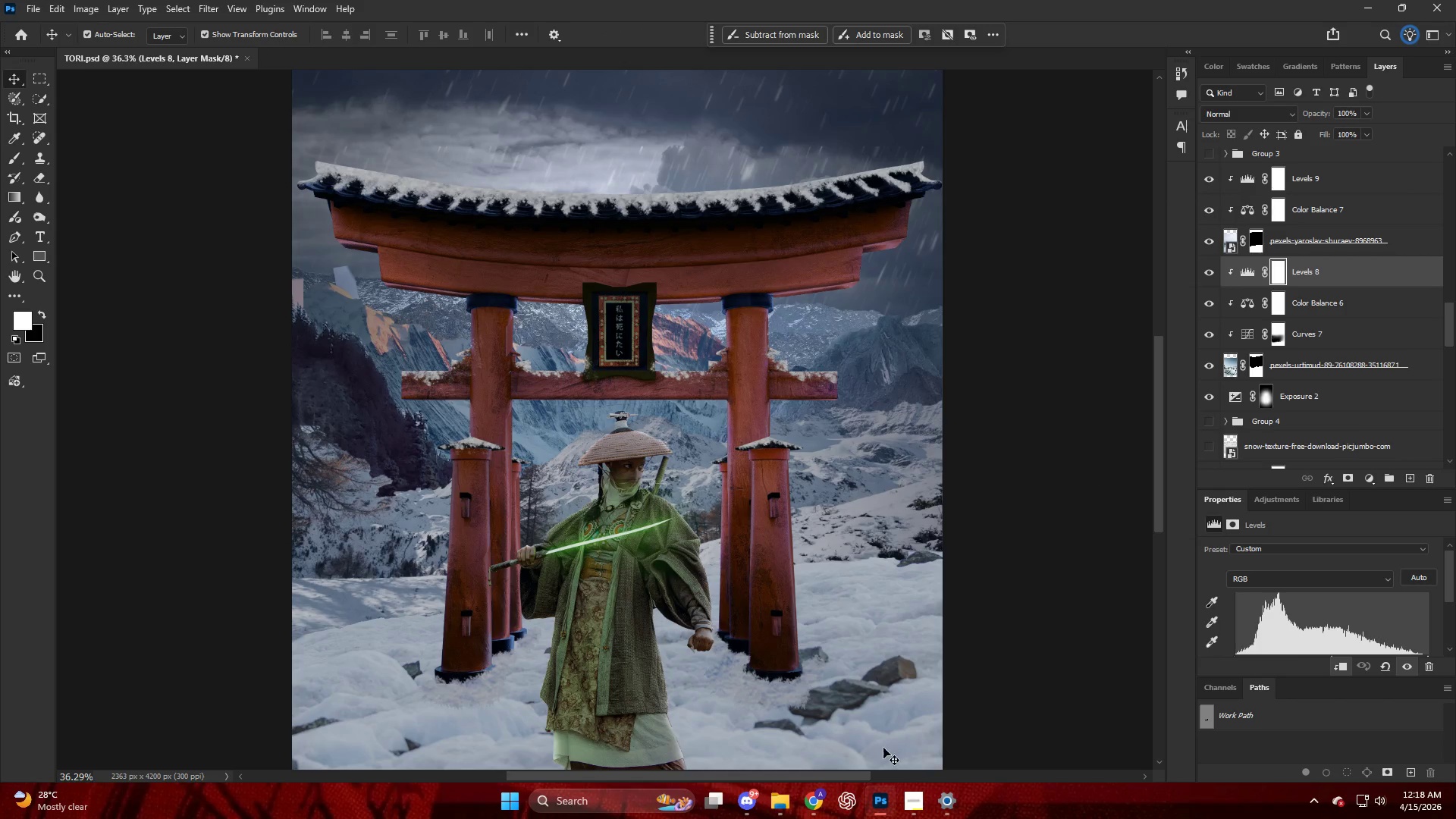 
left_click([780, 789])
 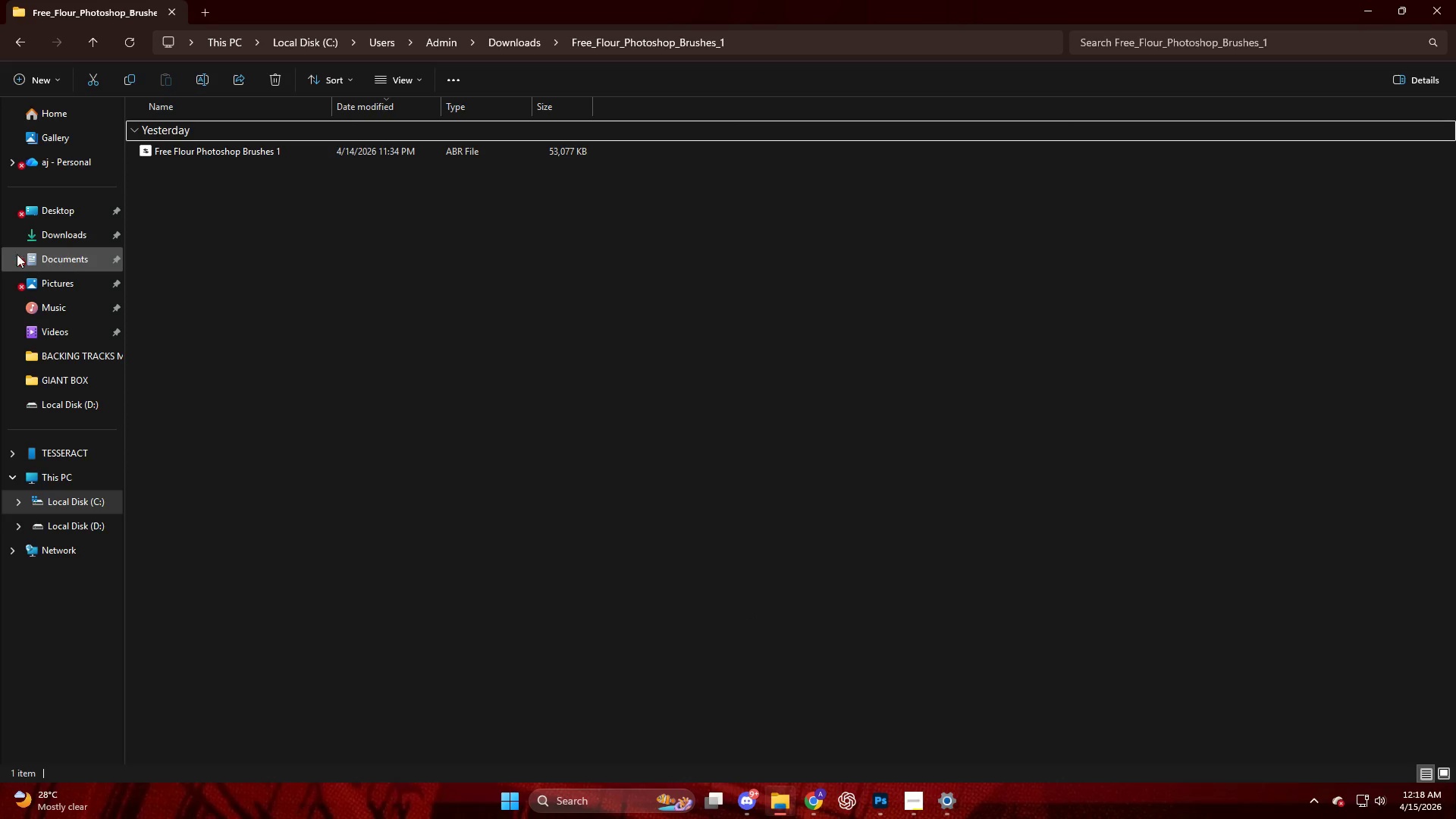 
left_click([40, 232])
 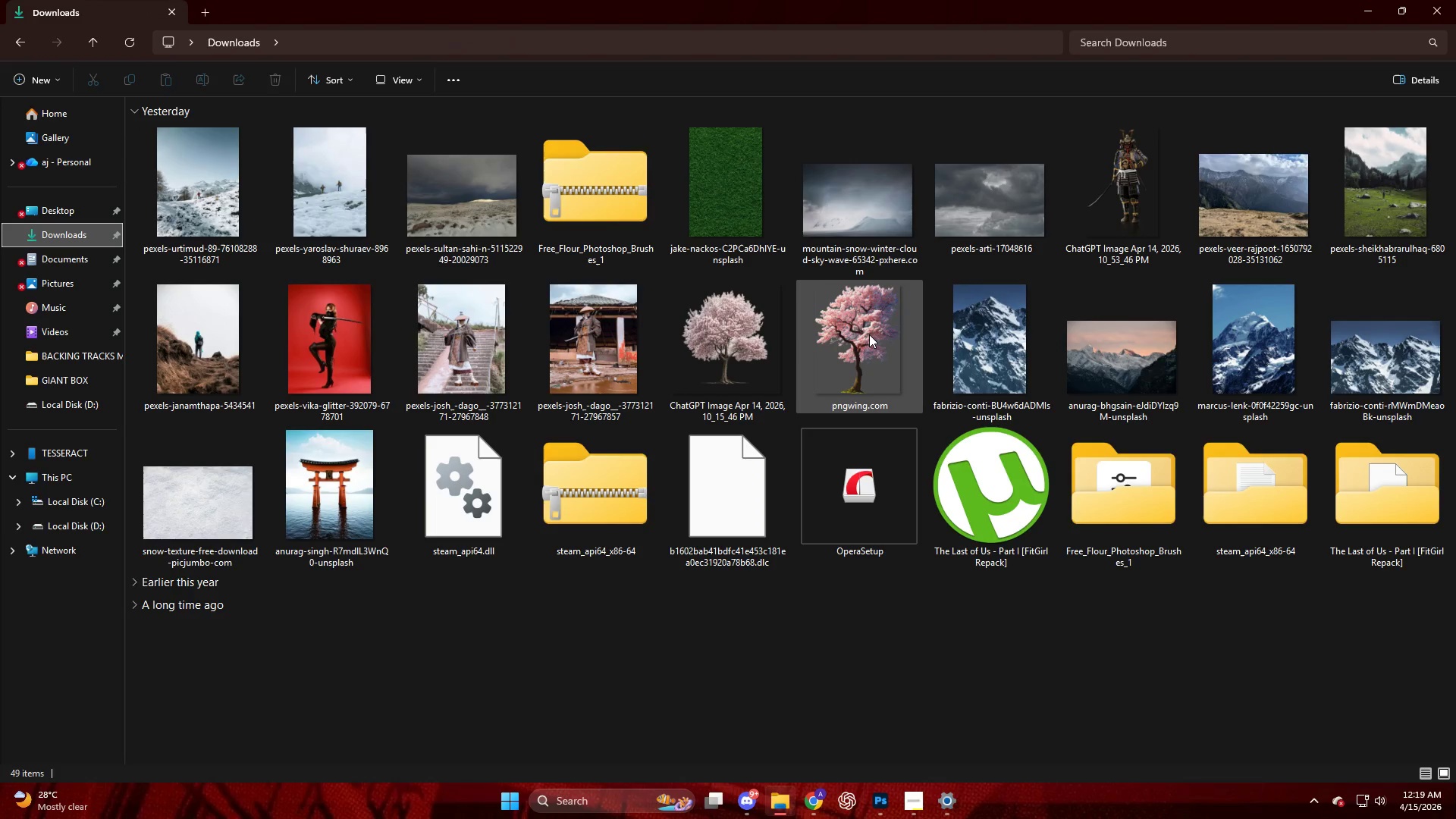 
left_click_drag(start_coordinate=[743, 351], to_coordinate=[943, 536])
 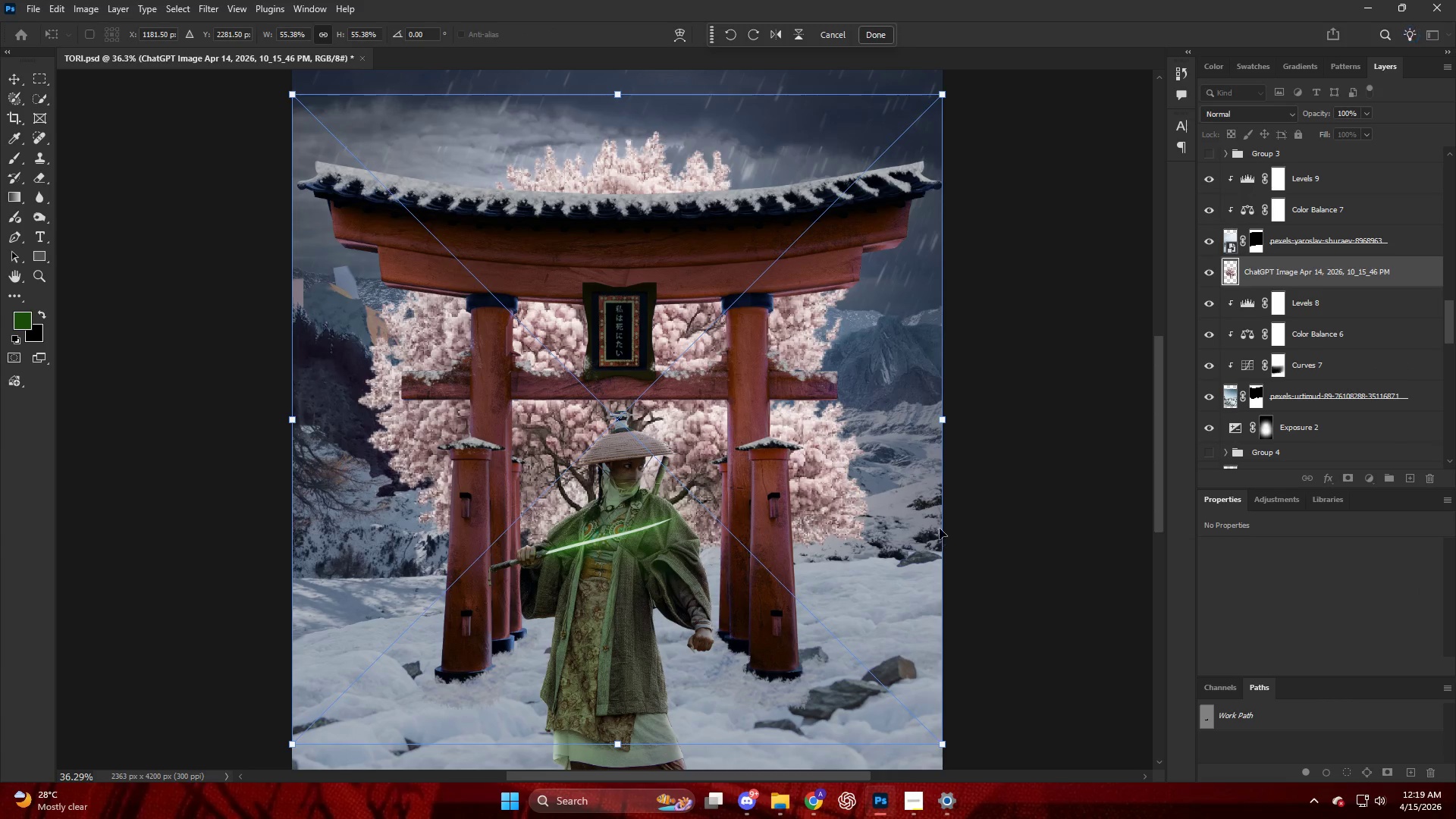 
left_click_drag(start_coordinate=[833, 482], to_coordinate=[1171, 451])
 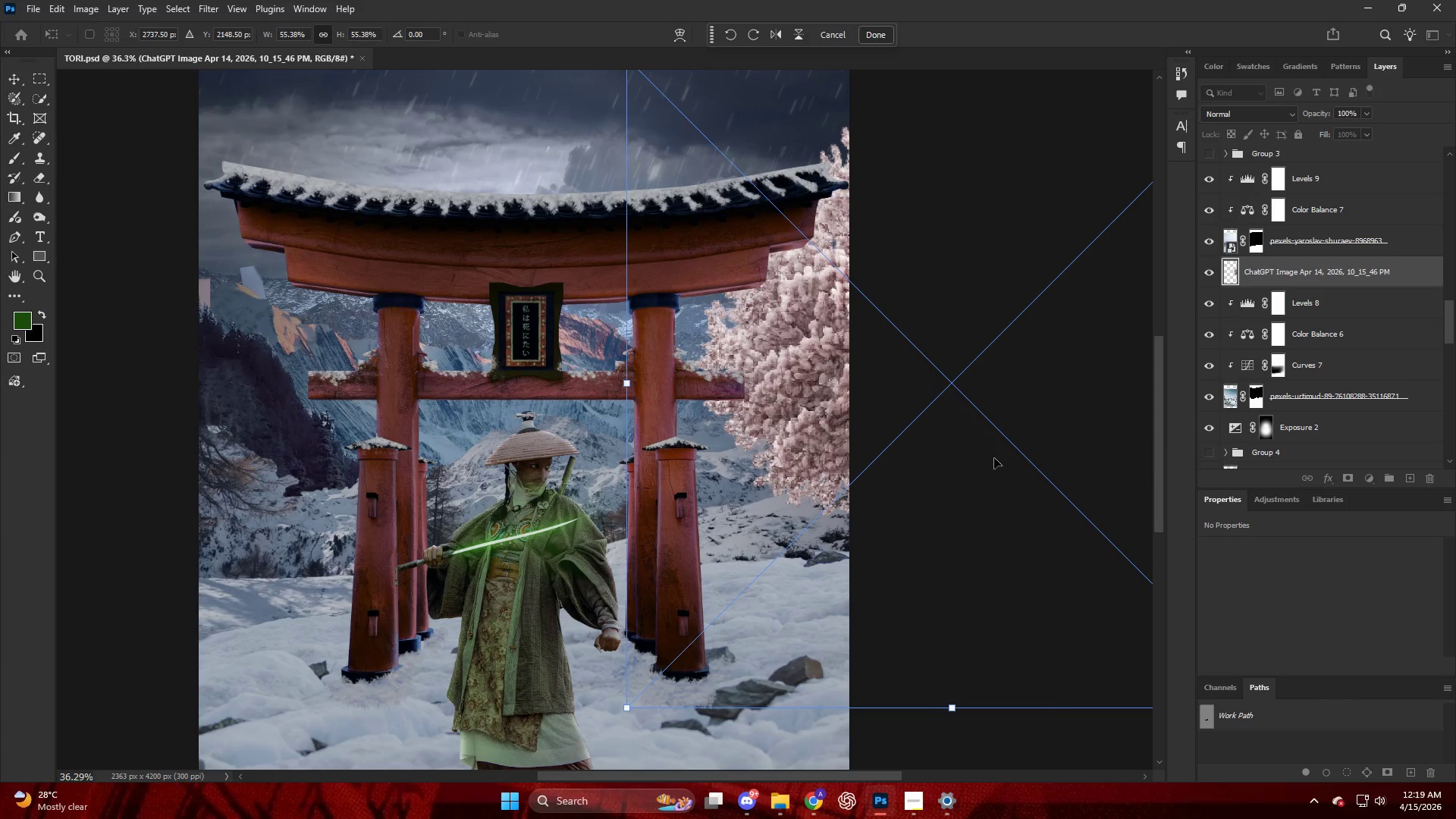 
key(Alt+AltLeft)
 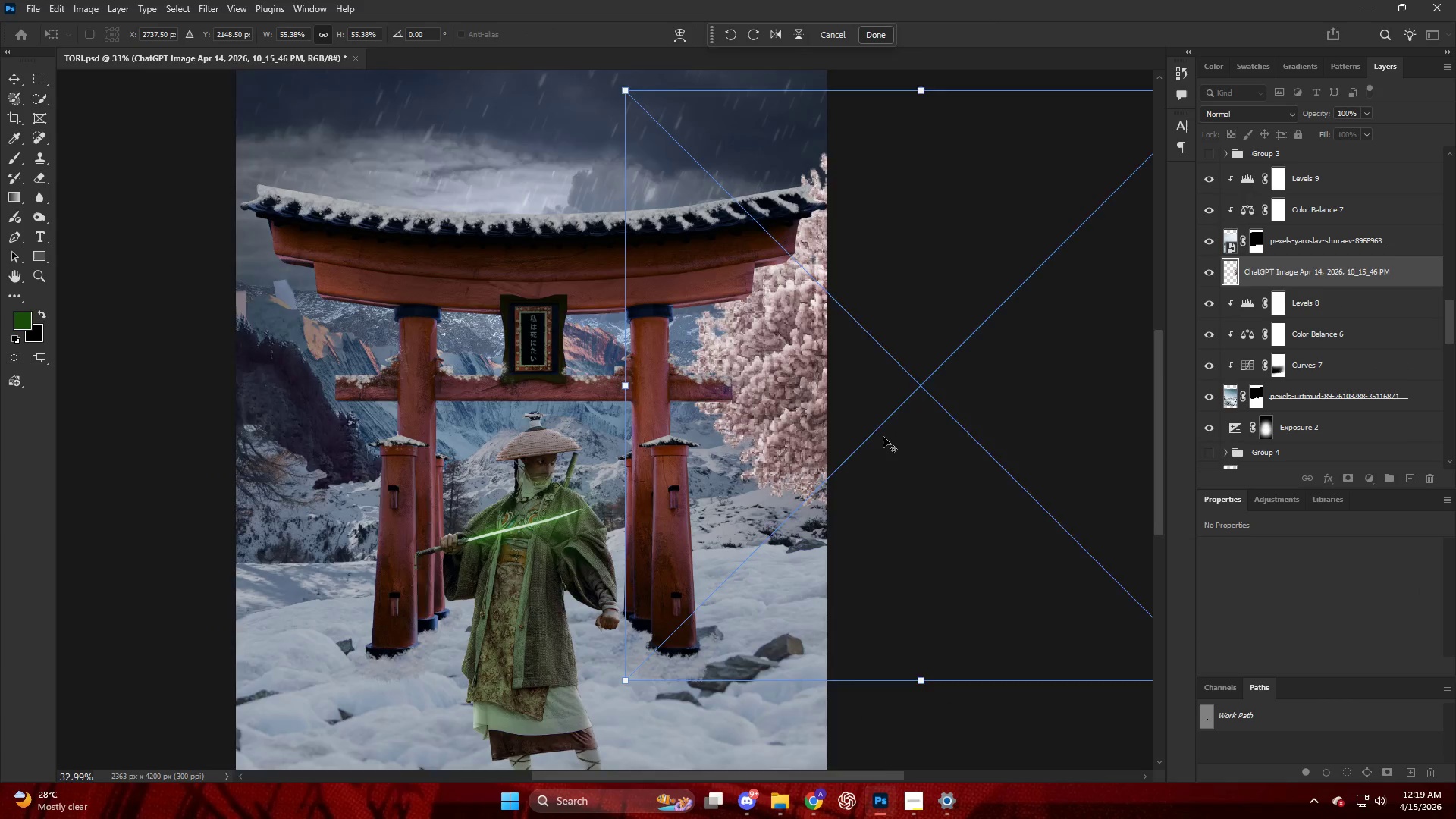 
left_click_drag(start_coordinate=[915, 466], to_coordinate=[890, 466])
 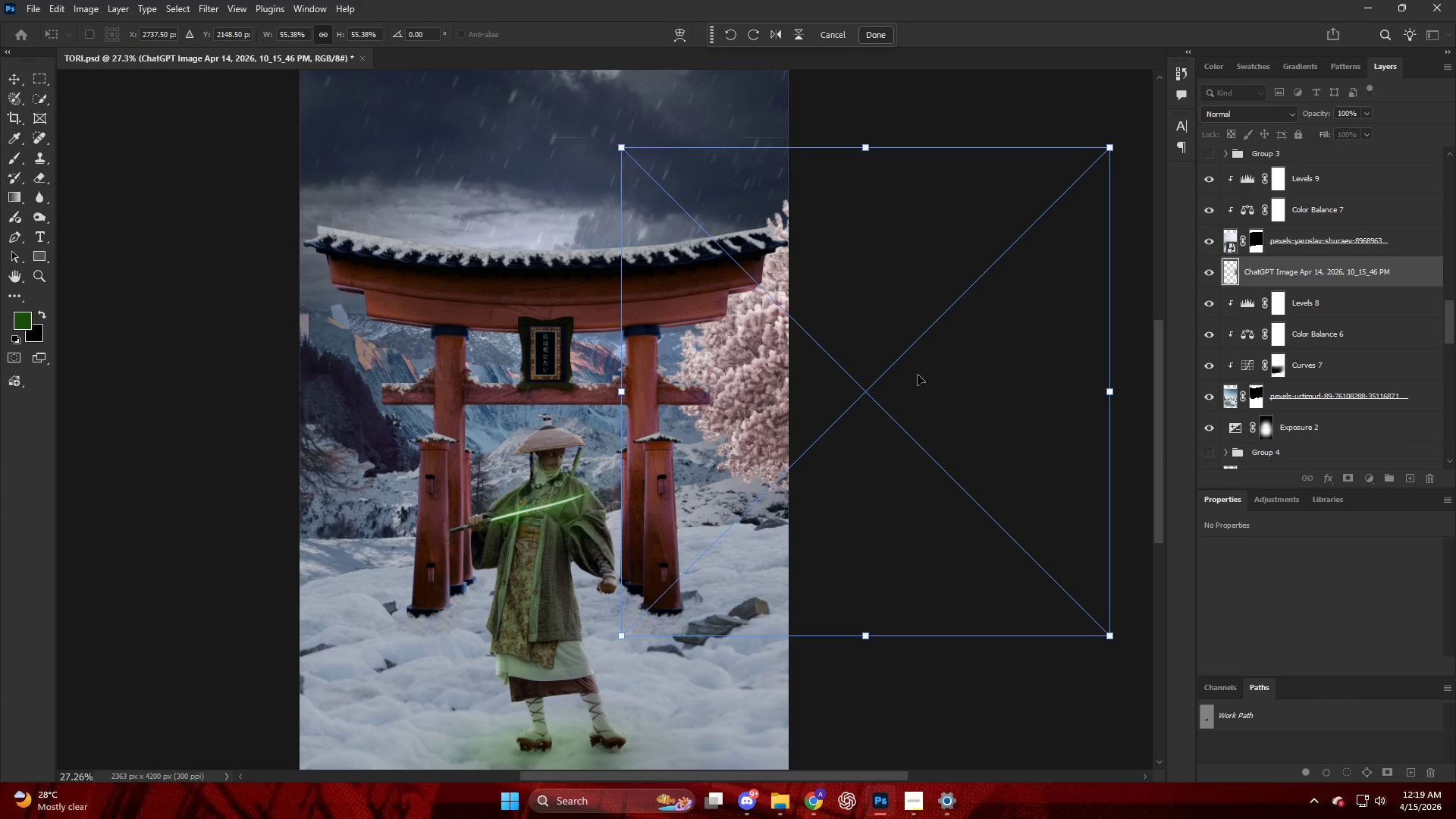 
scroll: coordinate [882, 436], scroll_direction: down, amount: 3.0
 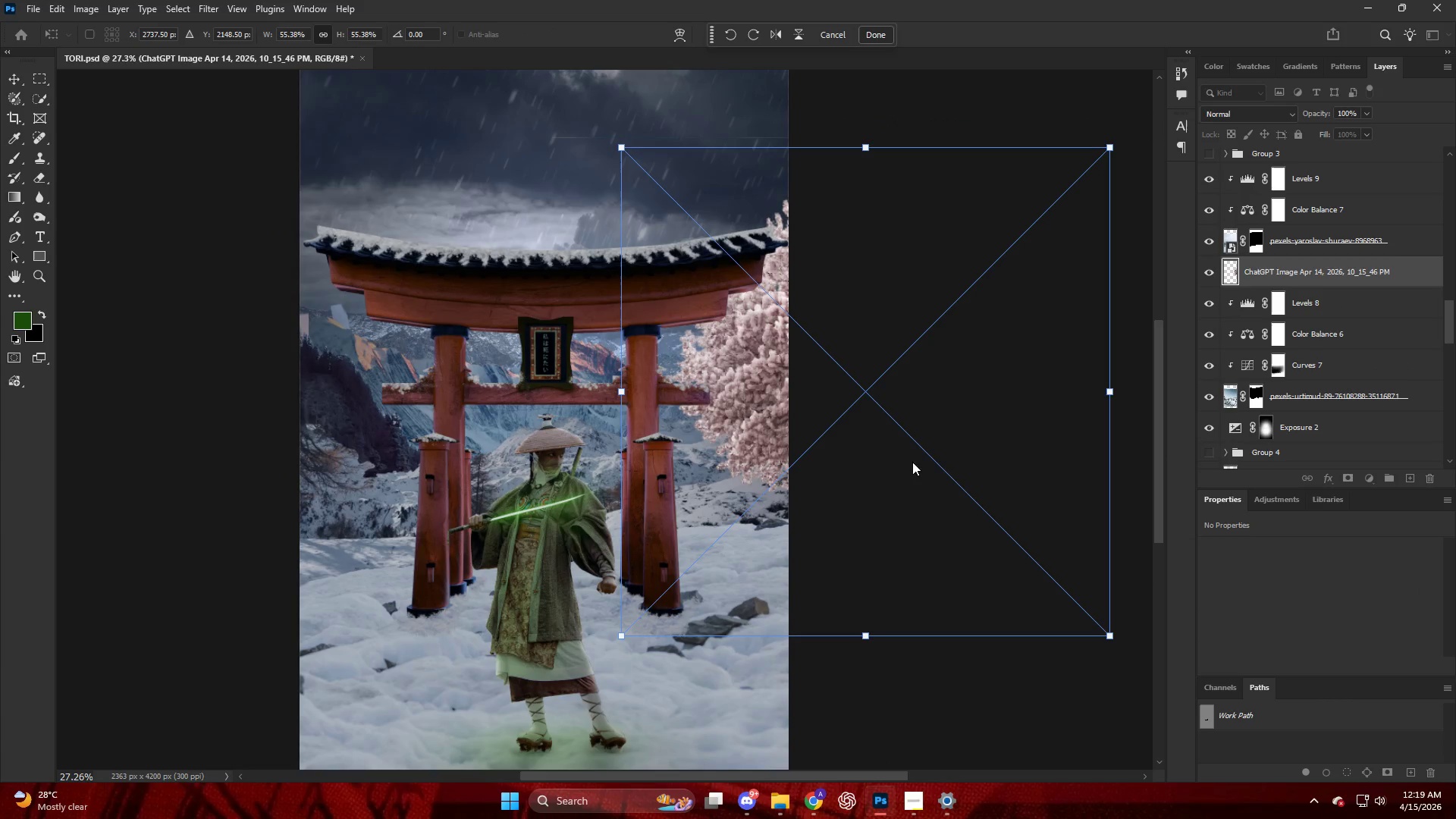 
left_click_drag(start_coordinate=[957, 482], to_coordinate=[886, 436])
 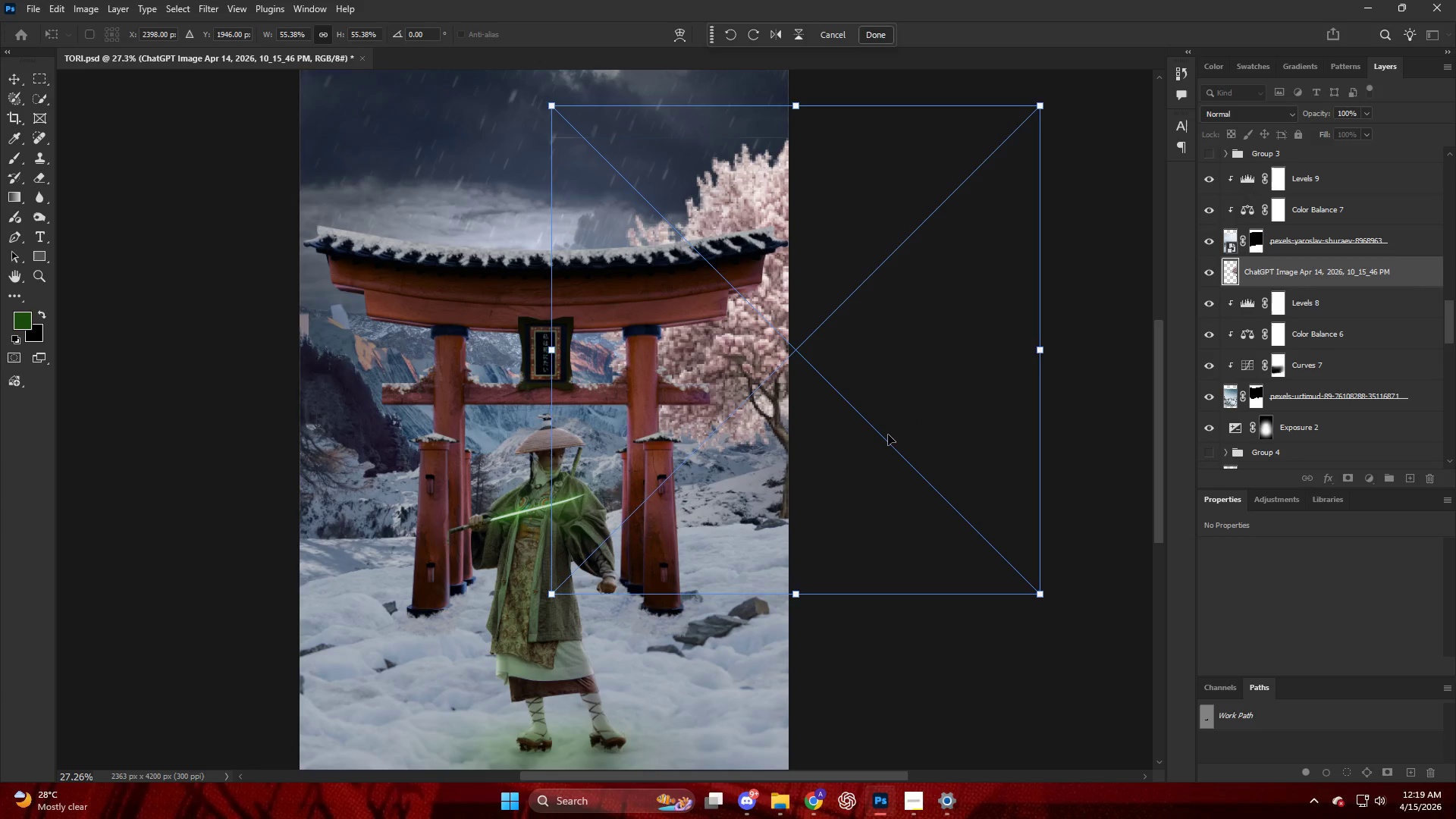 
key(NumpadEnter)
 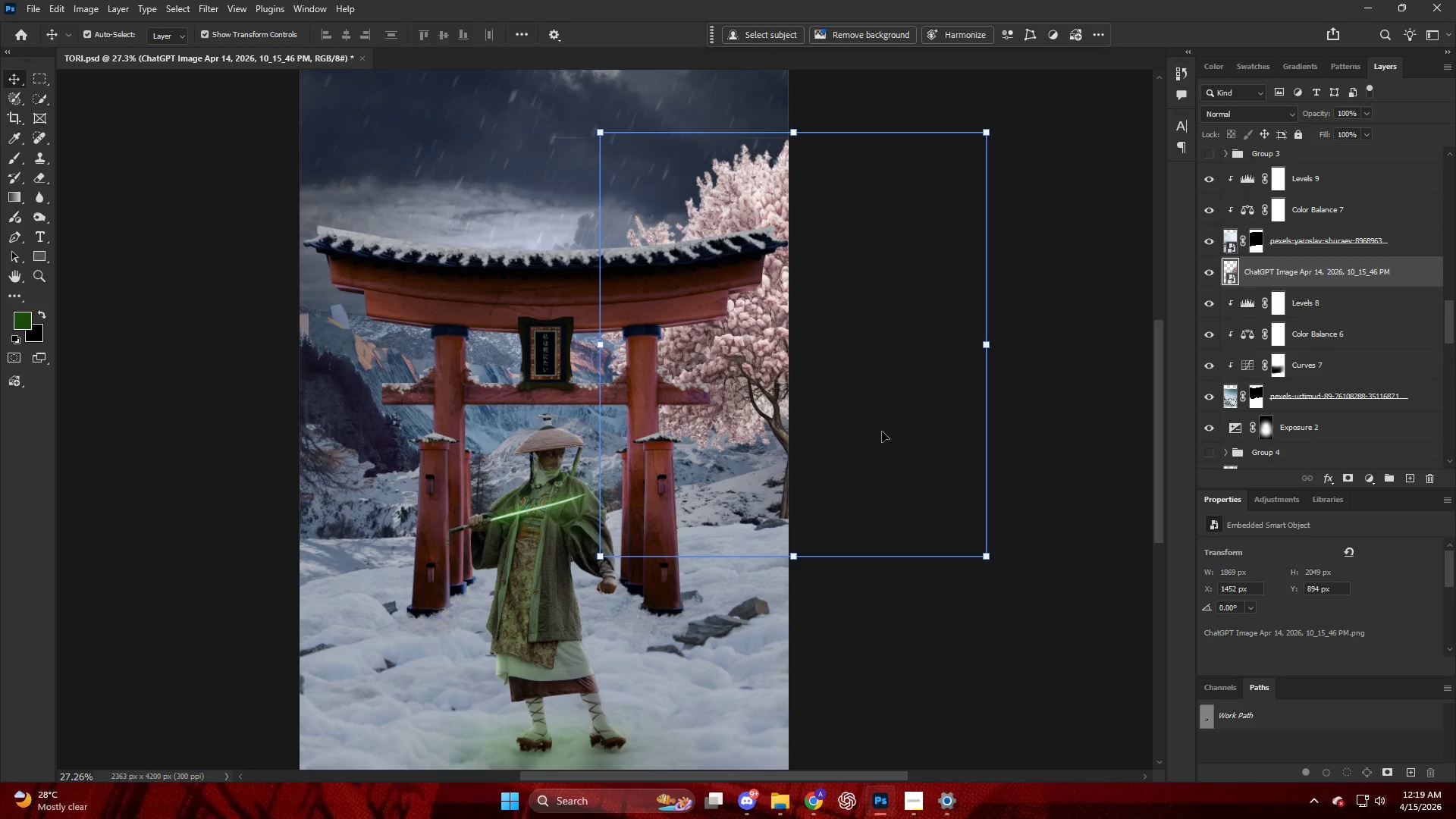 
hold_key(key=AltLeft, duration=1.33)
left_click_drag(start_coordinate=[893, 491], to_coordinate=[908, 420])
 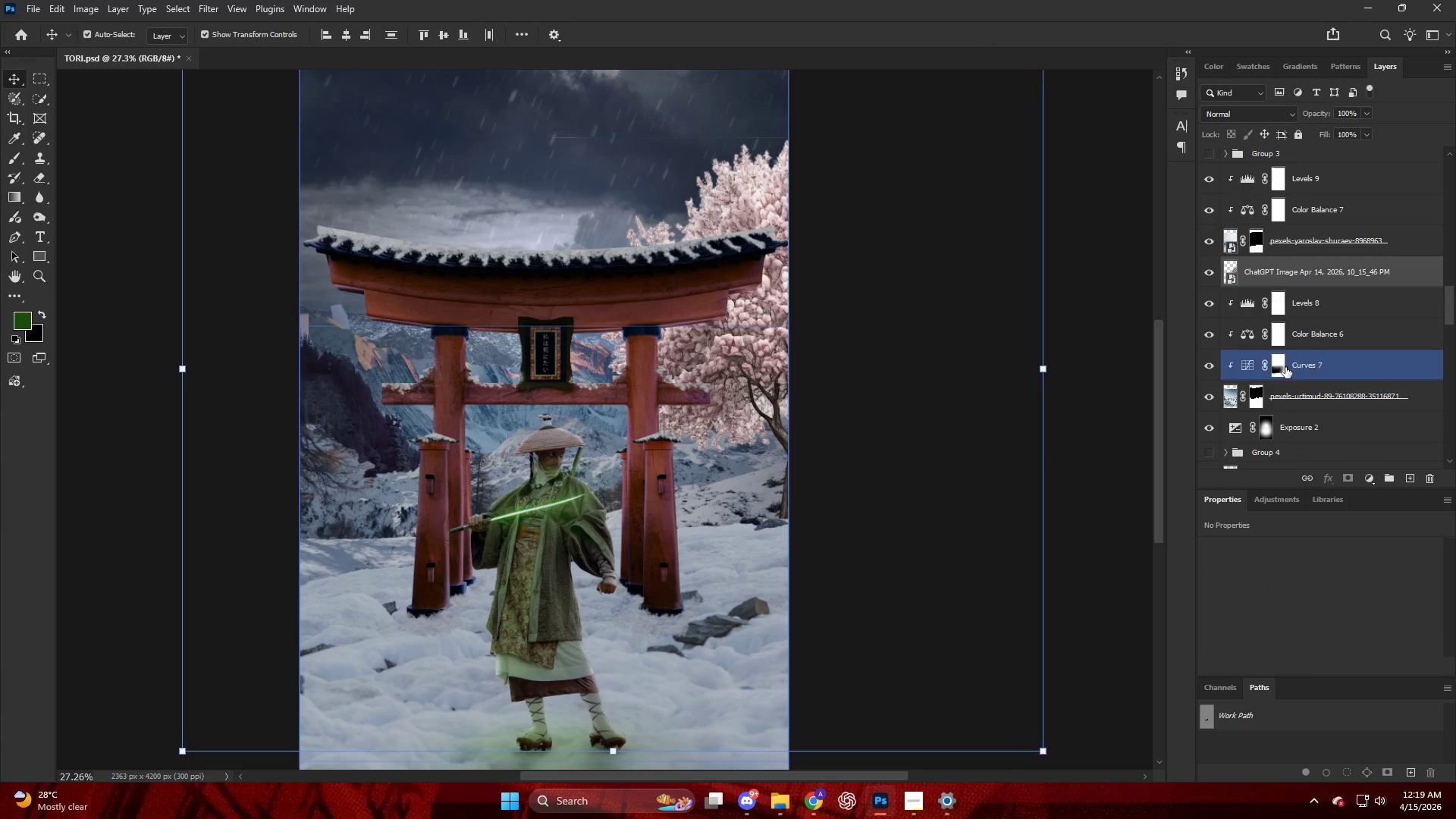 
key(V)
 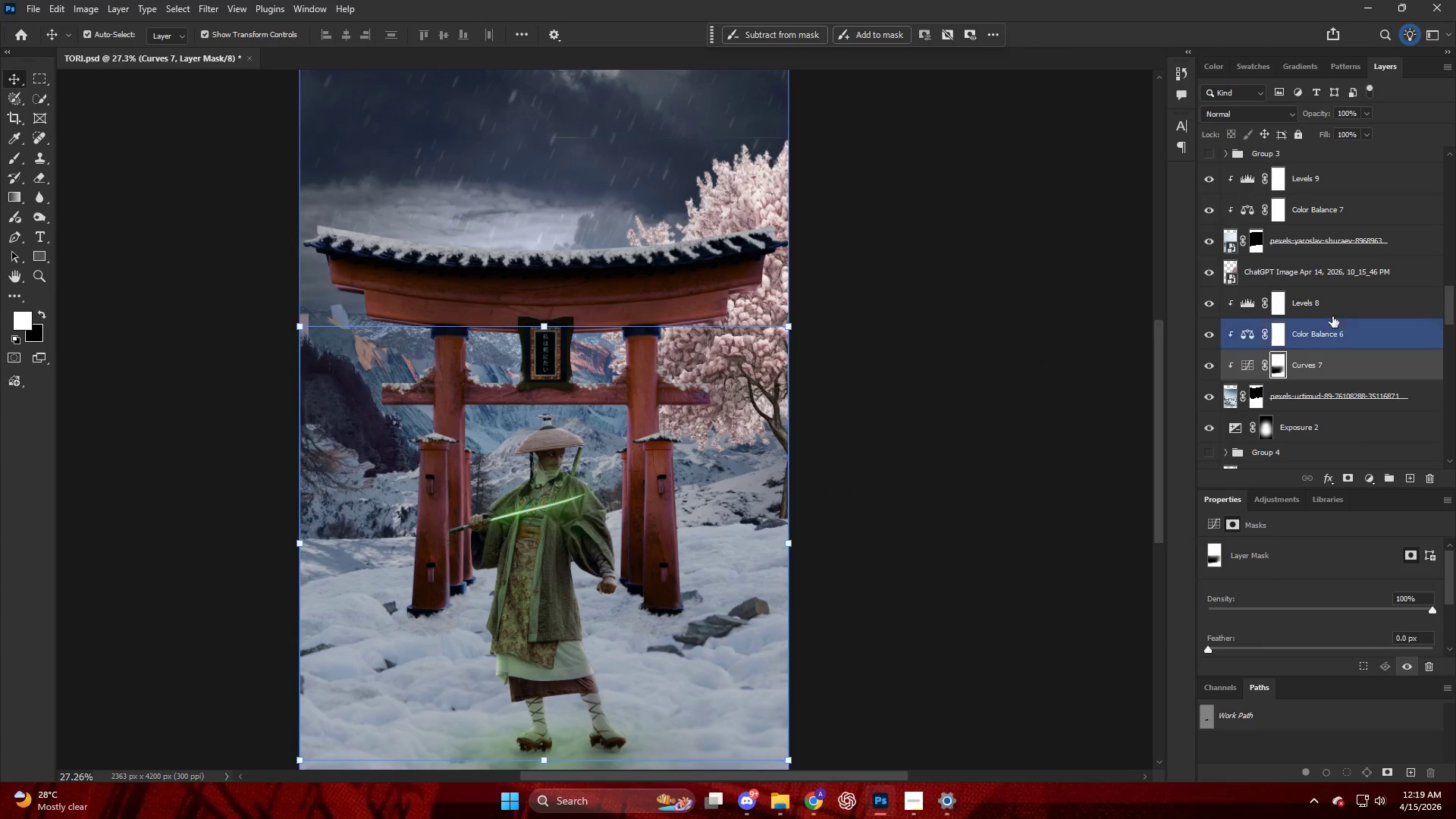 
left_click([1304, 285])
 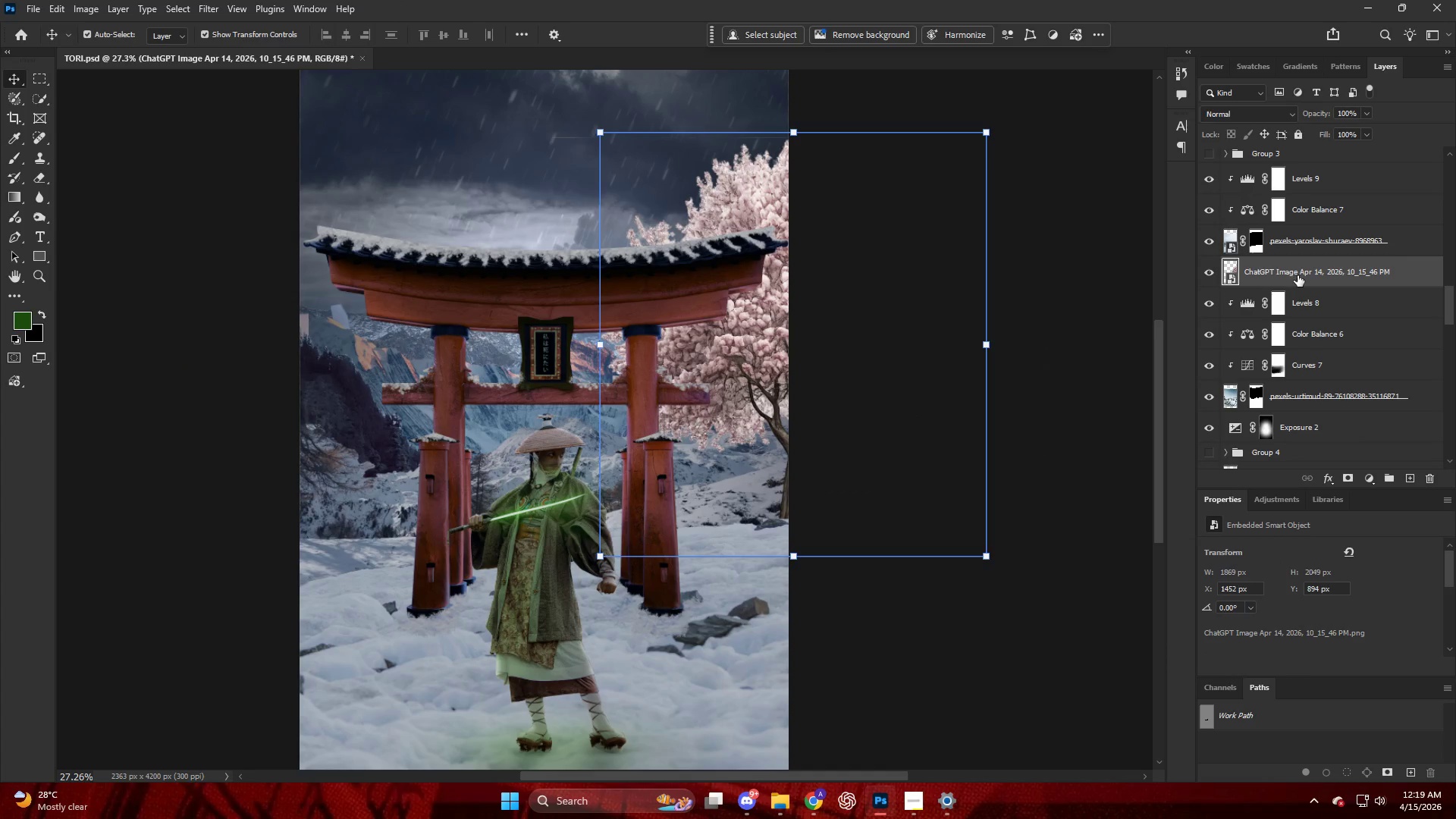 
hold_key(key=AltLeft, duration=0.44)
left_click_drag(start_coordinate=[1298, 275], to_coordinate=[1300, 287])
 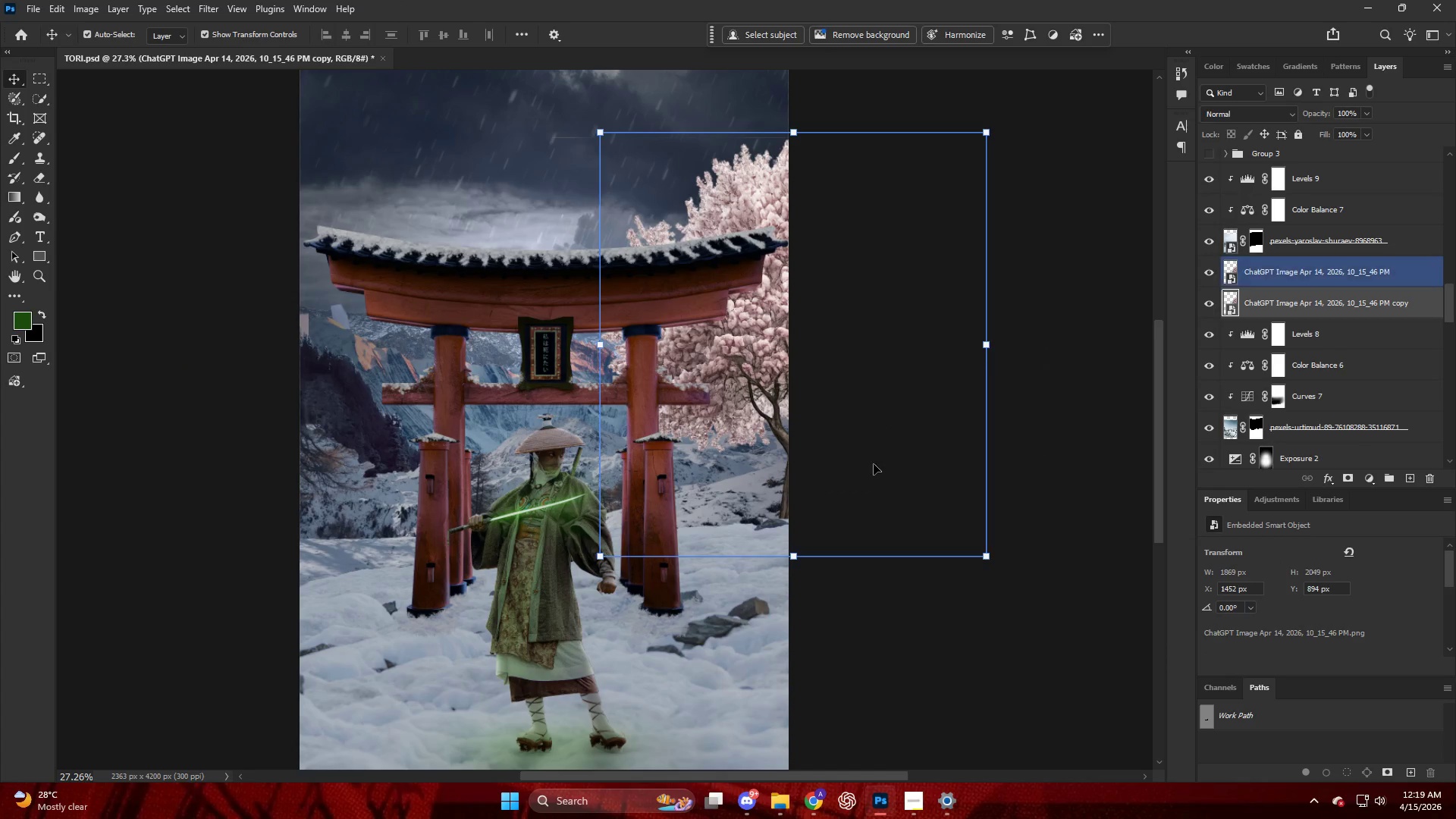 
left_click_drag(start_coordinate=[902, 478], to_coordinate=[950, 369])
 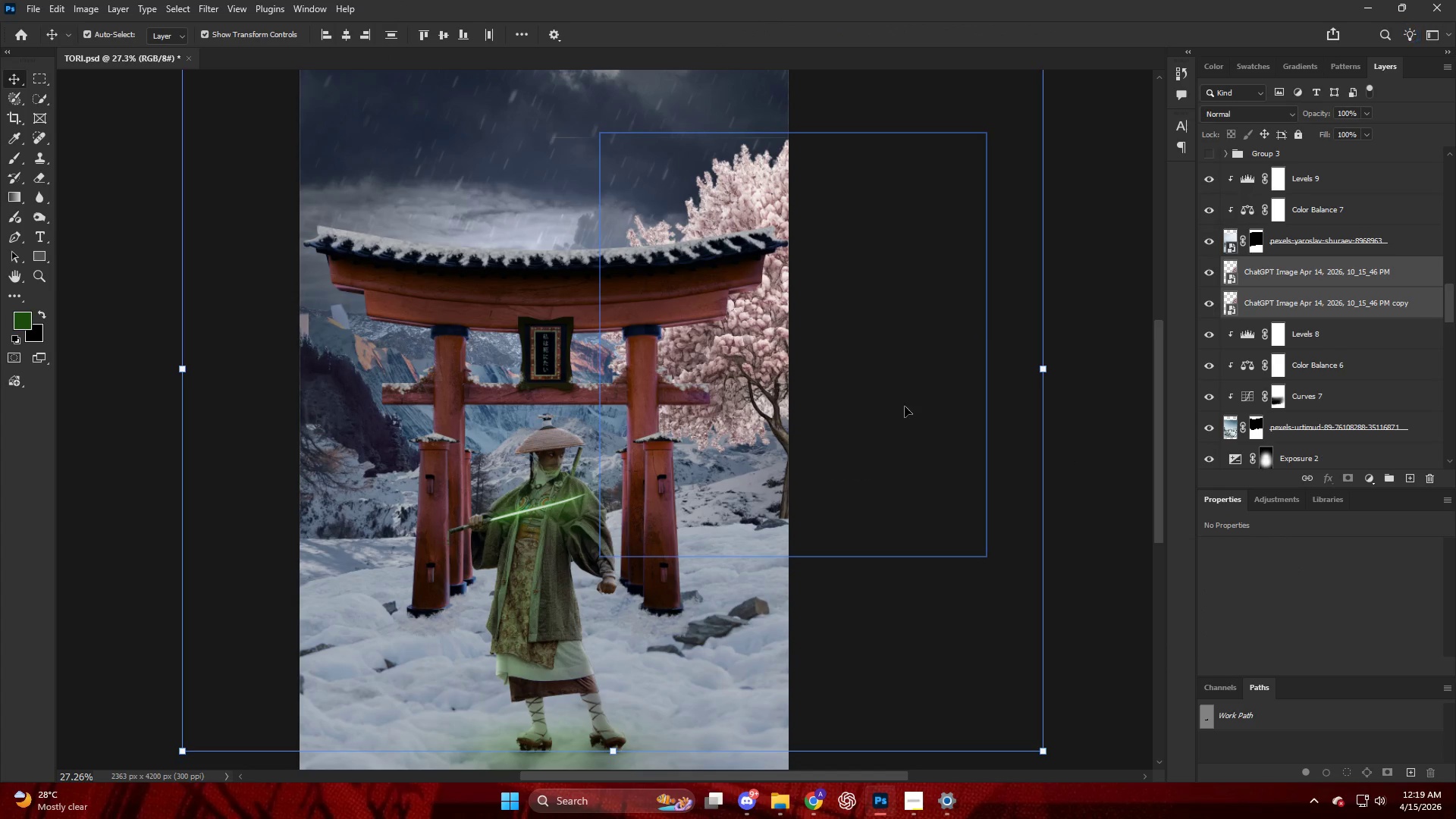 
key(V)
 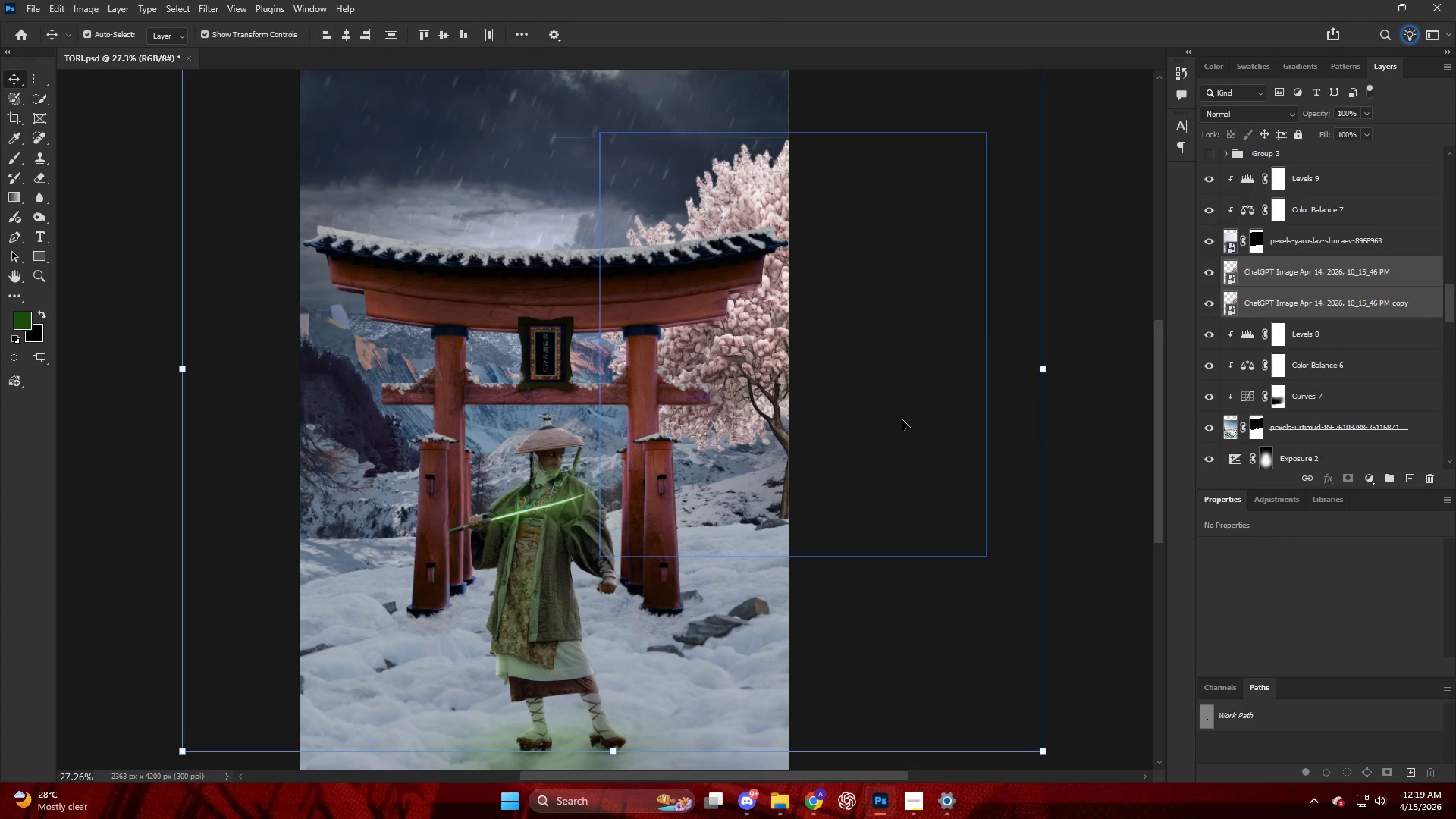 
left_click_drag(start_coordinate=[902, 423], to_coordinate=[822, 535])
 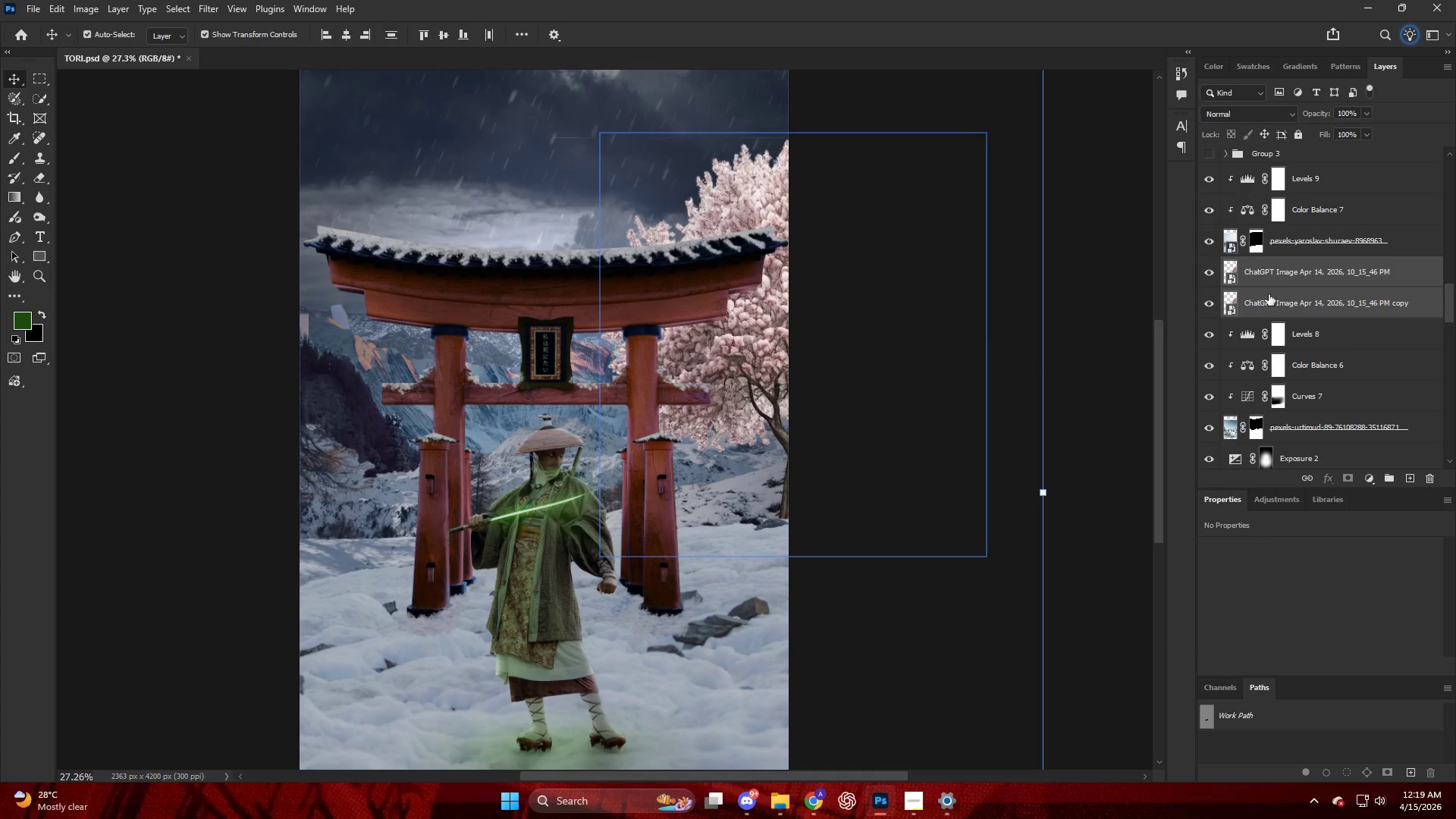 
left_click([1279, 278])
 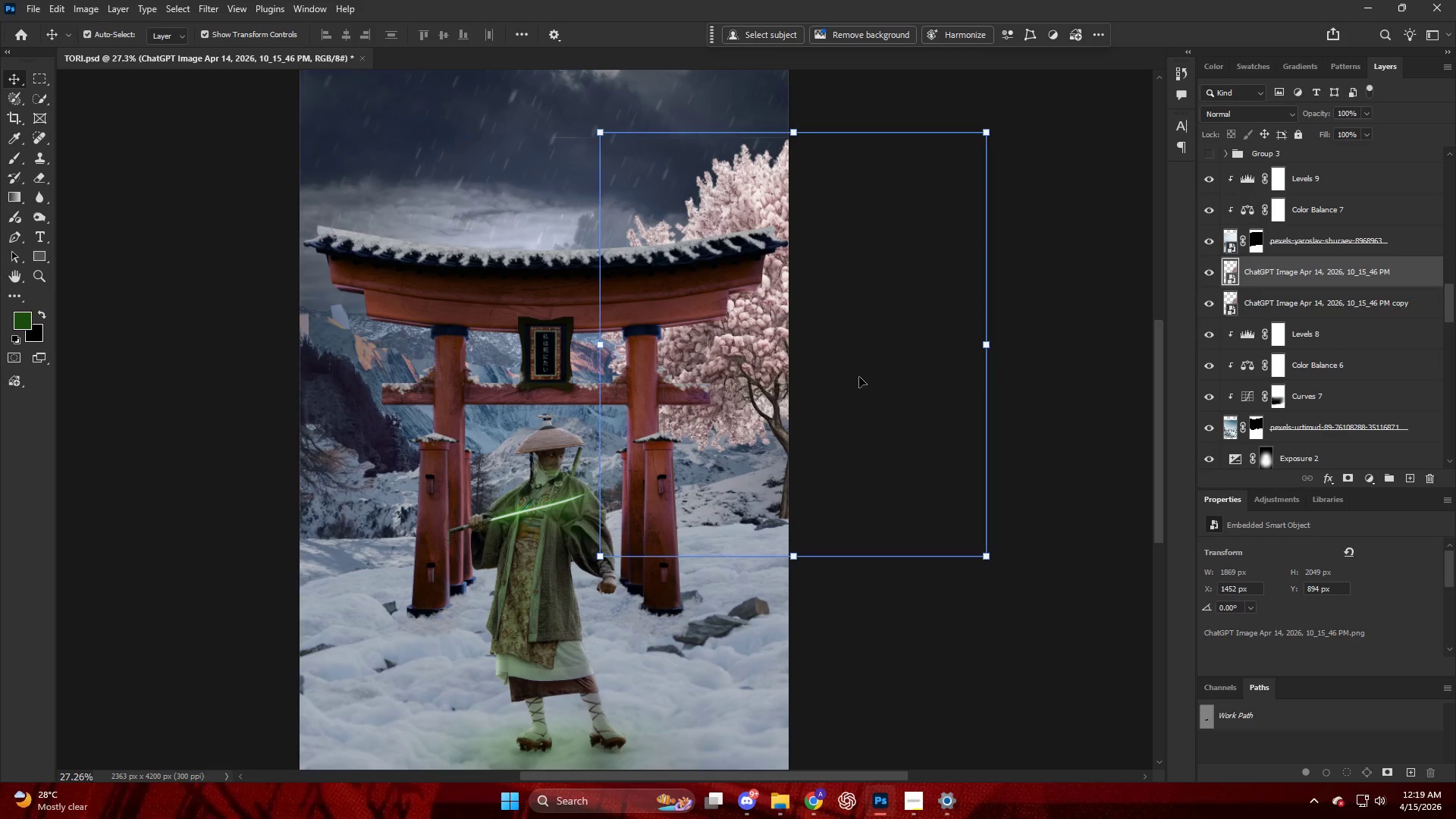 
left_click_drag(start_coordinate=[848, 380], to_coordinate=[684, 470])
 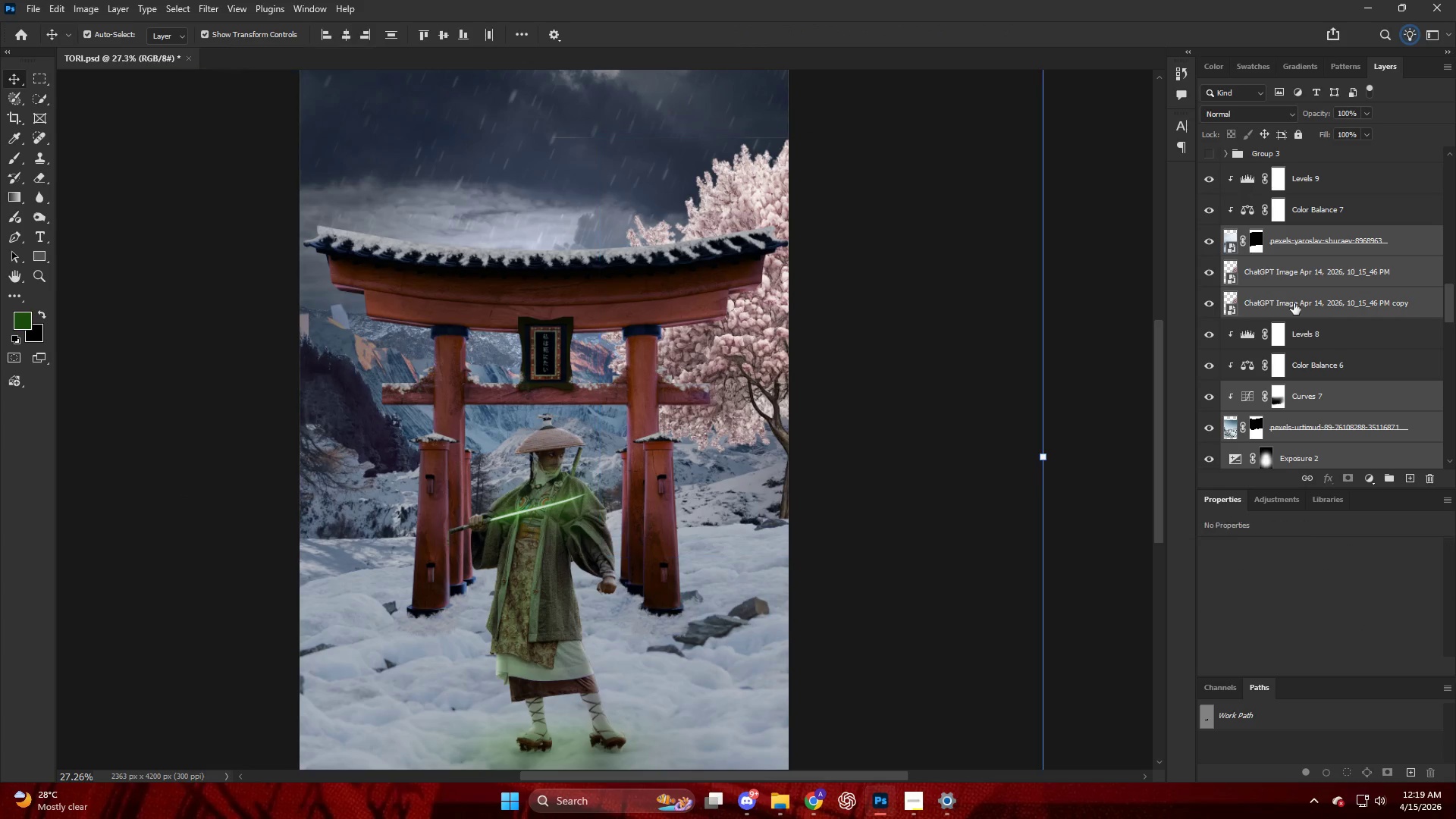 
key(Control+ControlLeft)
 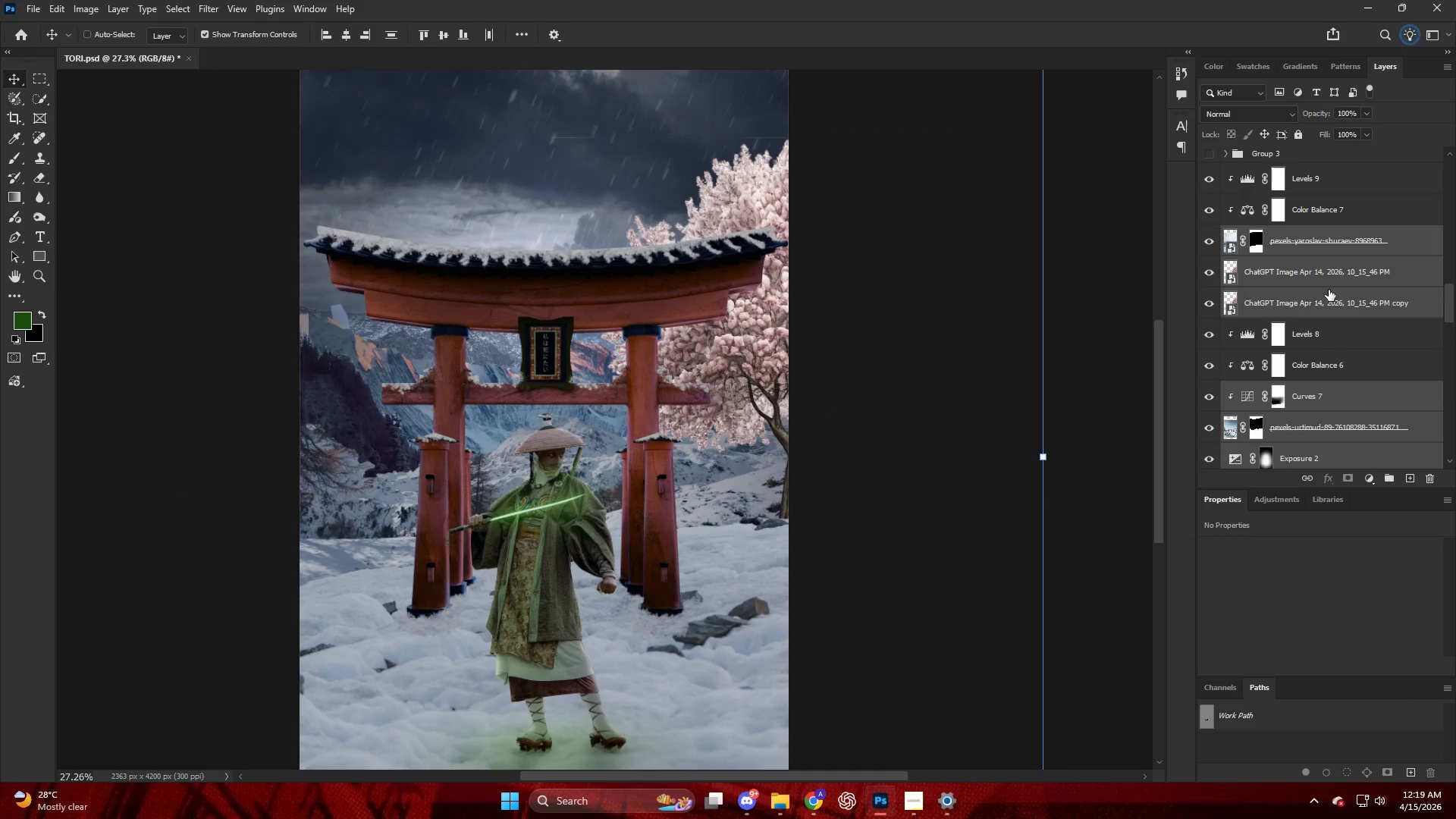 
key(Control+Z)
 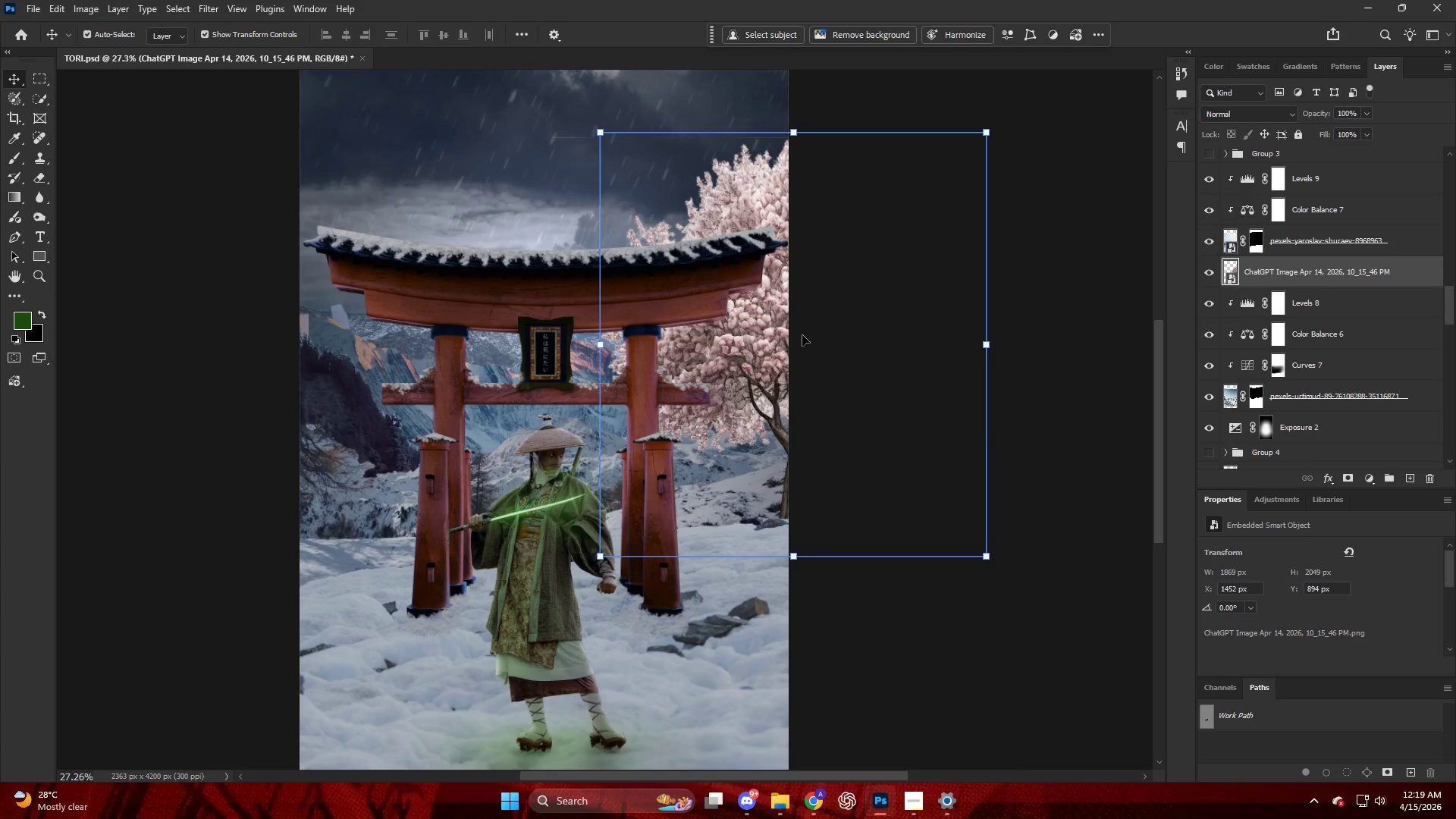 
type(vv)
 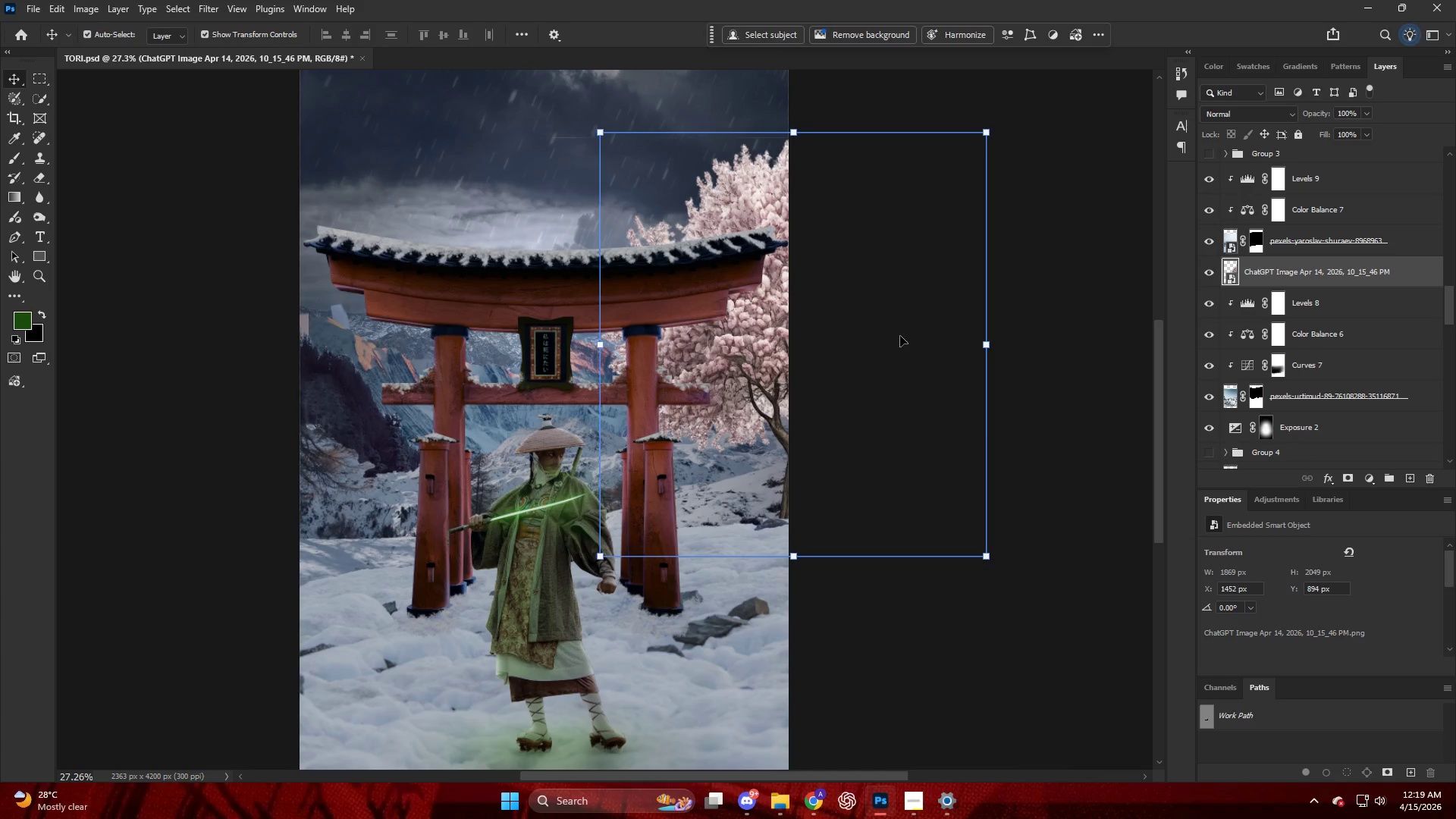 
left_click_drag(start_coordinate=[900, 334], to_coordinate=[784, 352])
 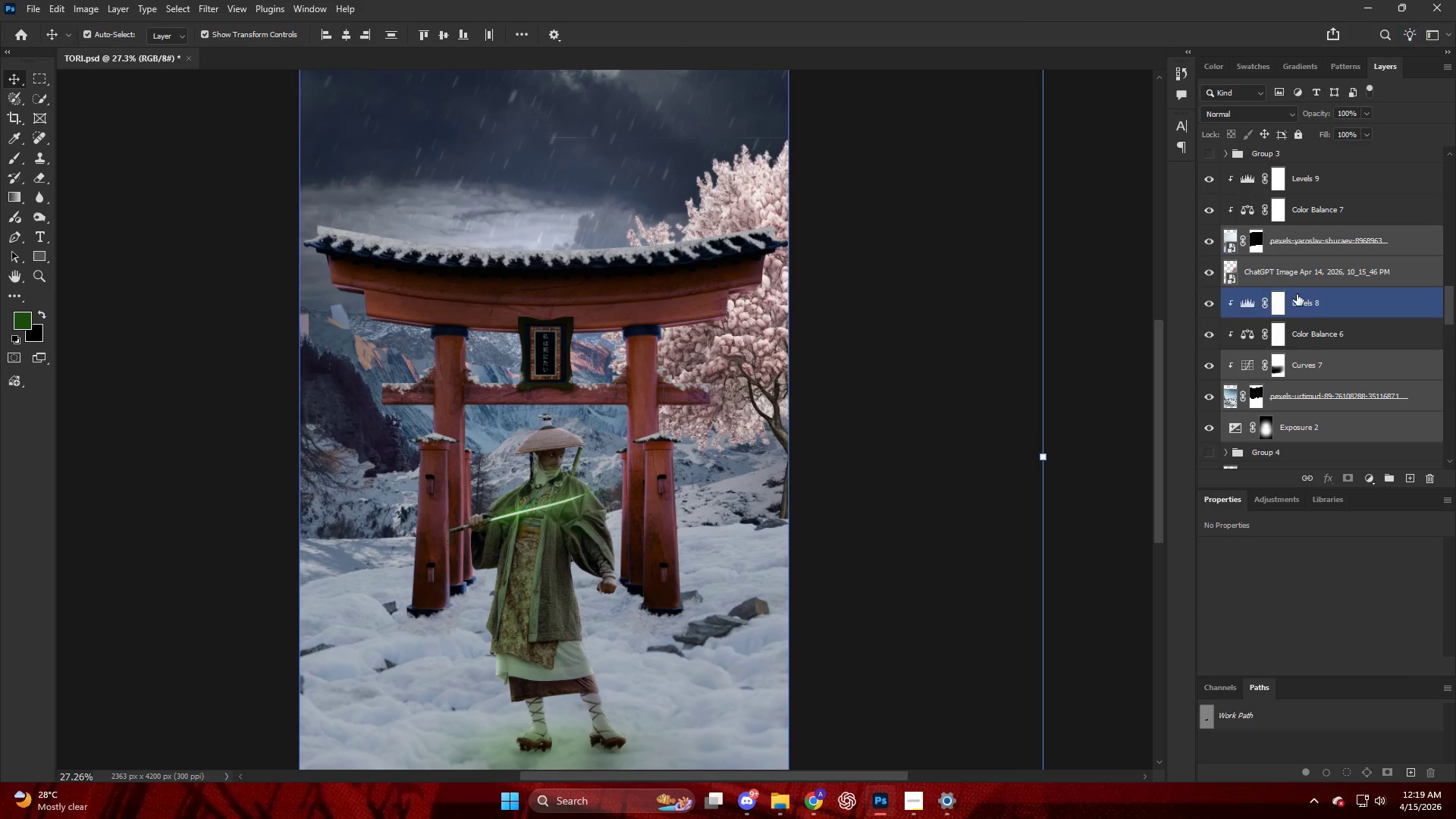 
key(Control+ControlLeft)
 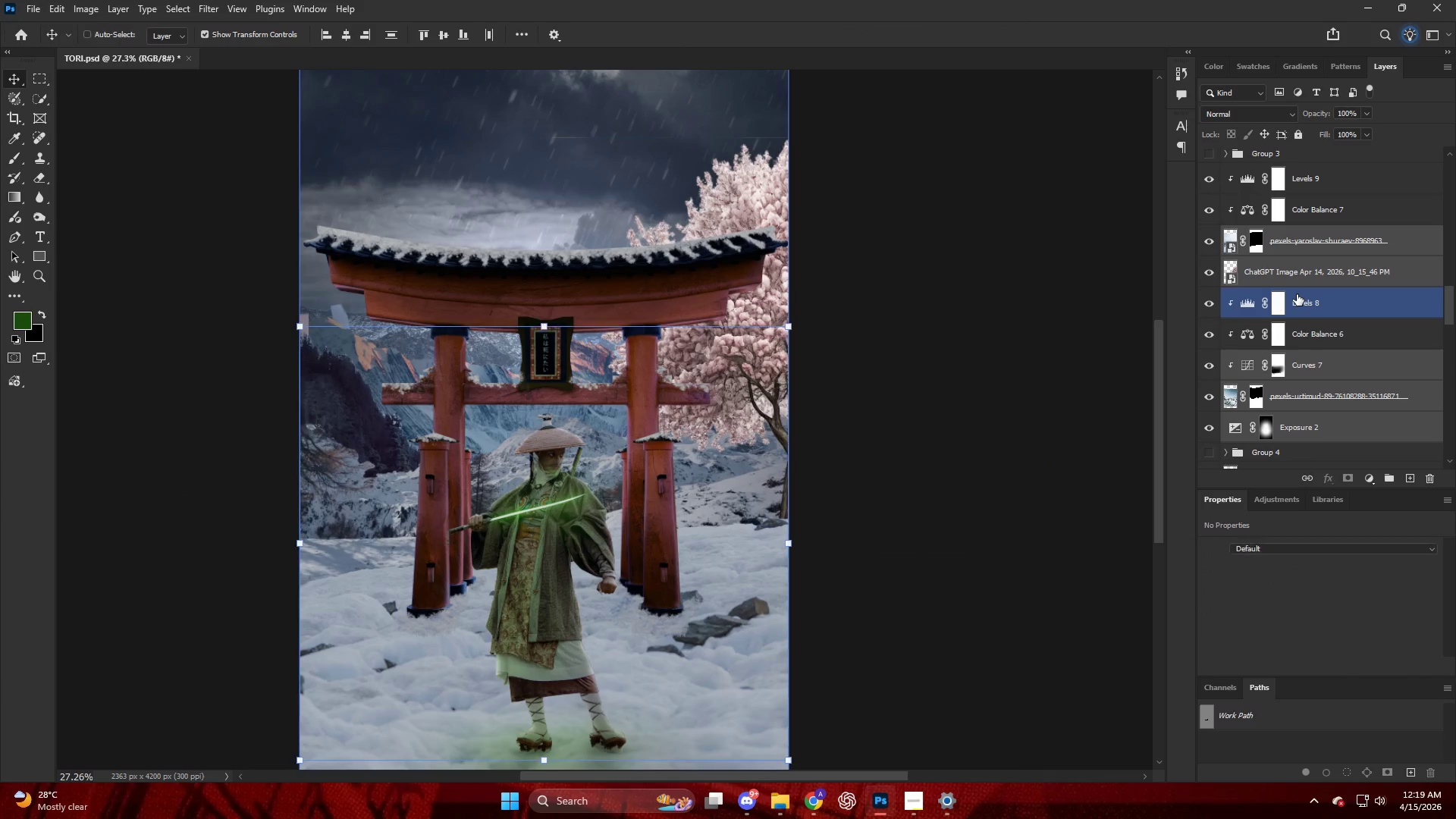 
key(Control+Z)
 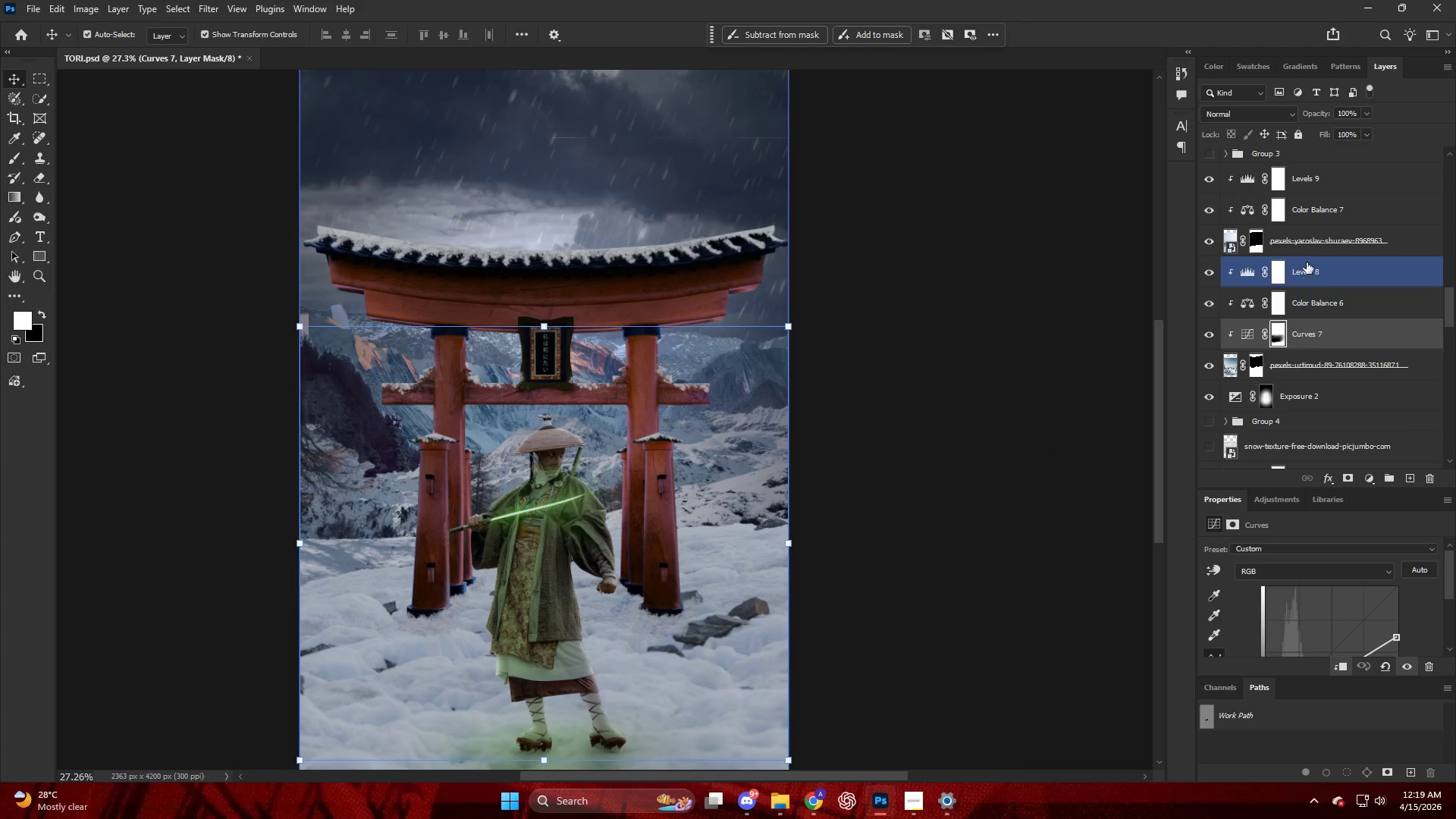 
left_click([1307, 239])
 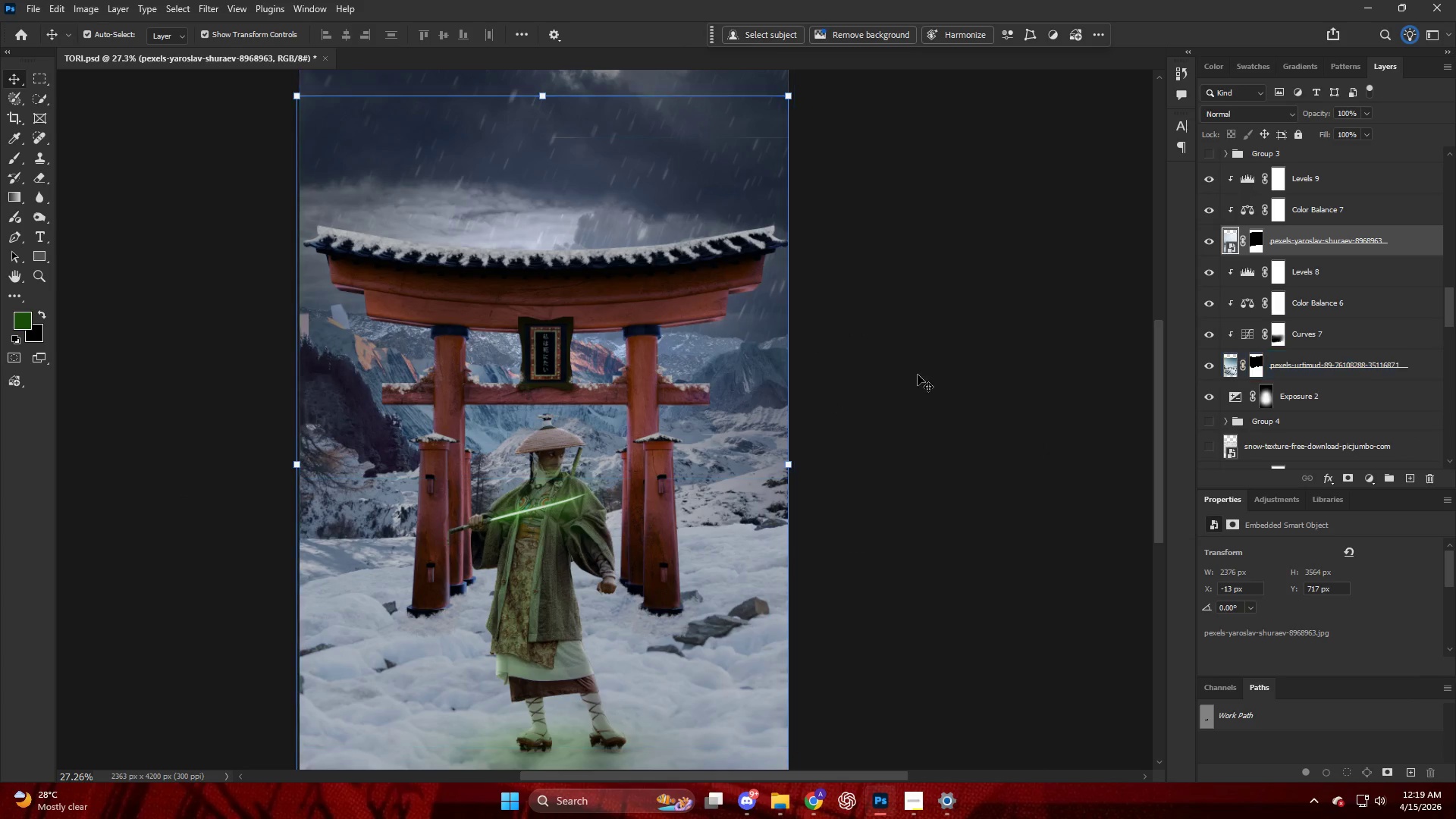 
key(Control+Shift+Z)
 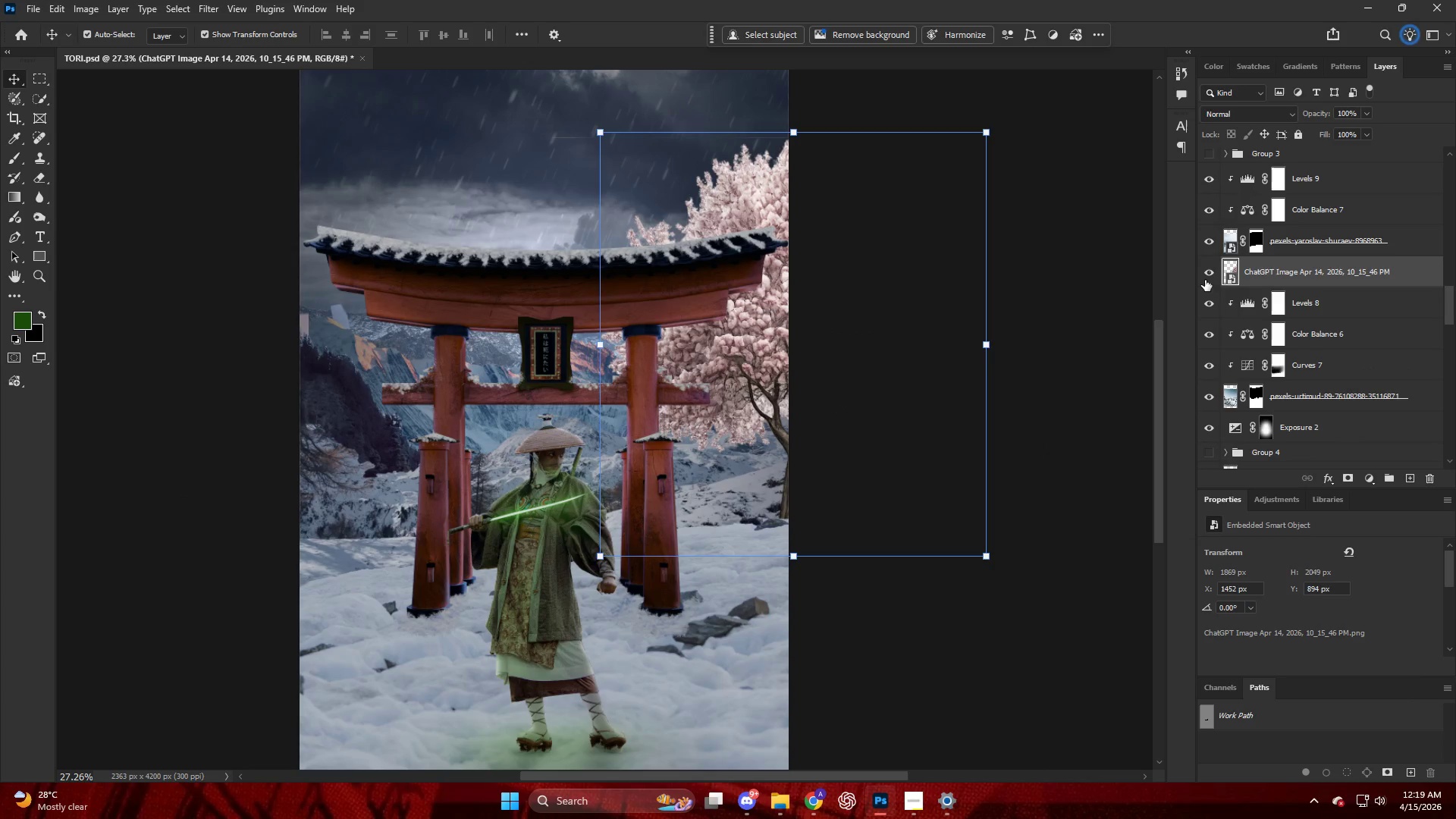 
hold_key(key=AltLeft, duration=0.31)
left_click_drag(start_coordinate=[1258, 271], to_coordinate=[1260, 279])
 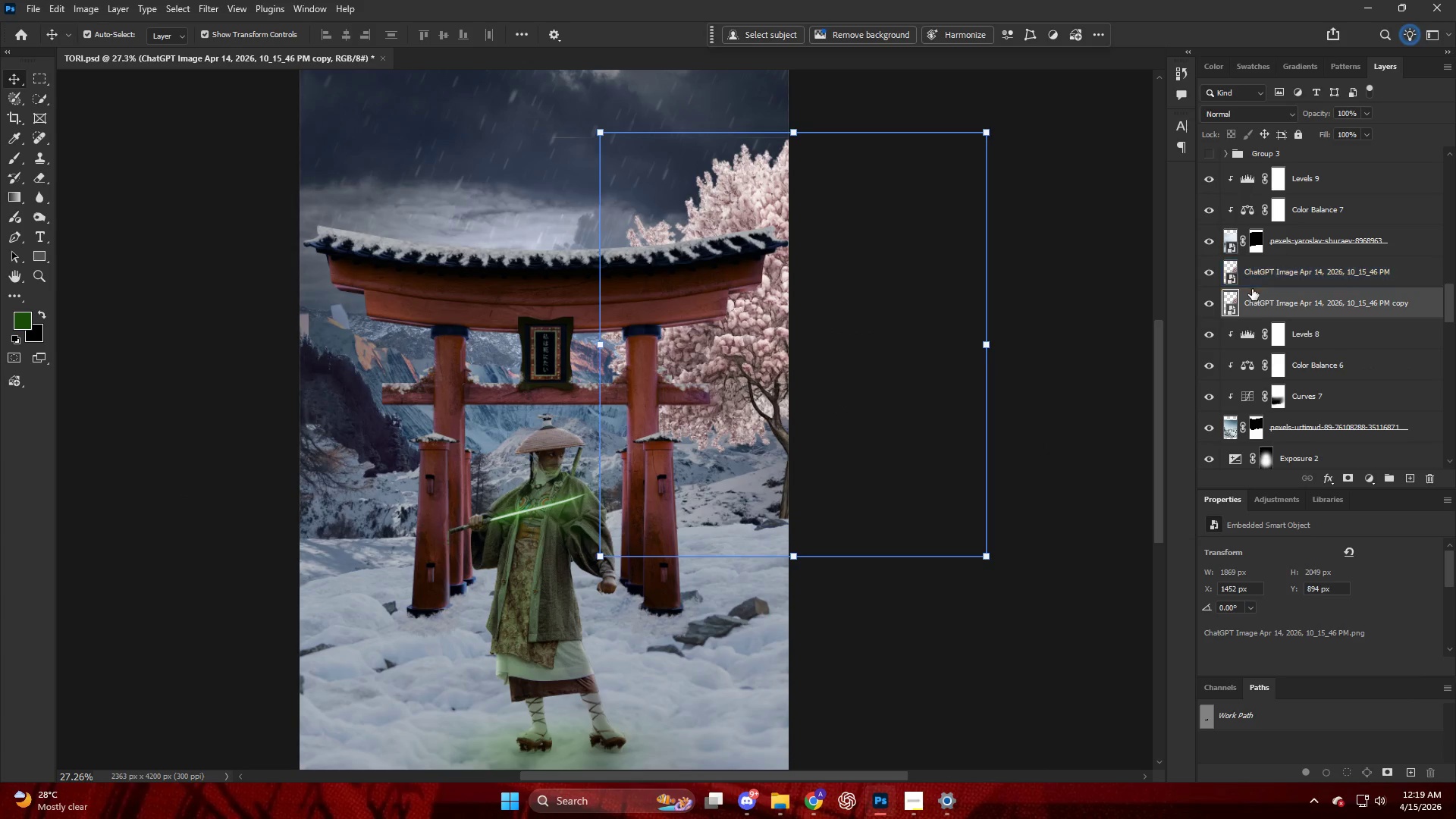 
key(Control+T)
 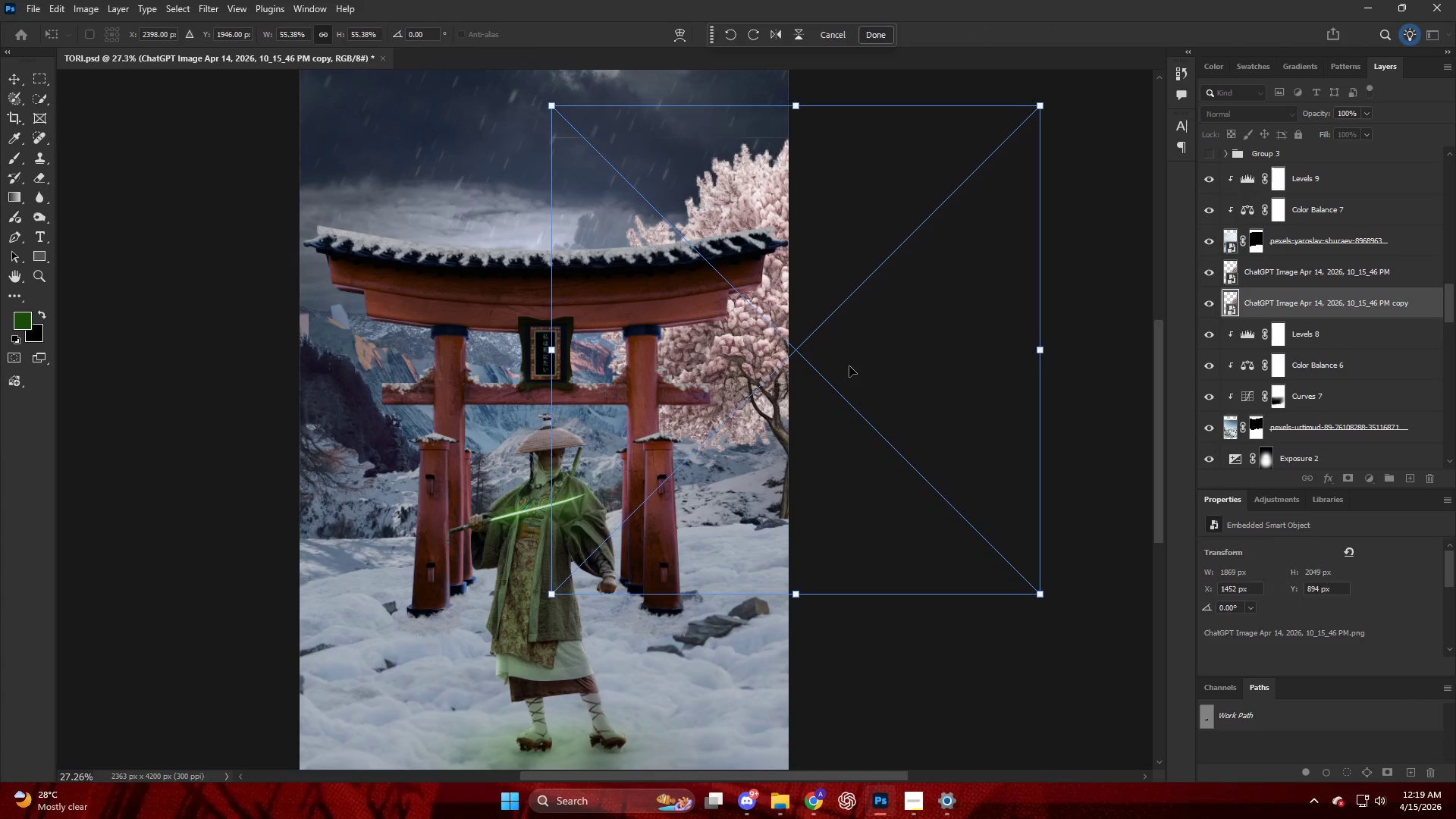 
left_click_drag(start_coordinate=[846, 371], to_coordinate=[333, 240])
 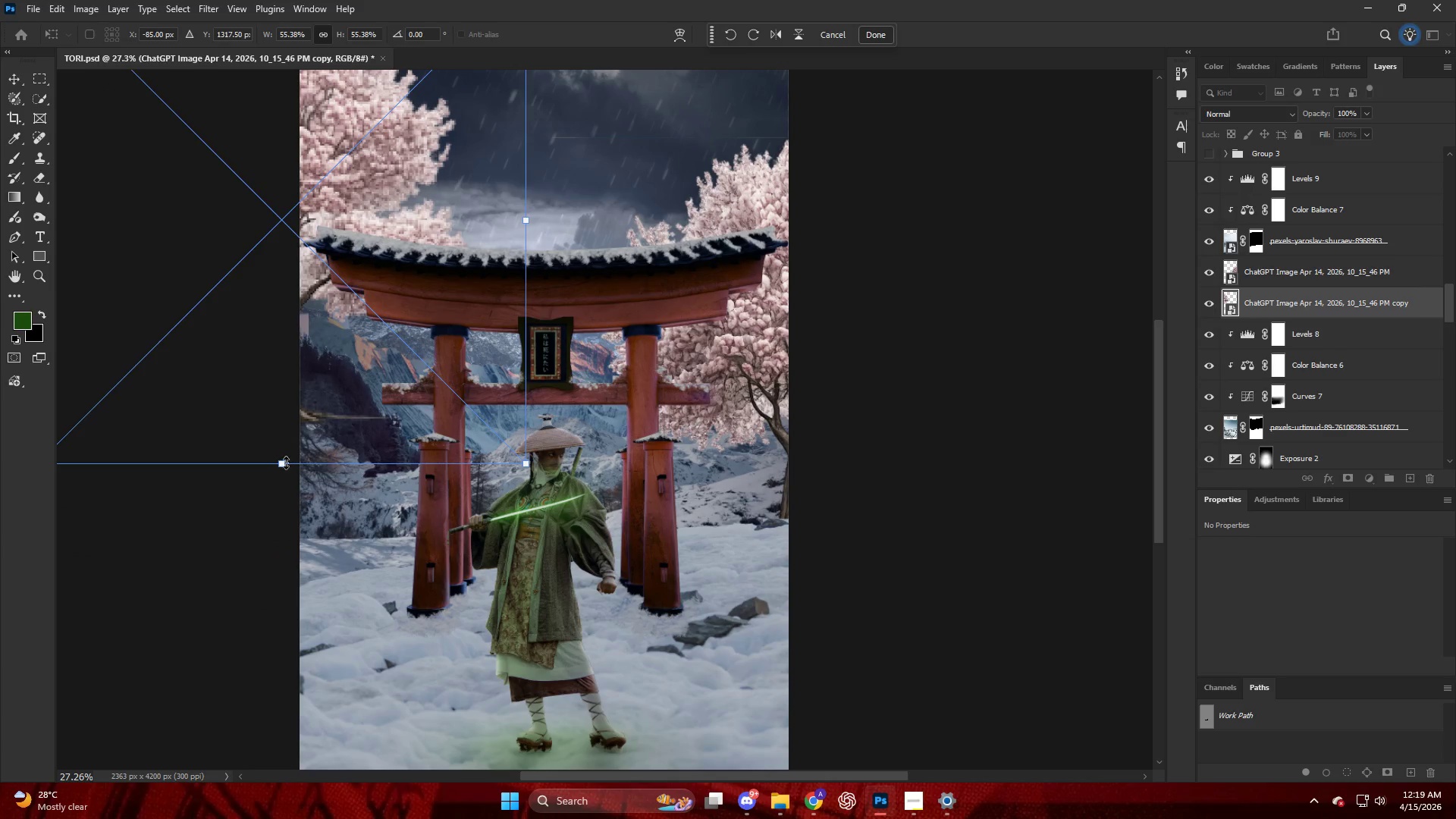 
left_click_drag(start_coordinate=[282, 459], to_coordinate=[294, 563])
 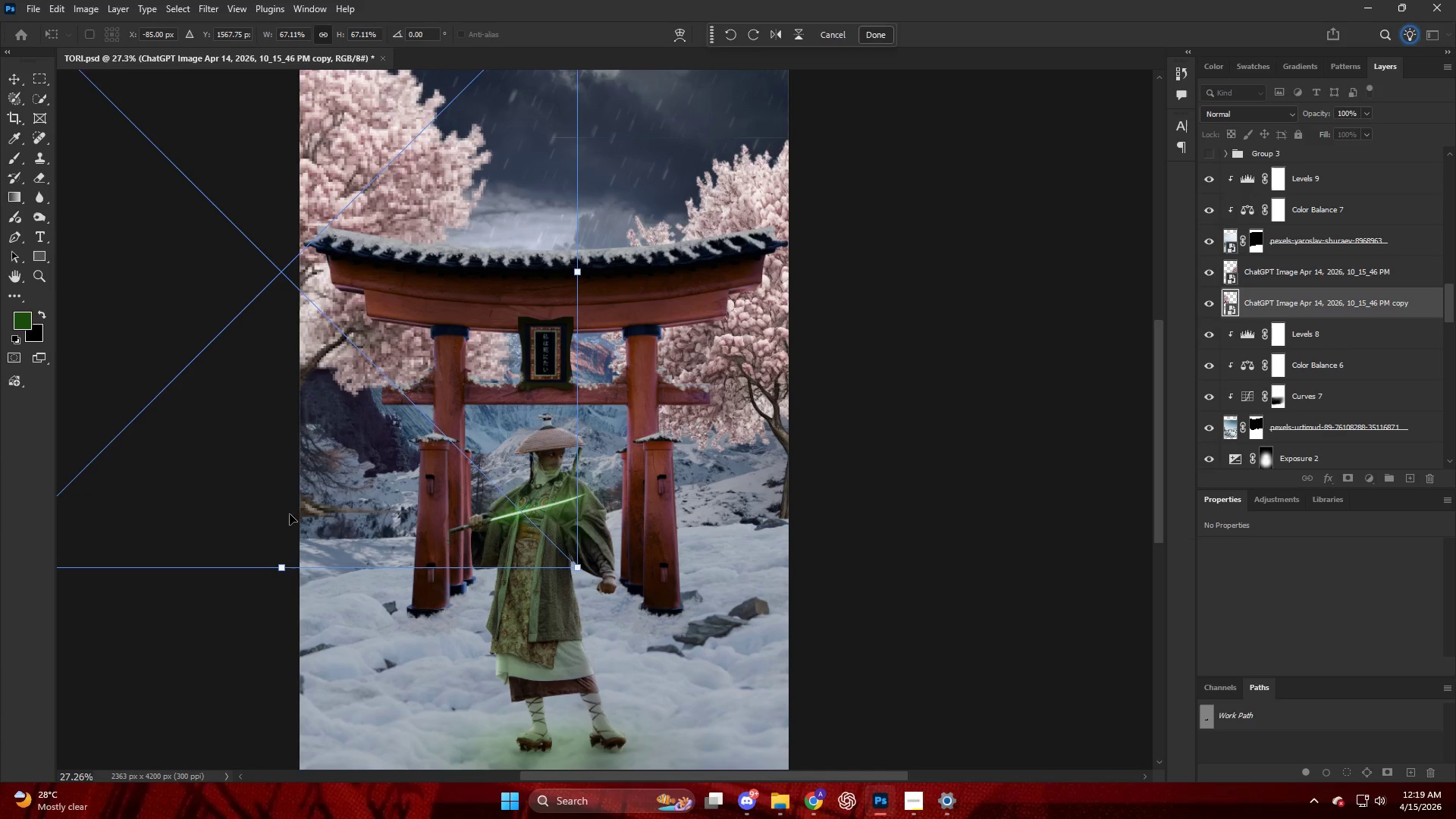 
left_click_drag(start_coordinate=[293, 512], to_coordinate=[252, 495])
 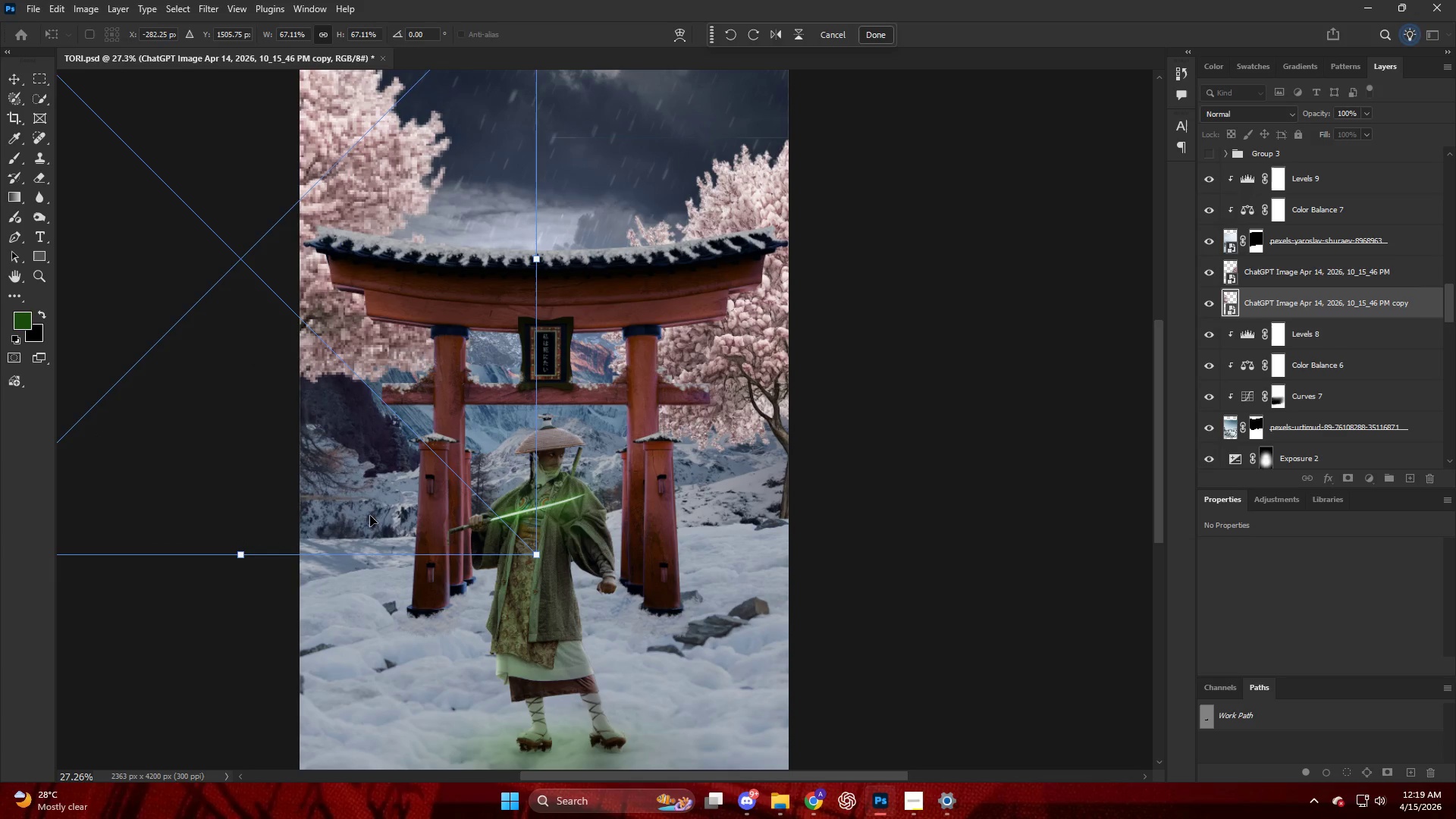 
left_click_drag(start_coordinate=[318, 589], to_coordinate=[342, 591])
 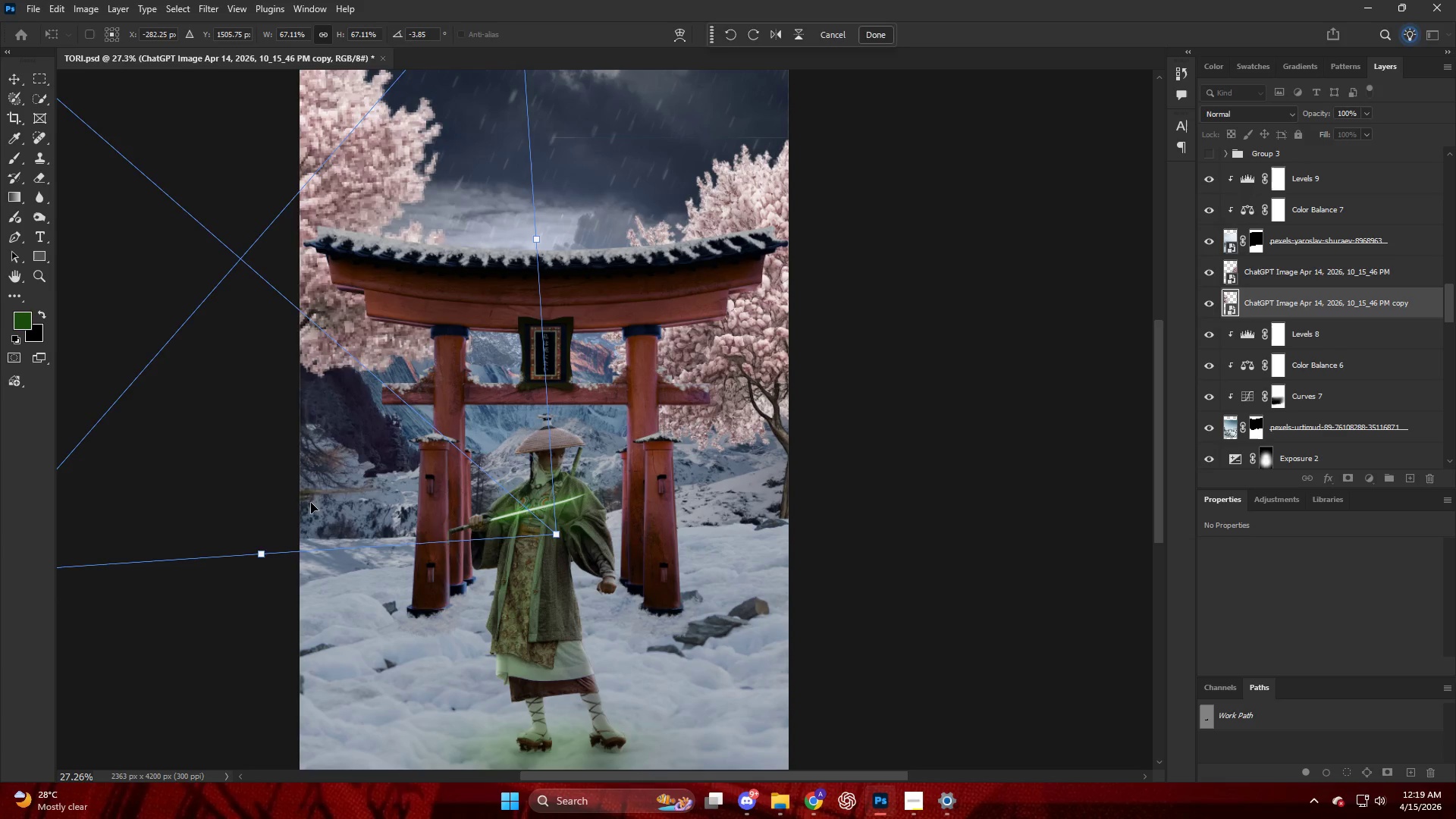 
left_click_drag(start_coordinate=[315, 500], to_coordinate=[344, 552])
 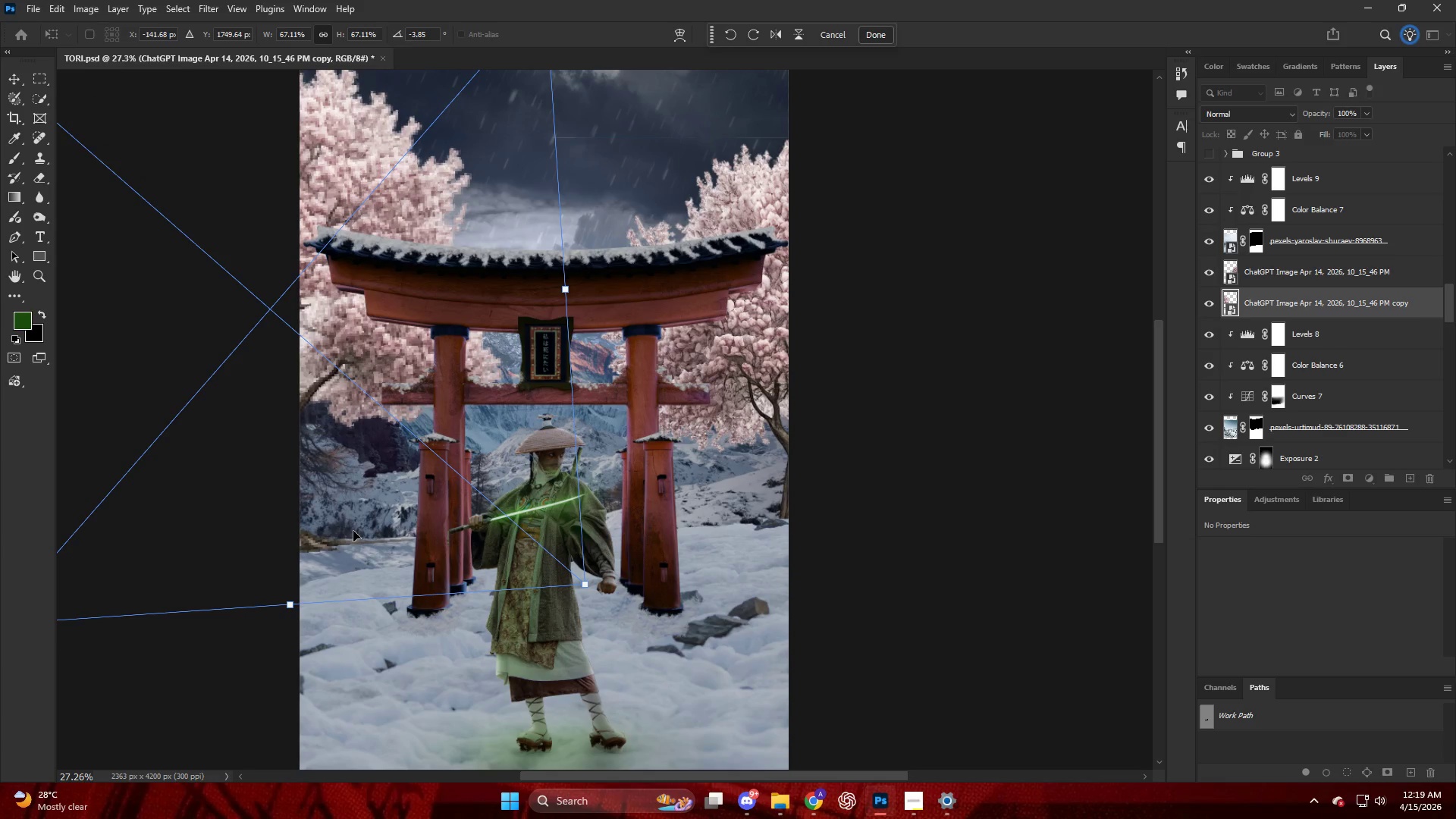 
key(NumpadEnter)
 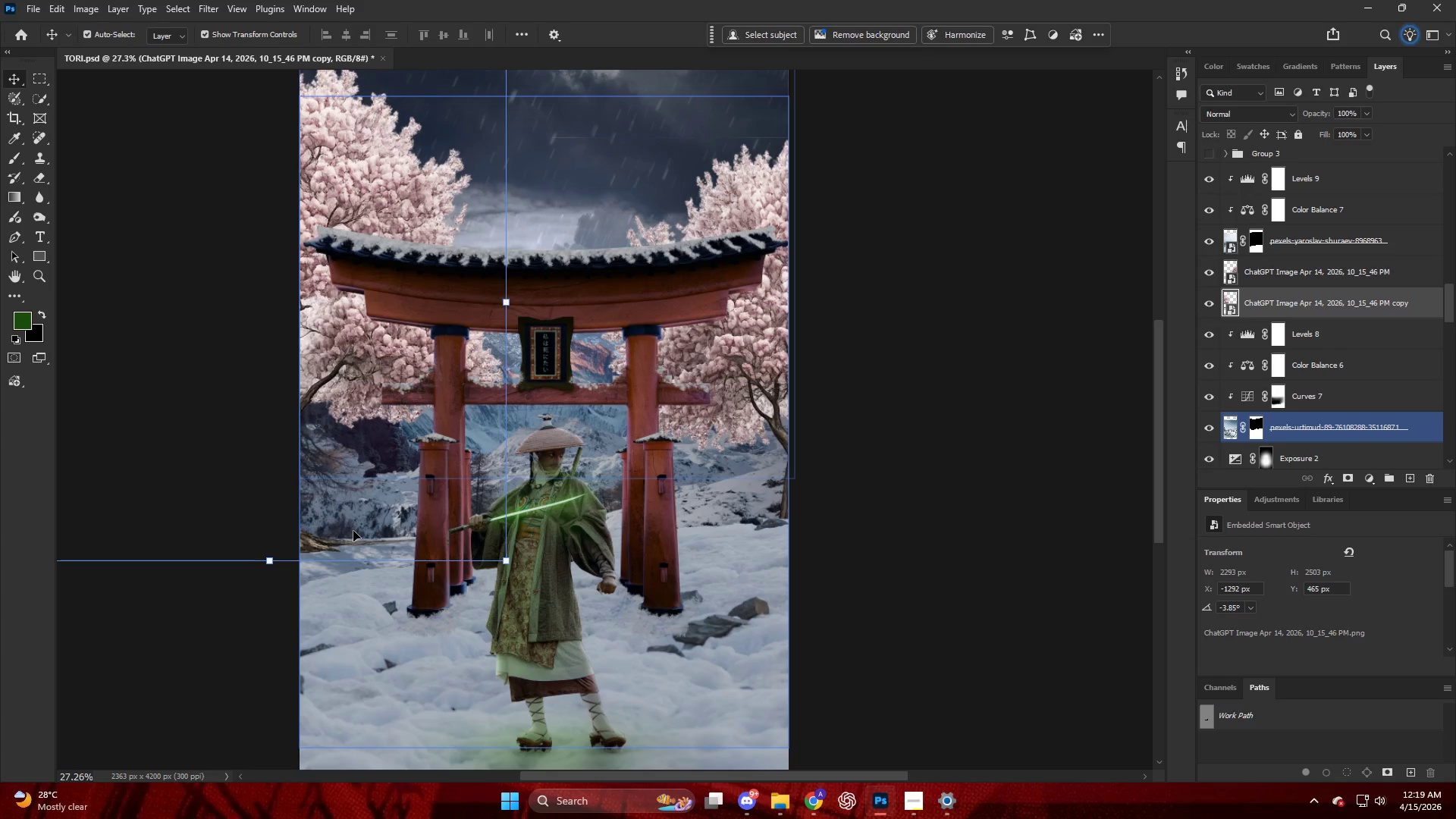 
scroll: coordinate [1329, 395], scroll_direction: down, amount: 3.0
 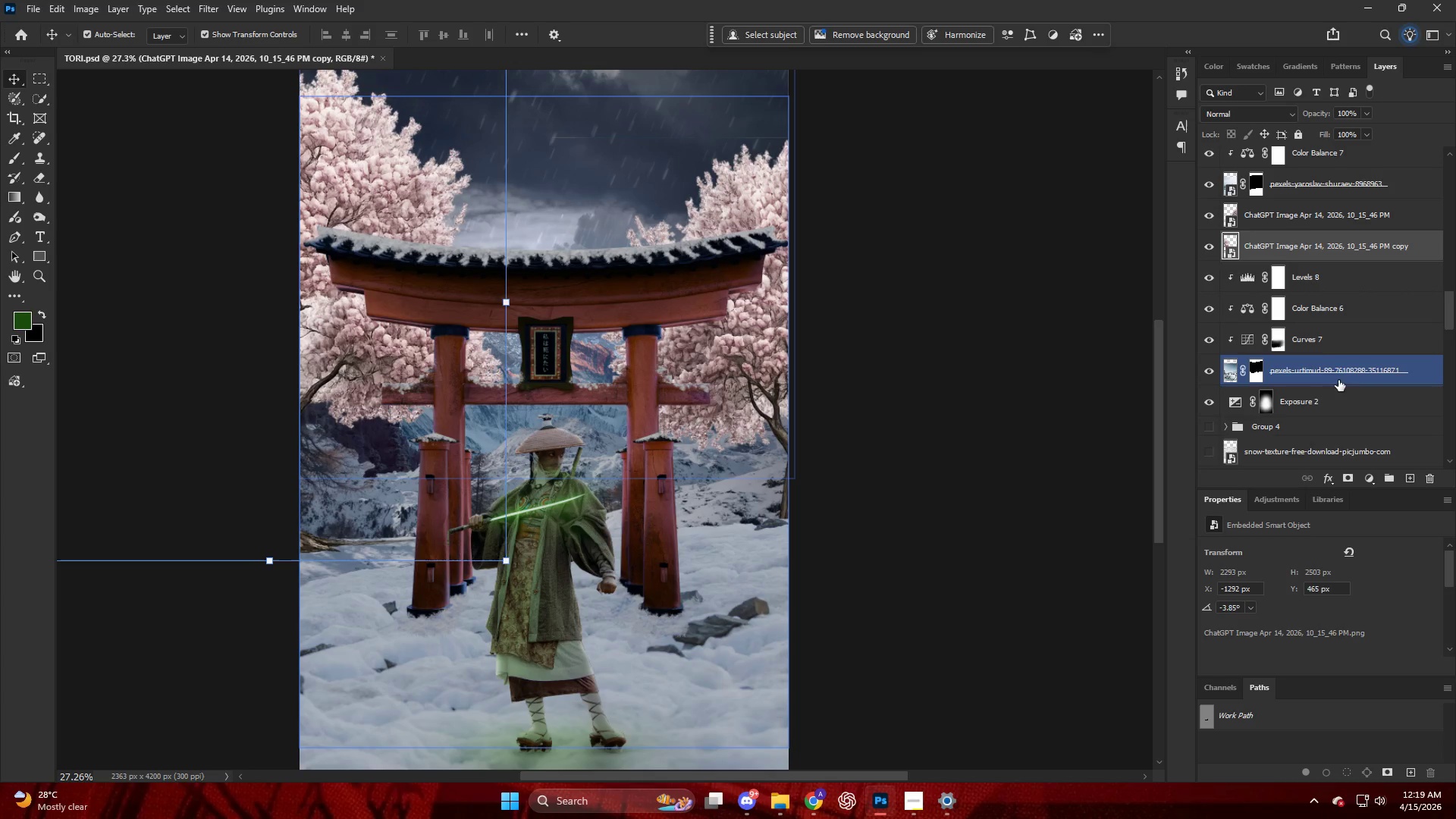 
scroll: coordinate [1314, 344], scroll_direction: up, amount: 2.0
 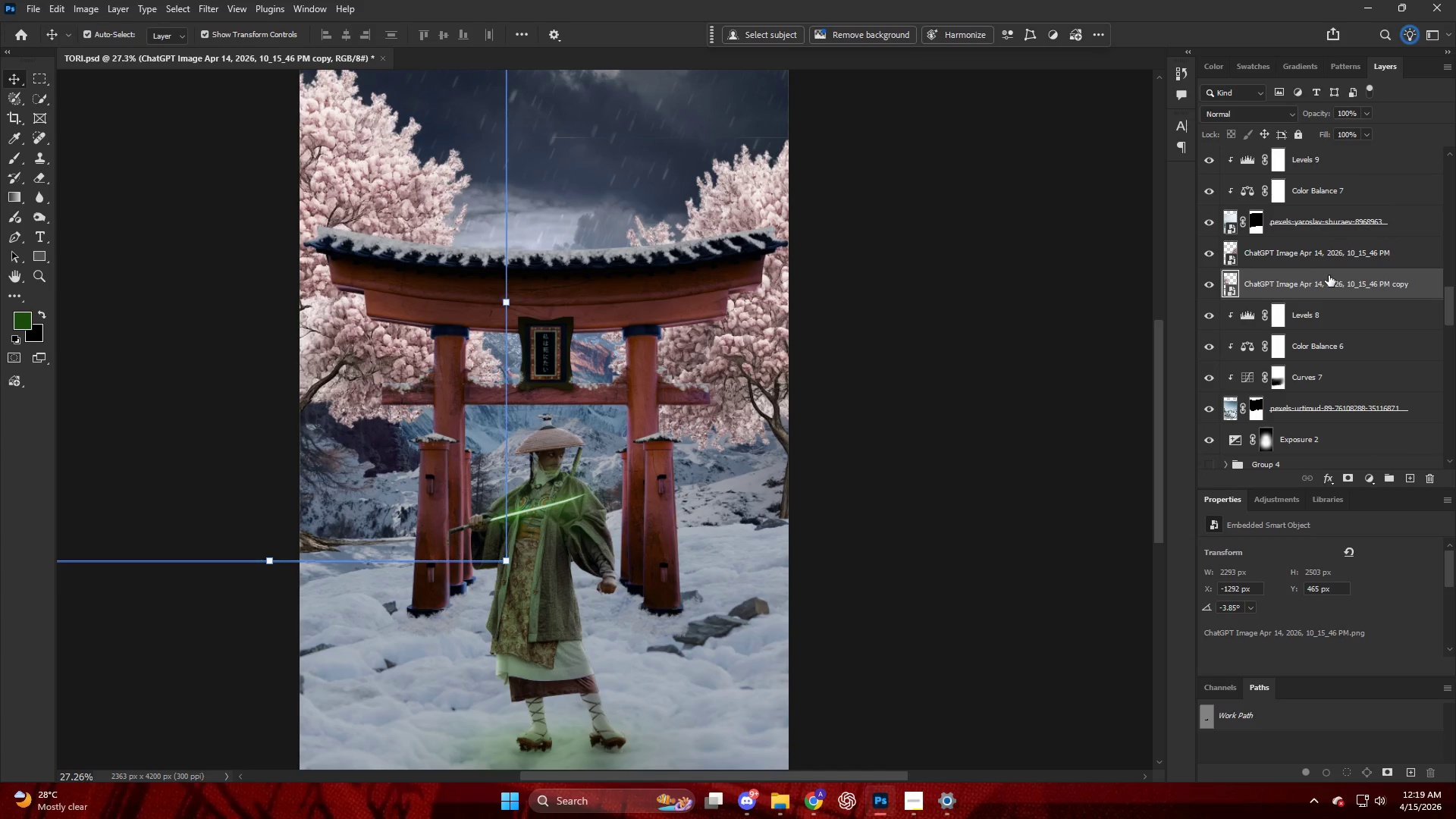 
left_click([1328, 249])
 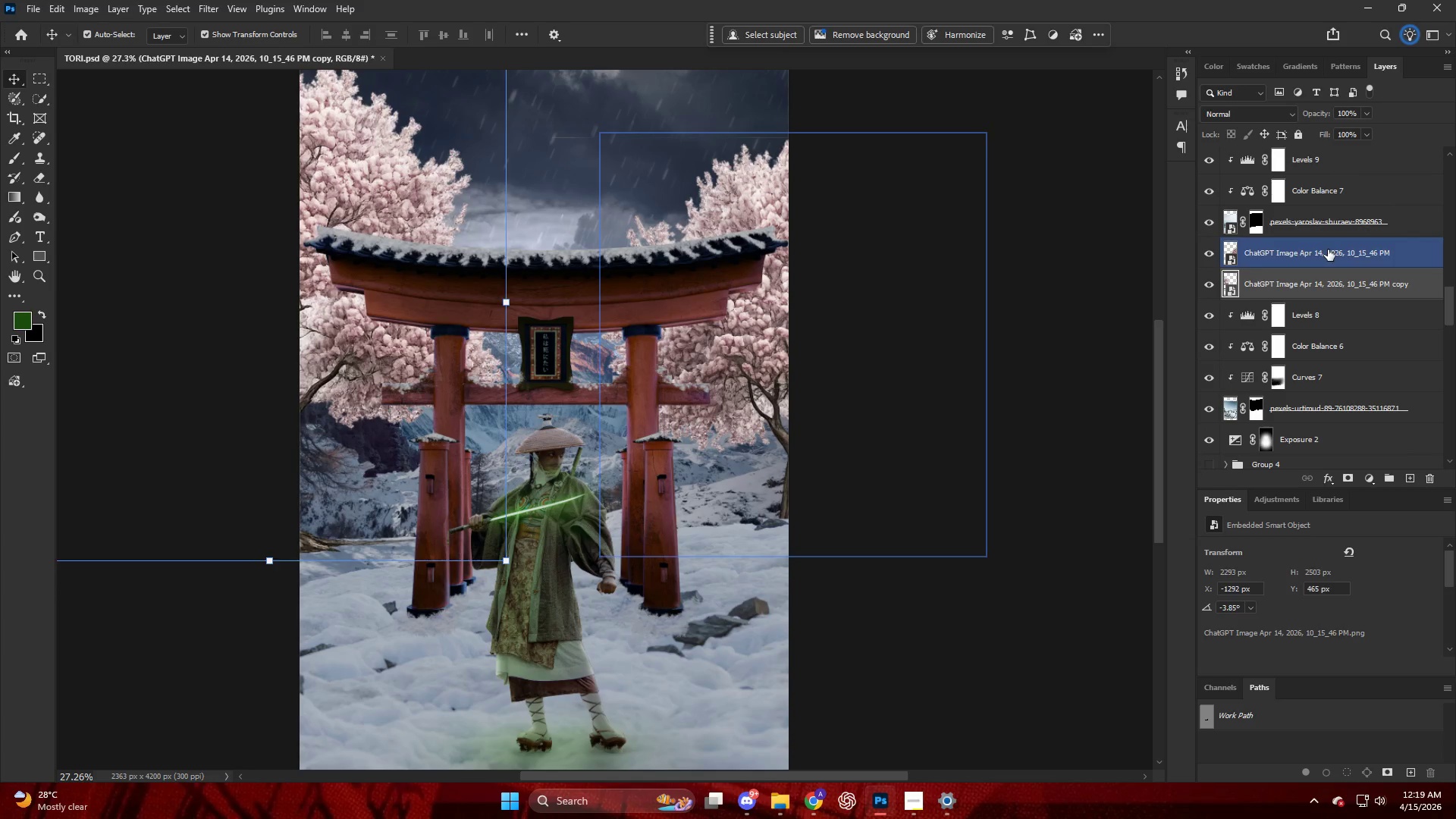 
hold_key(key=ShiftLeft, duration=0.34)
double_click([1332, 281])
 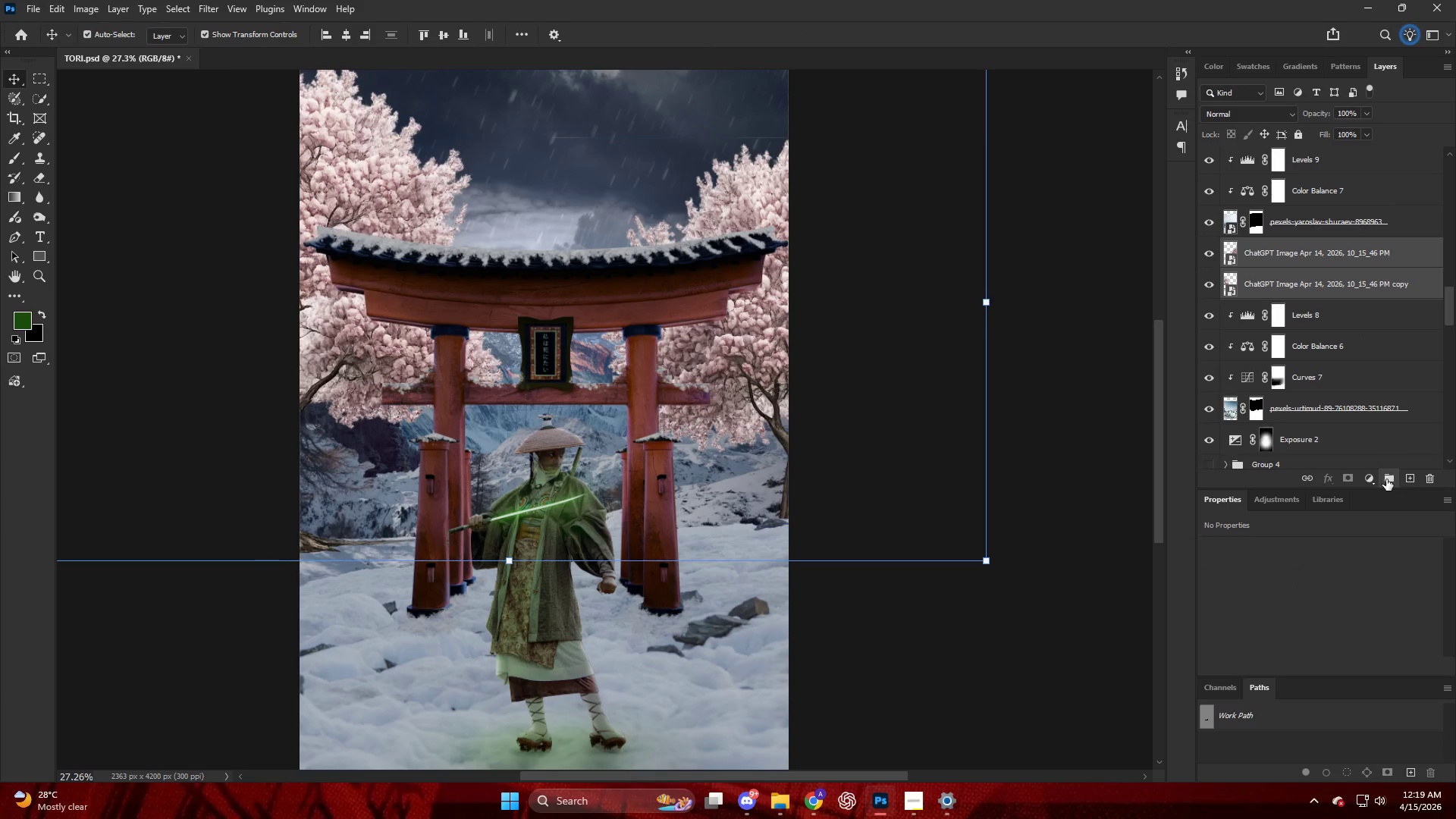 
double_click([1372, 478])
 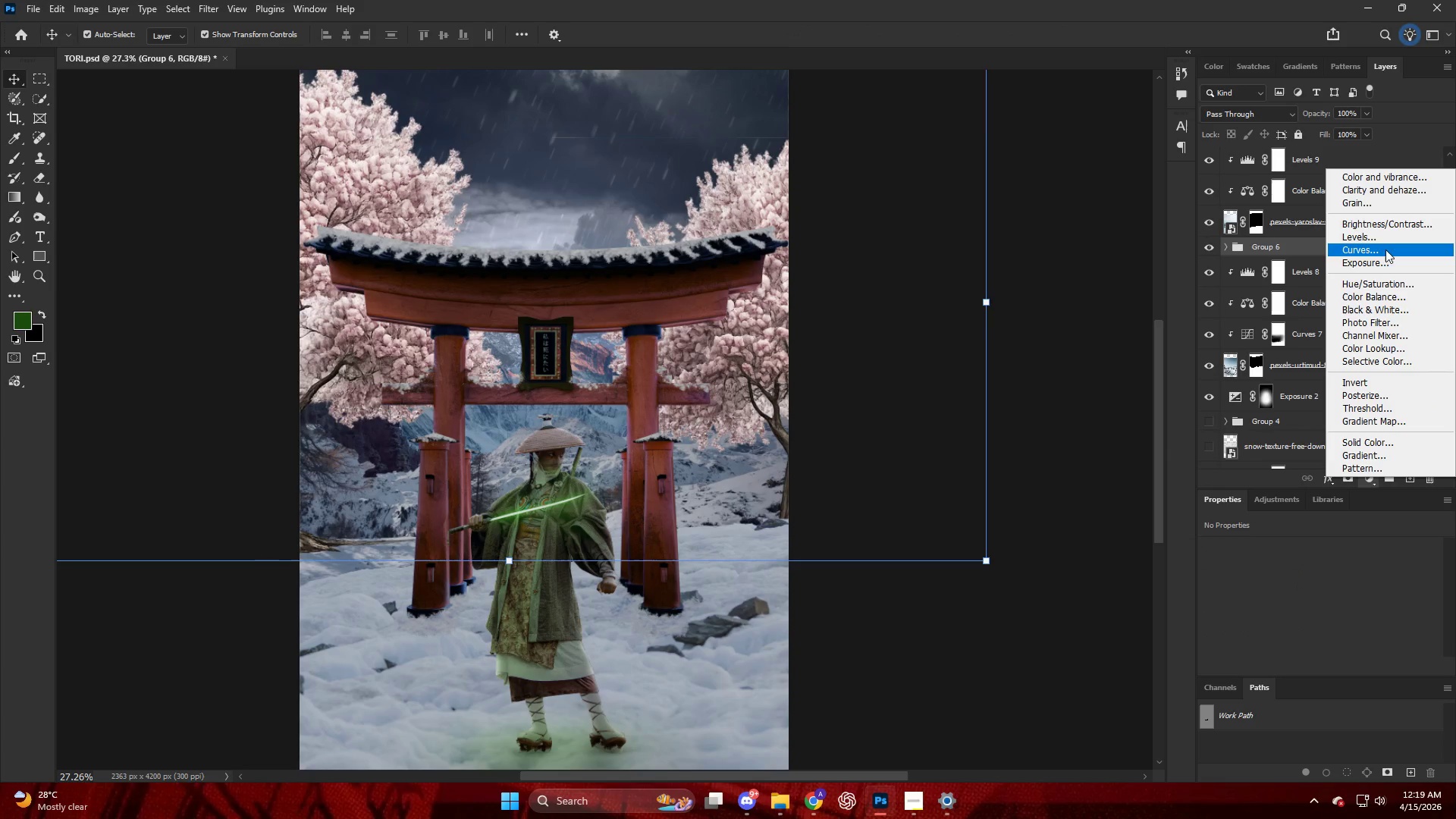 
left_click([1382, 238])
 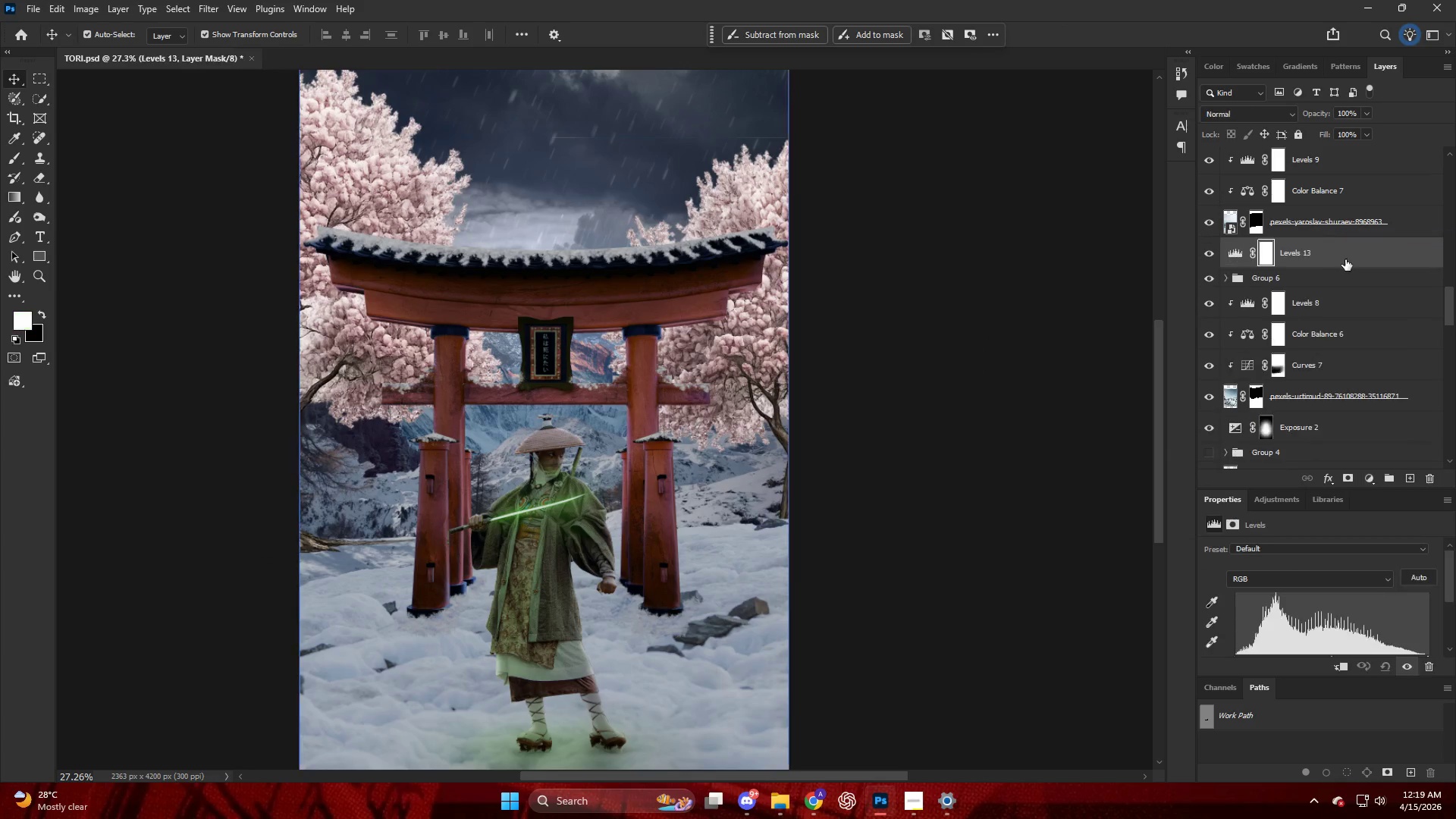 
hold_key(key=AltLeft, duration=0.78)
 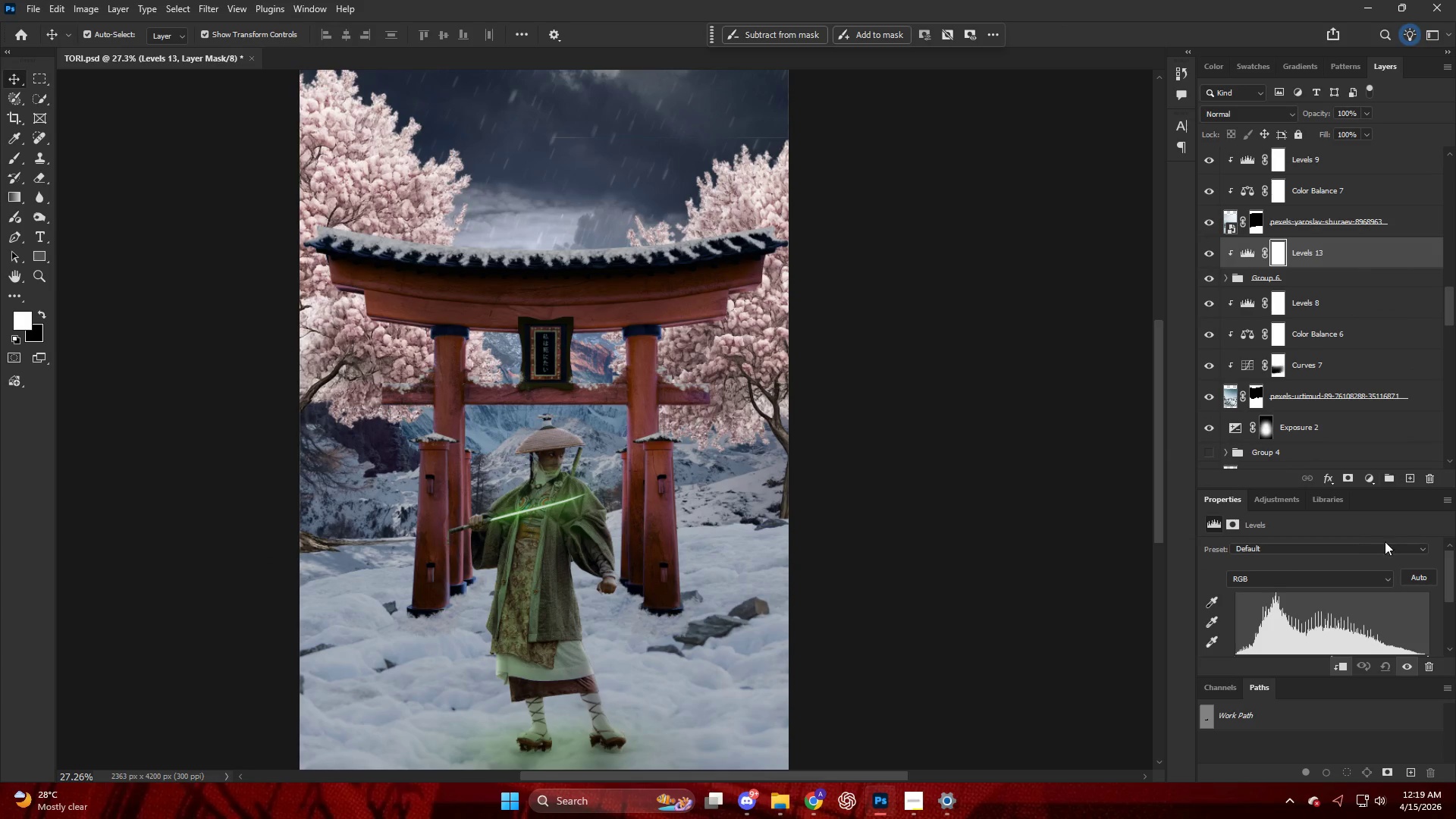 
scroll: coordinate [1385, 606], scroll_direction: down, amount: 8.0
 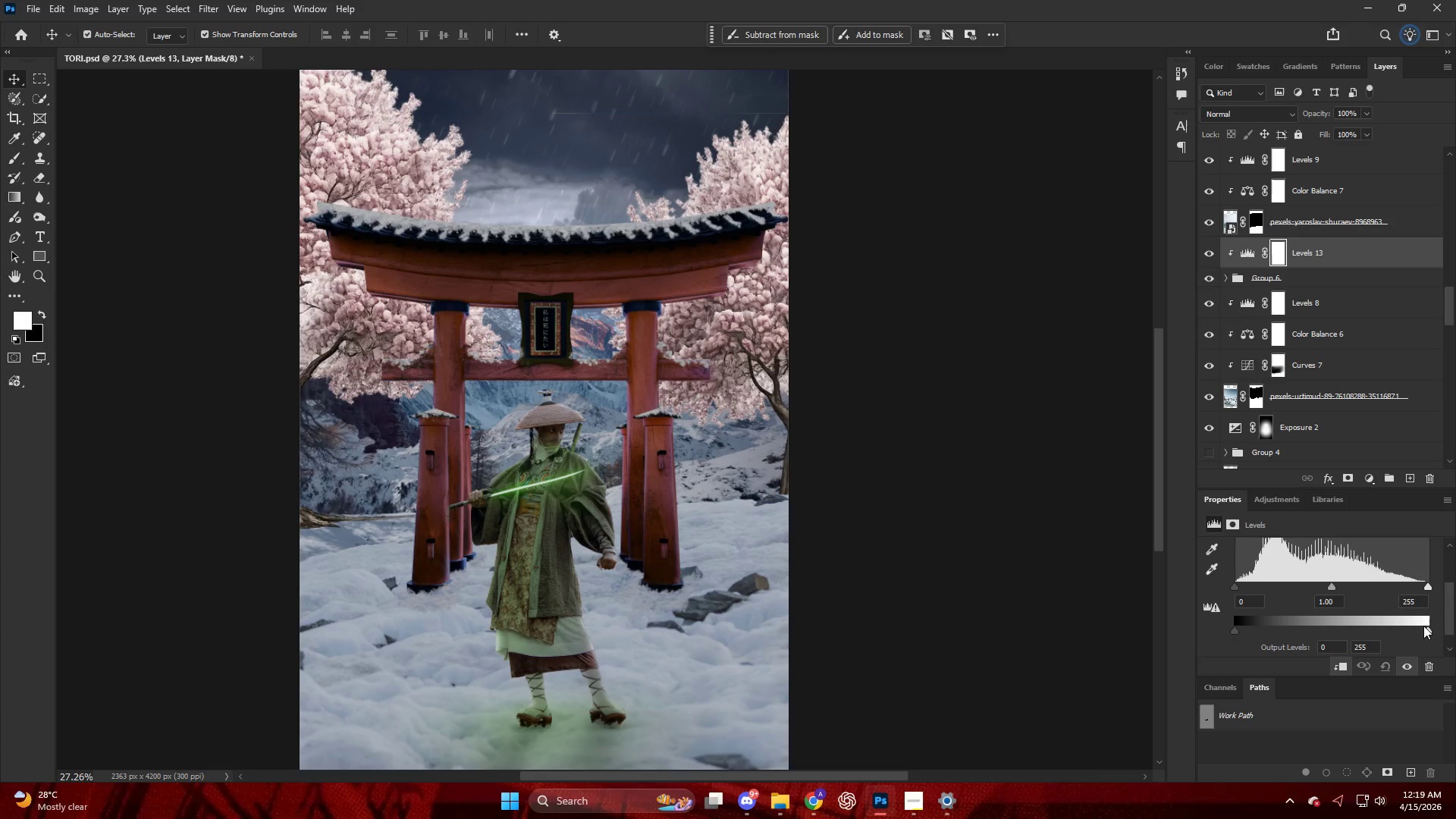 
left_click_drag(start_coordinate=[1426, 626], to_coordinate=[1340, 629])
 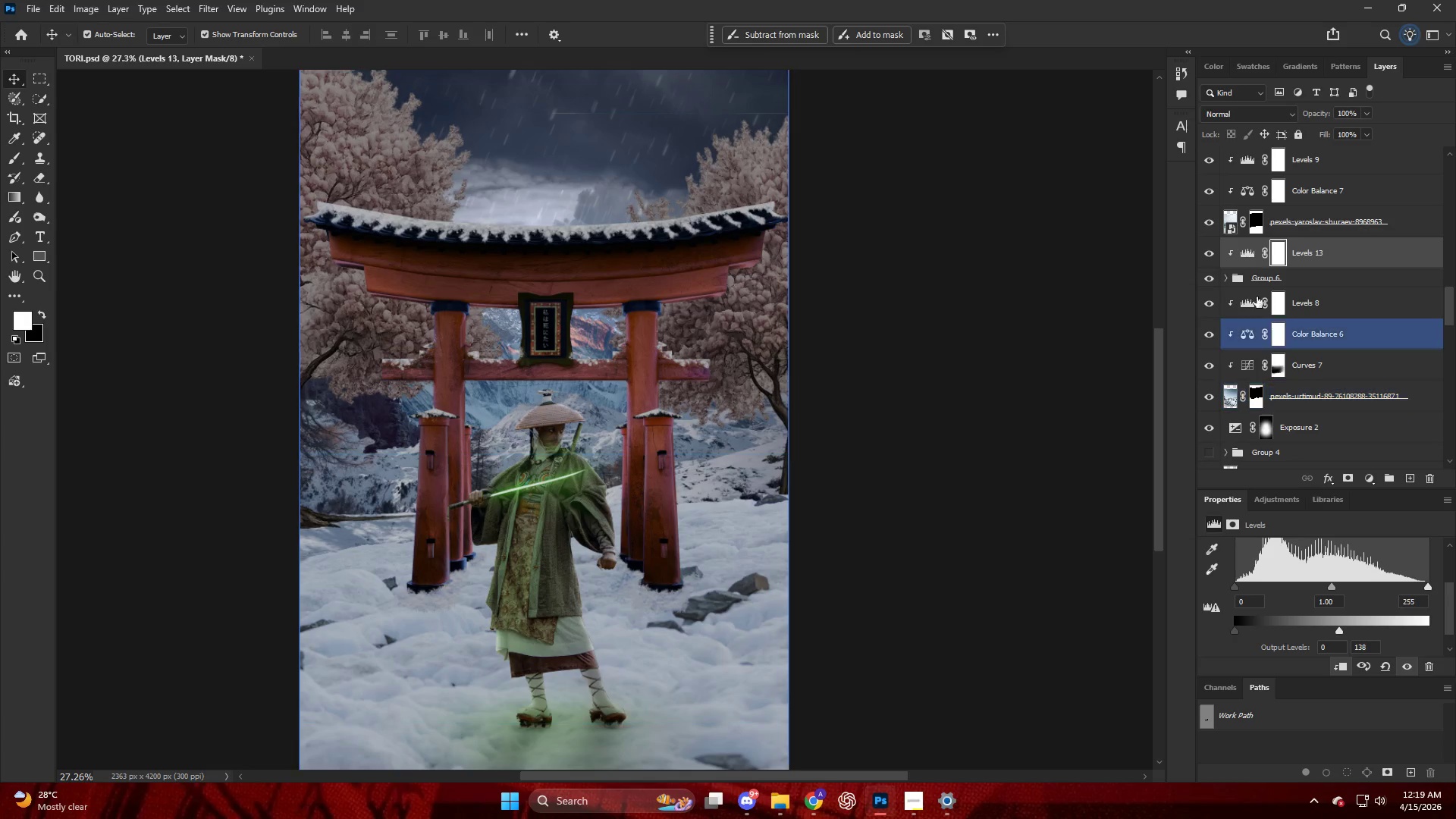 
left_click([1247, 256])
 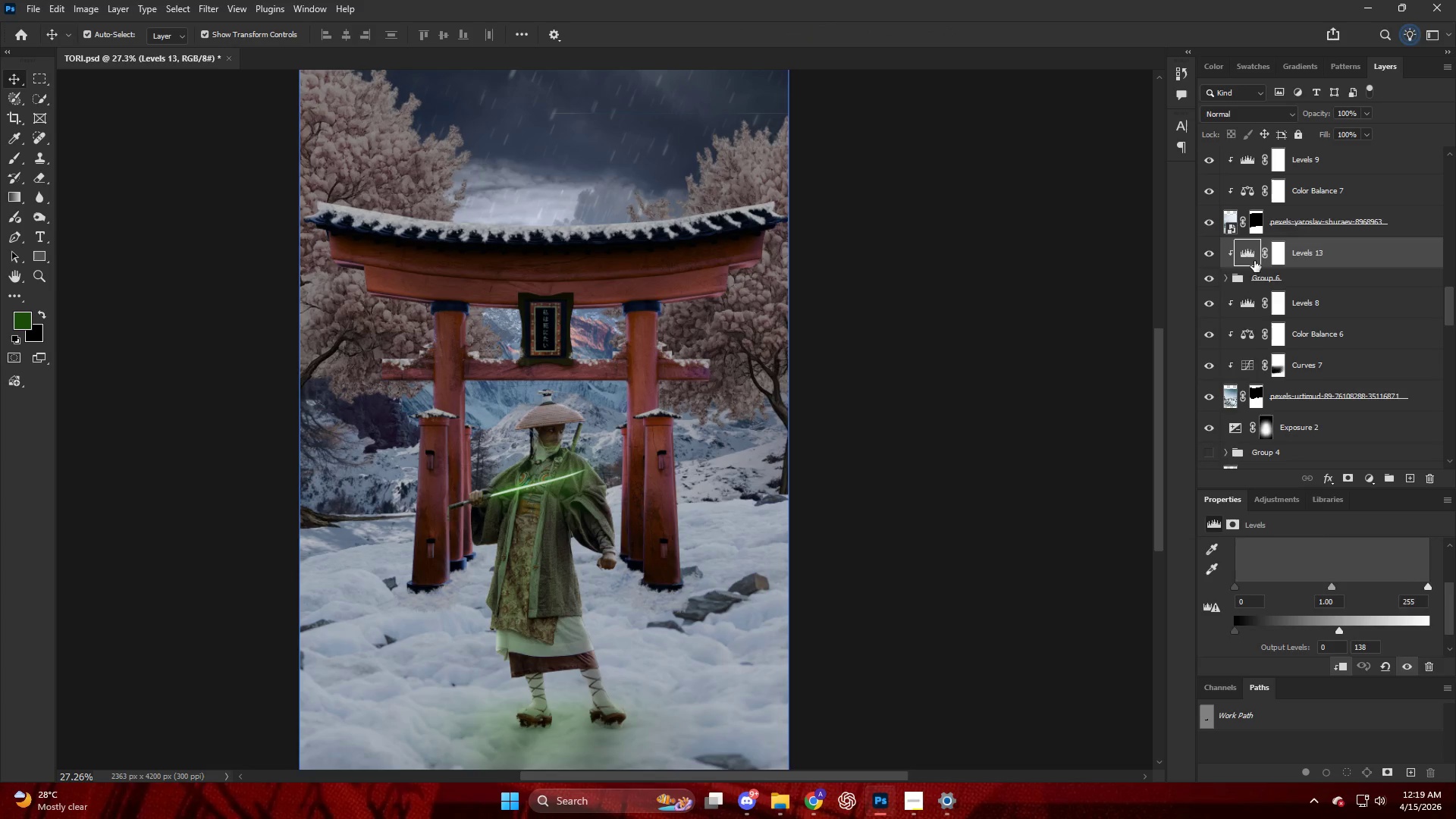 
key(Backspace)
 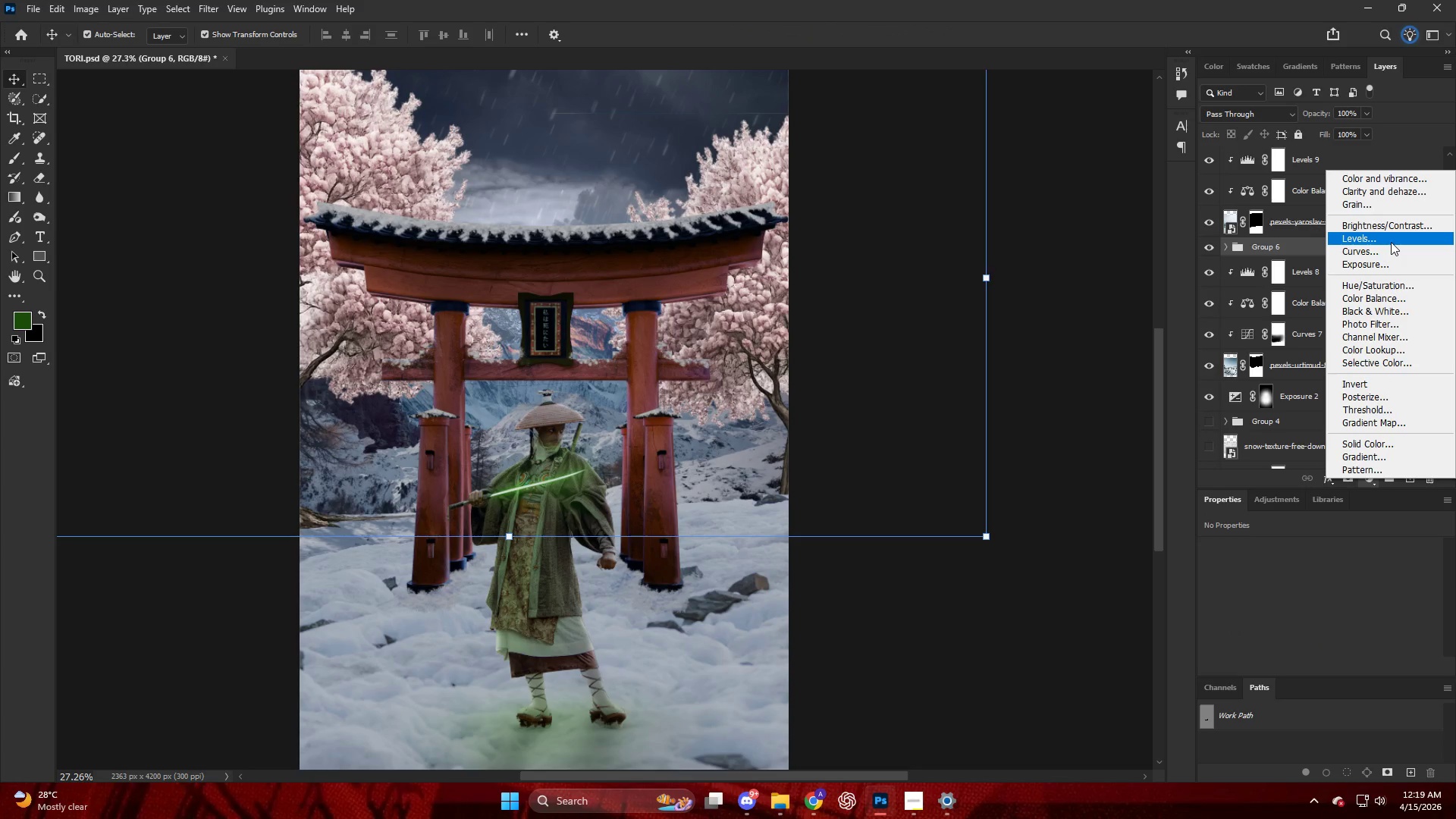 
left_click([1389, 257])
 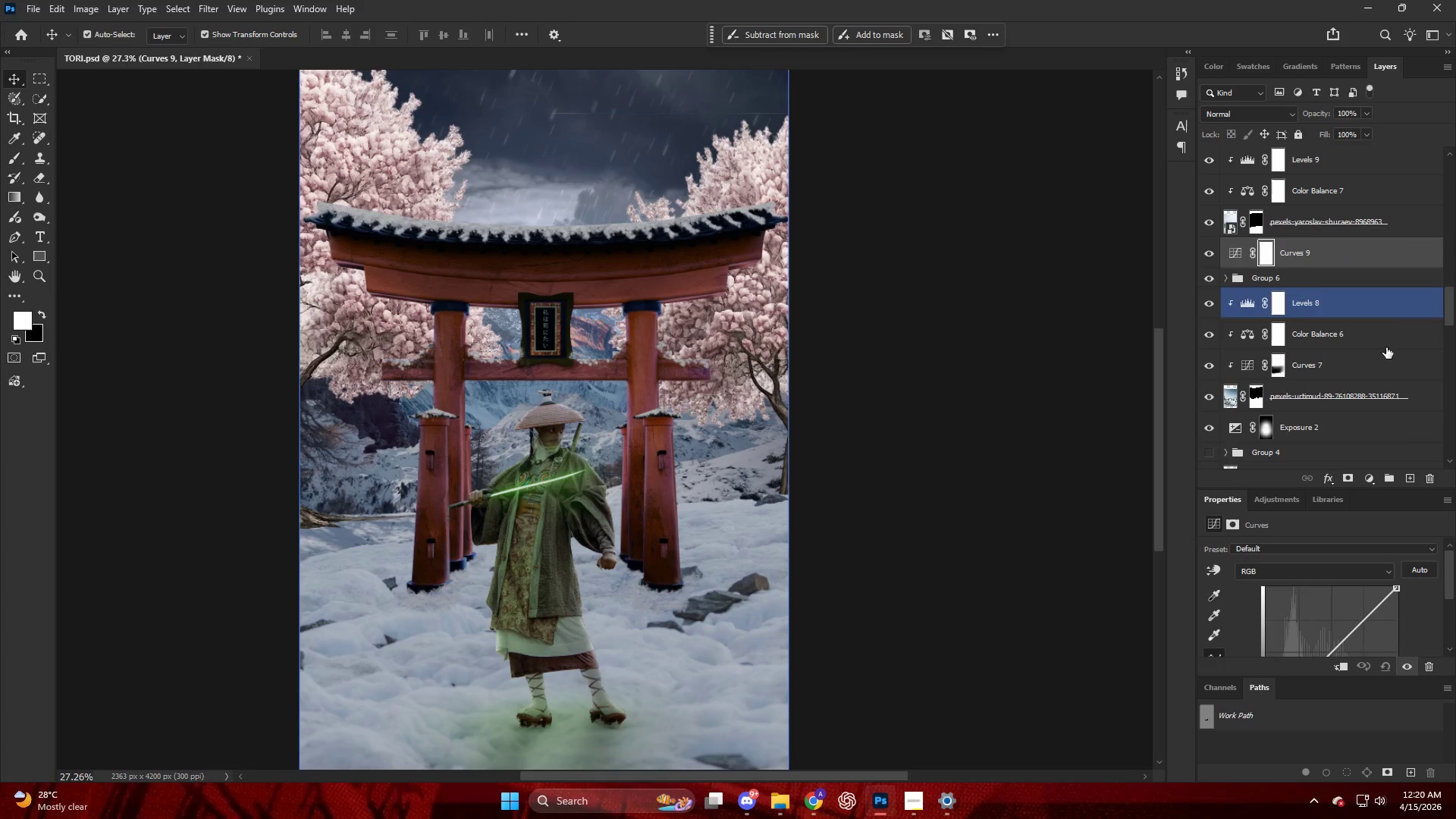 
hold_key(key=AltLeft, duration=0.77)
left_click([1356, 269])
 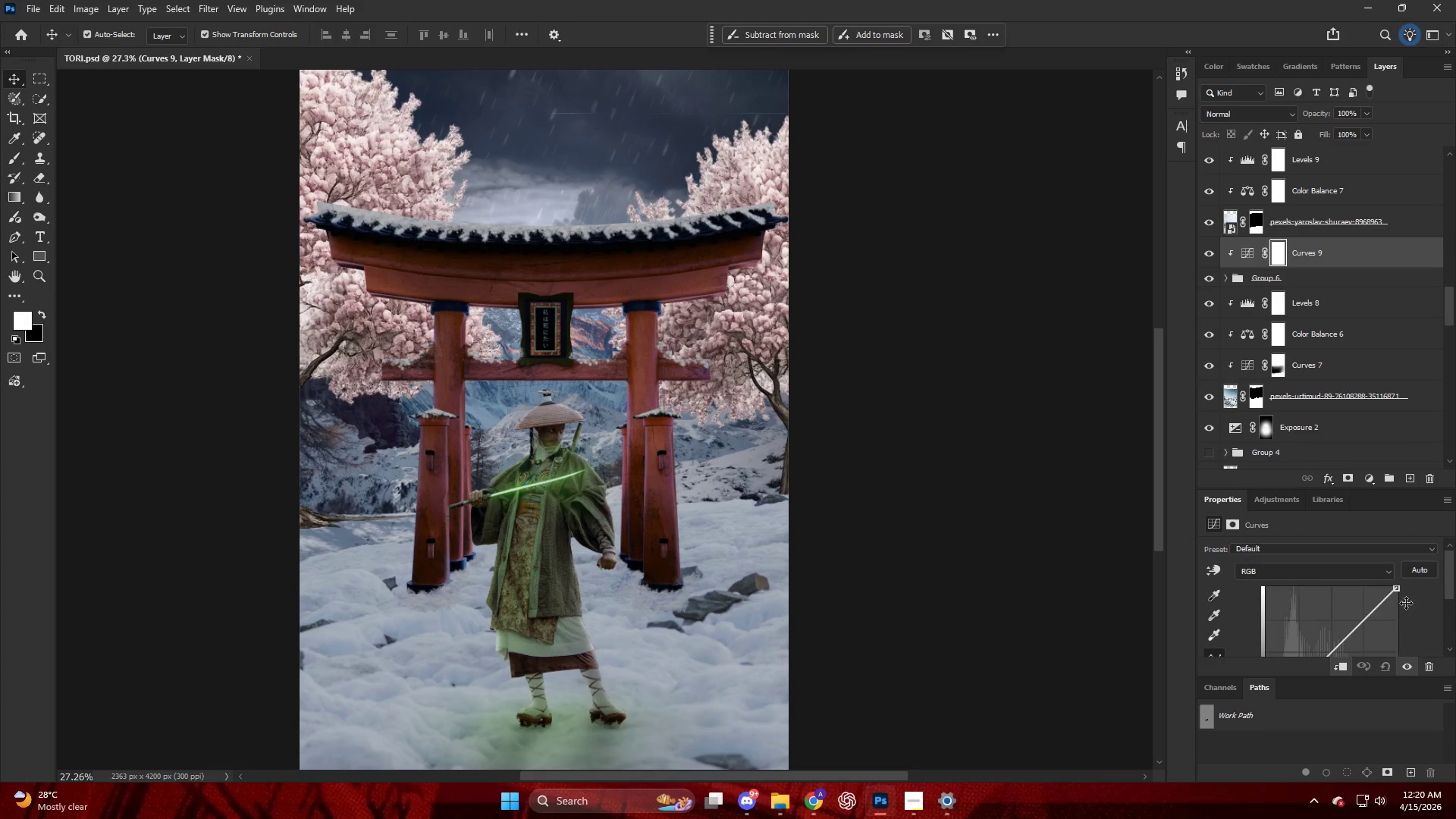 
left_click_drag(start_coordinate=[1400, 590], to_coordinate=[1408, 632])
 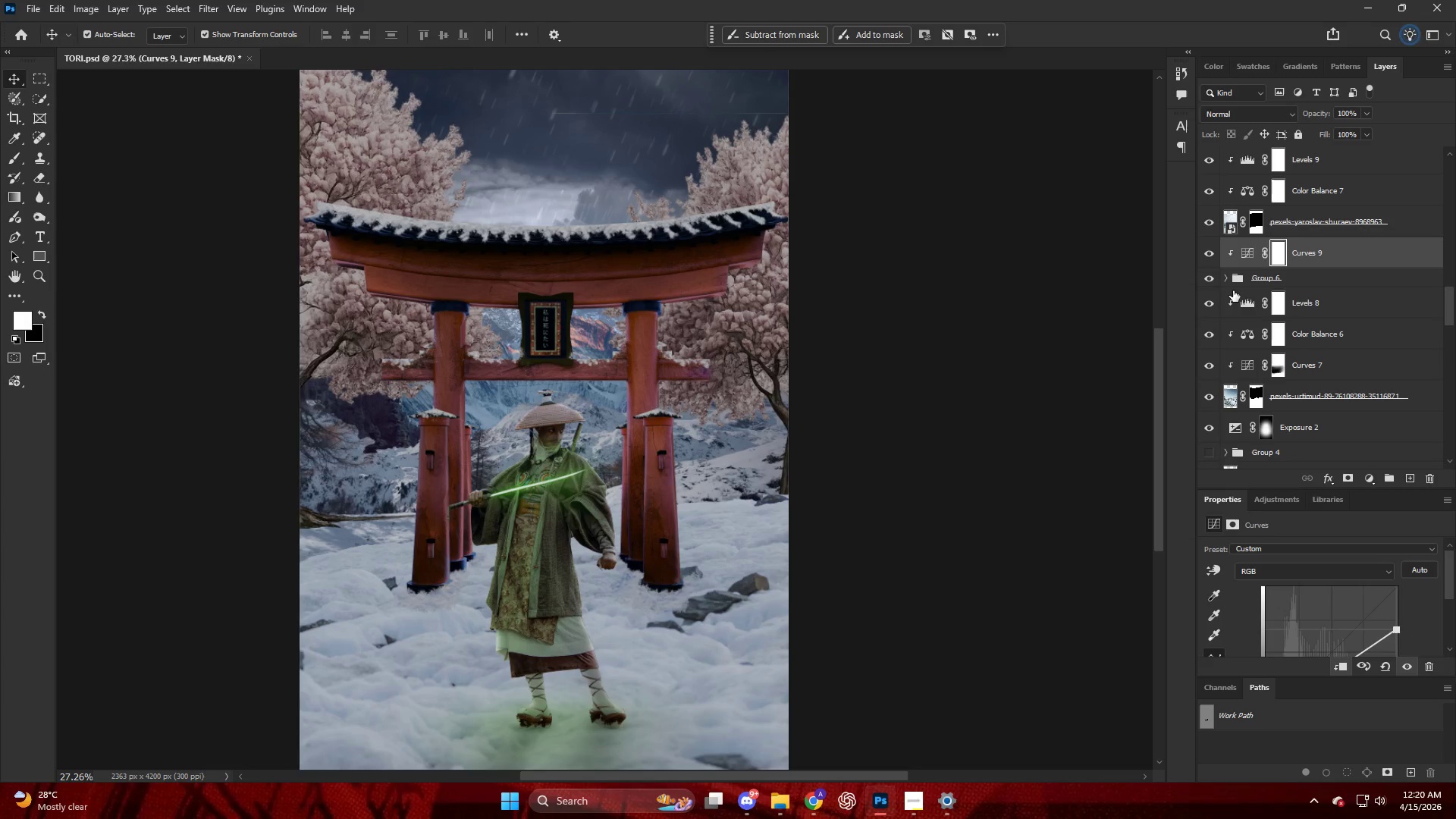 
left_click([1223, 278])
 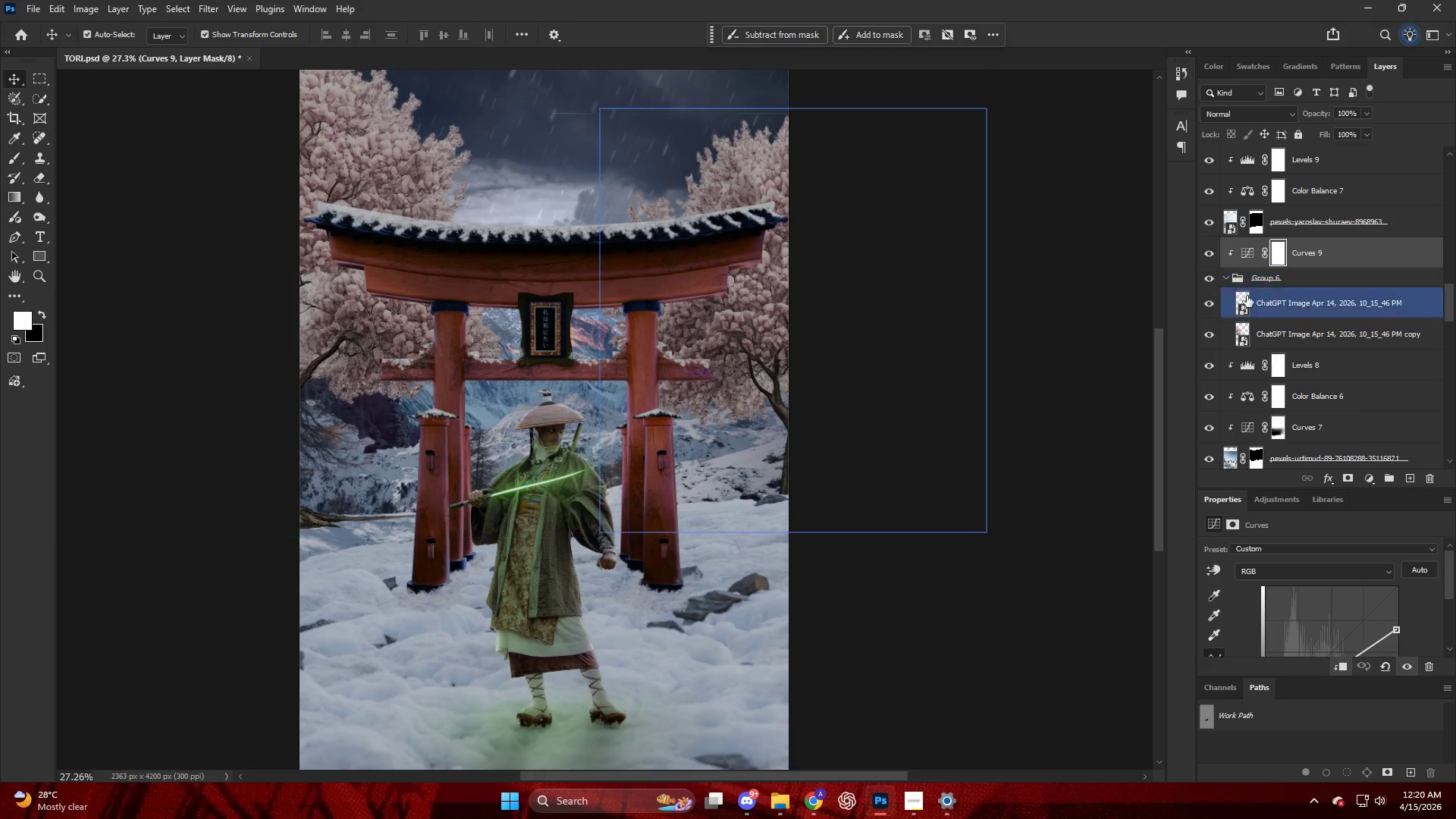 
left_click([1277, 307])
 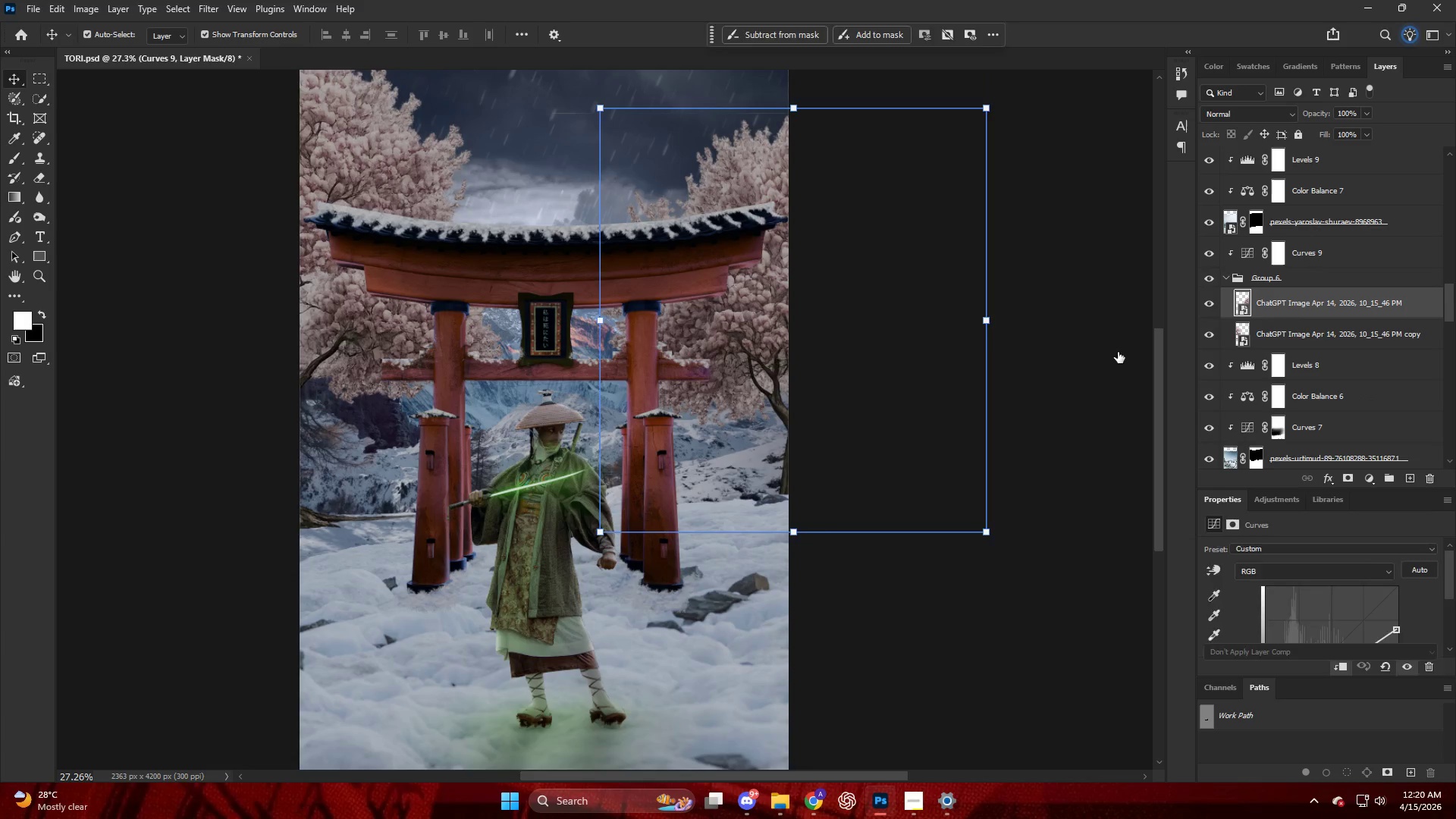 
hold_key(key=AltLeft, duration=0.5)
scroll: coordinate [499, 423], scroll_direction: up, amount: 5.0
 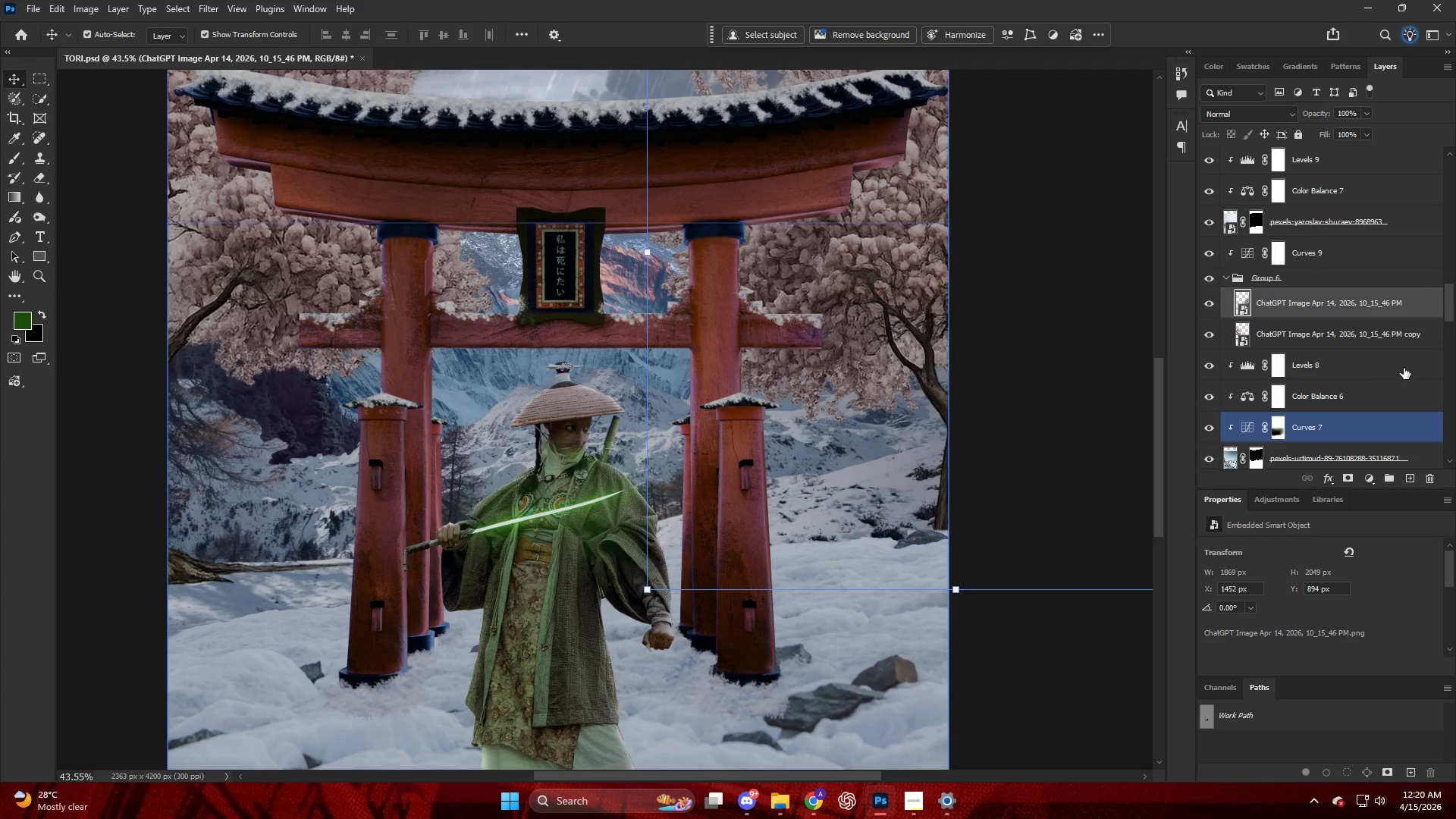 
left_click([1348, 337])
 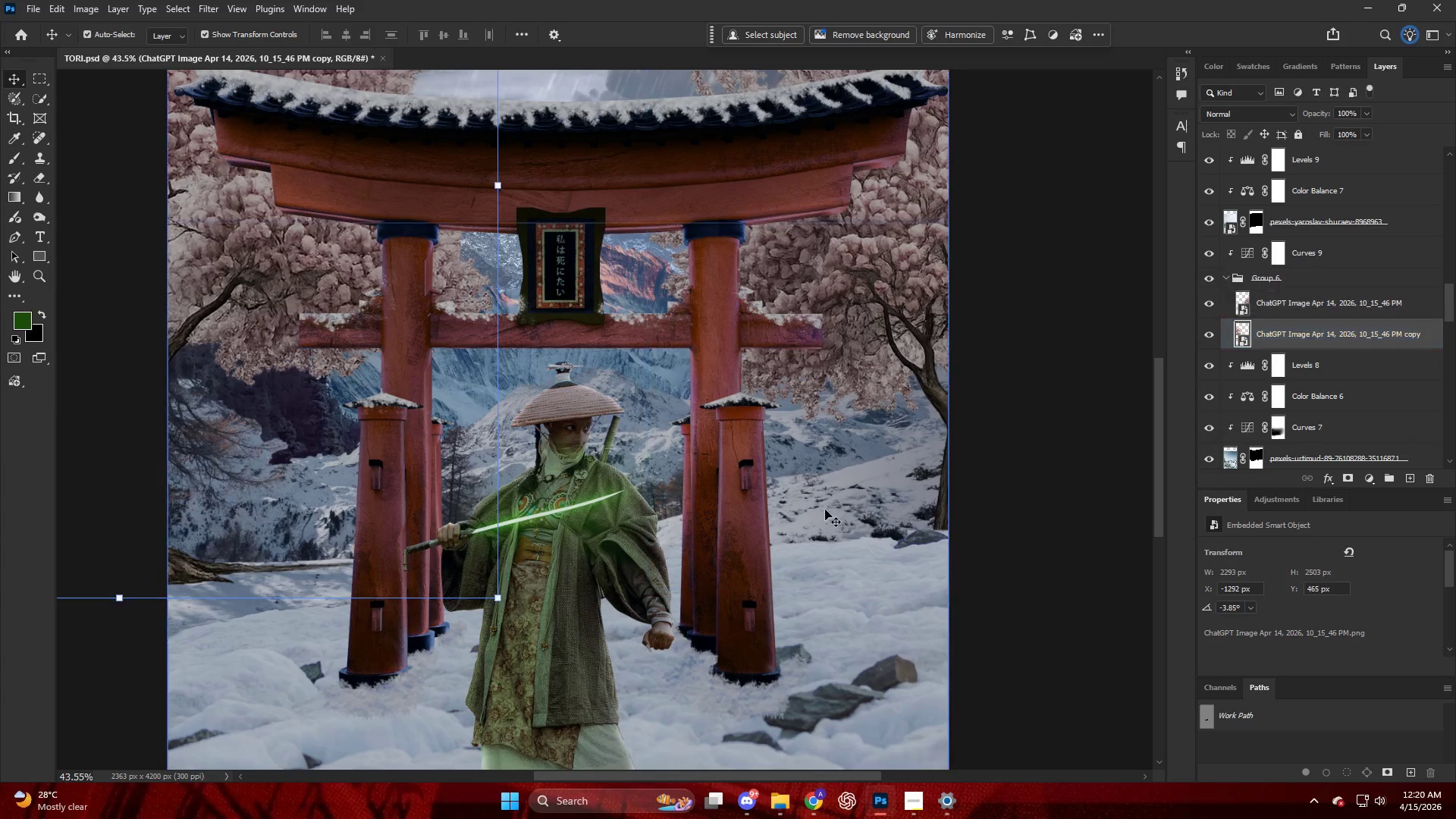 
hold_key(key=ControlLeft, duration=0.44)
scroll: coordinate [740, 512], scroll_direction: up, amount: 8.0
 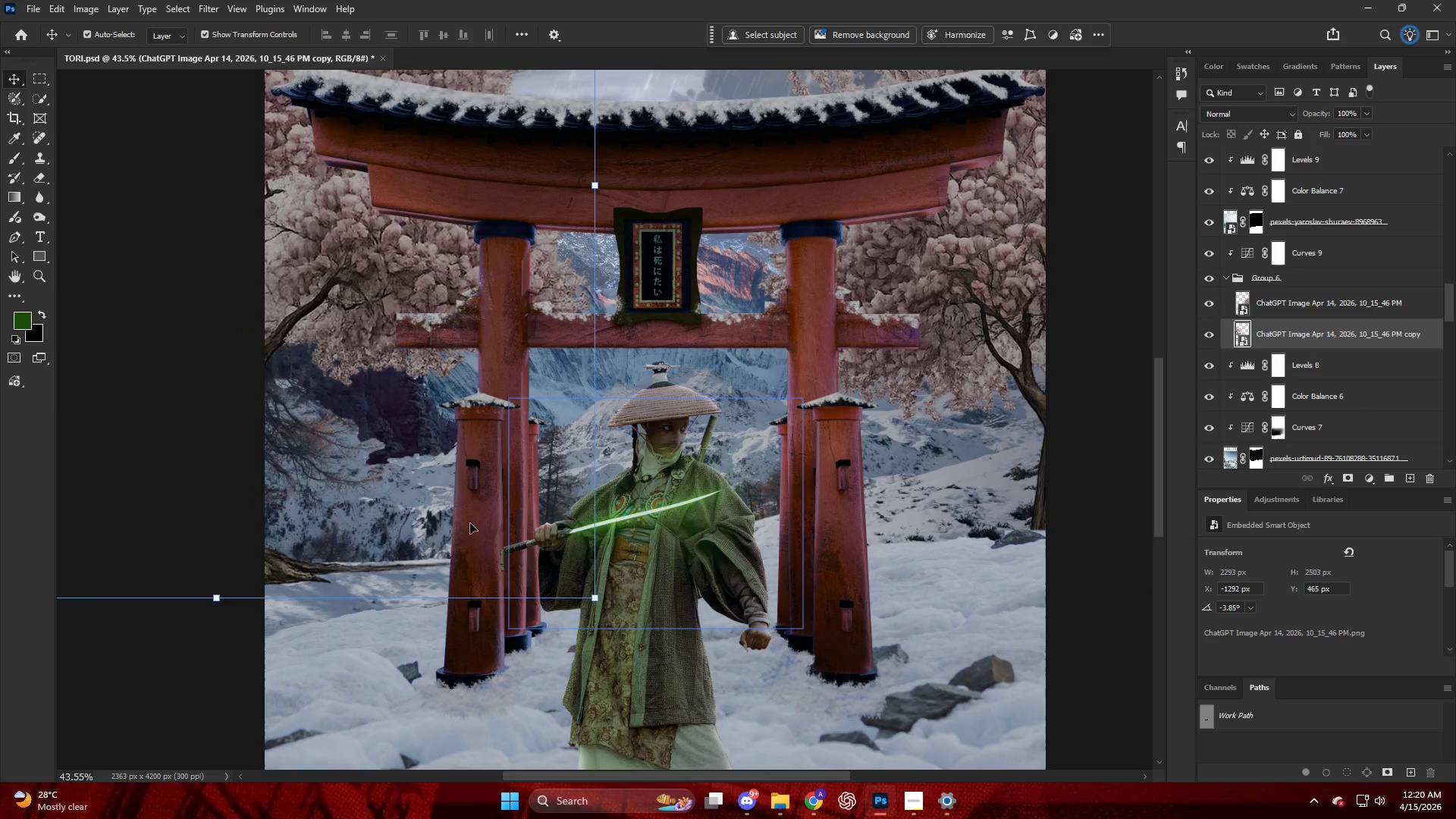 
key(Control+T)
 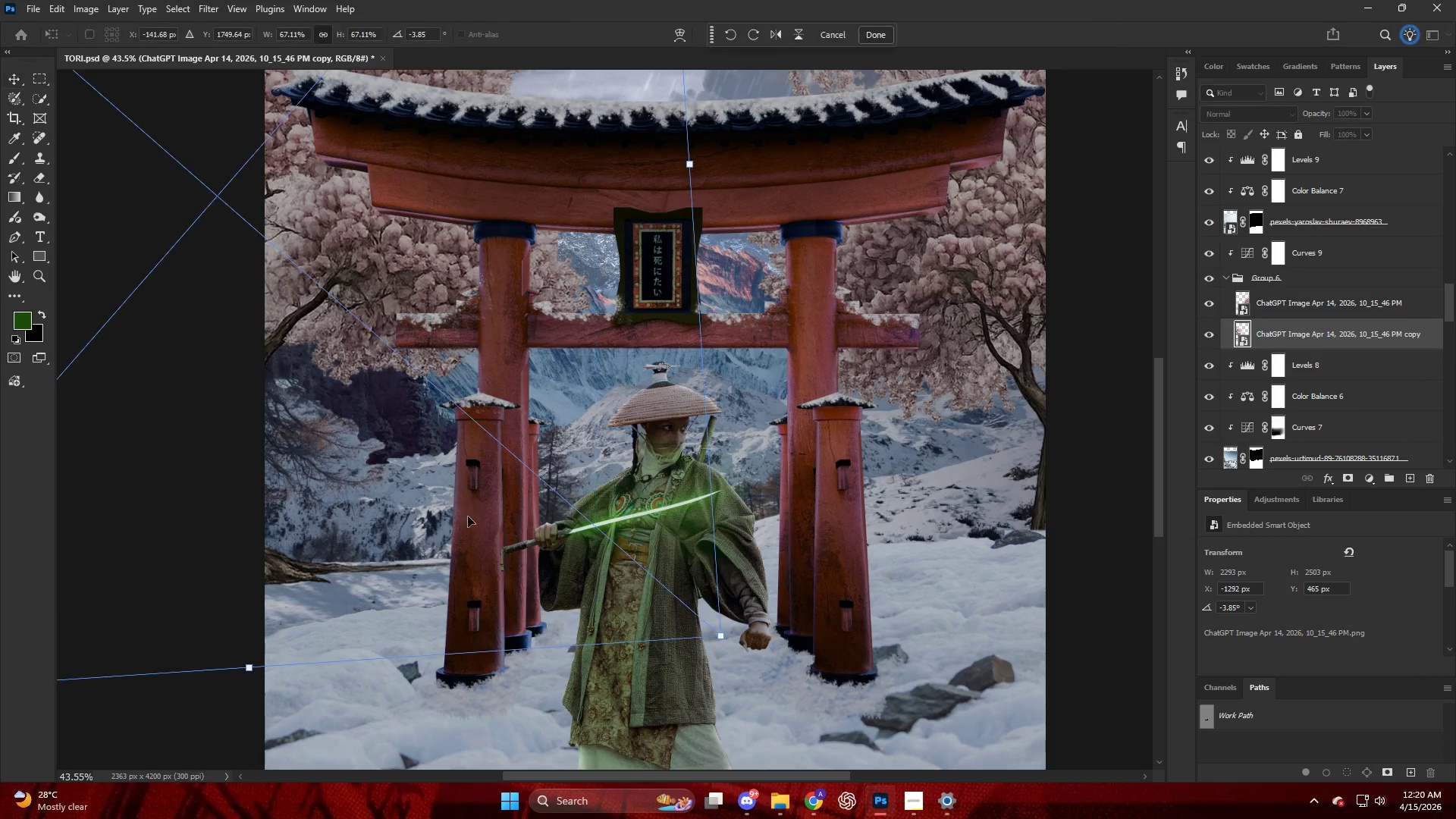 
left_click_drag(start_coordinate=[475, 519], to_coordinate=[479, 516])
 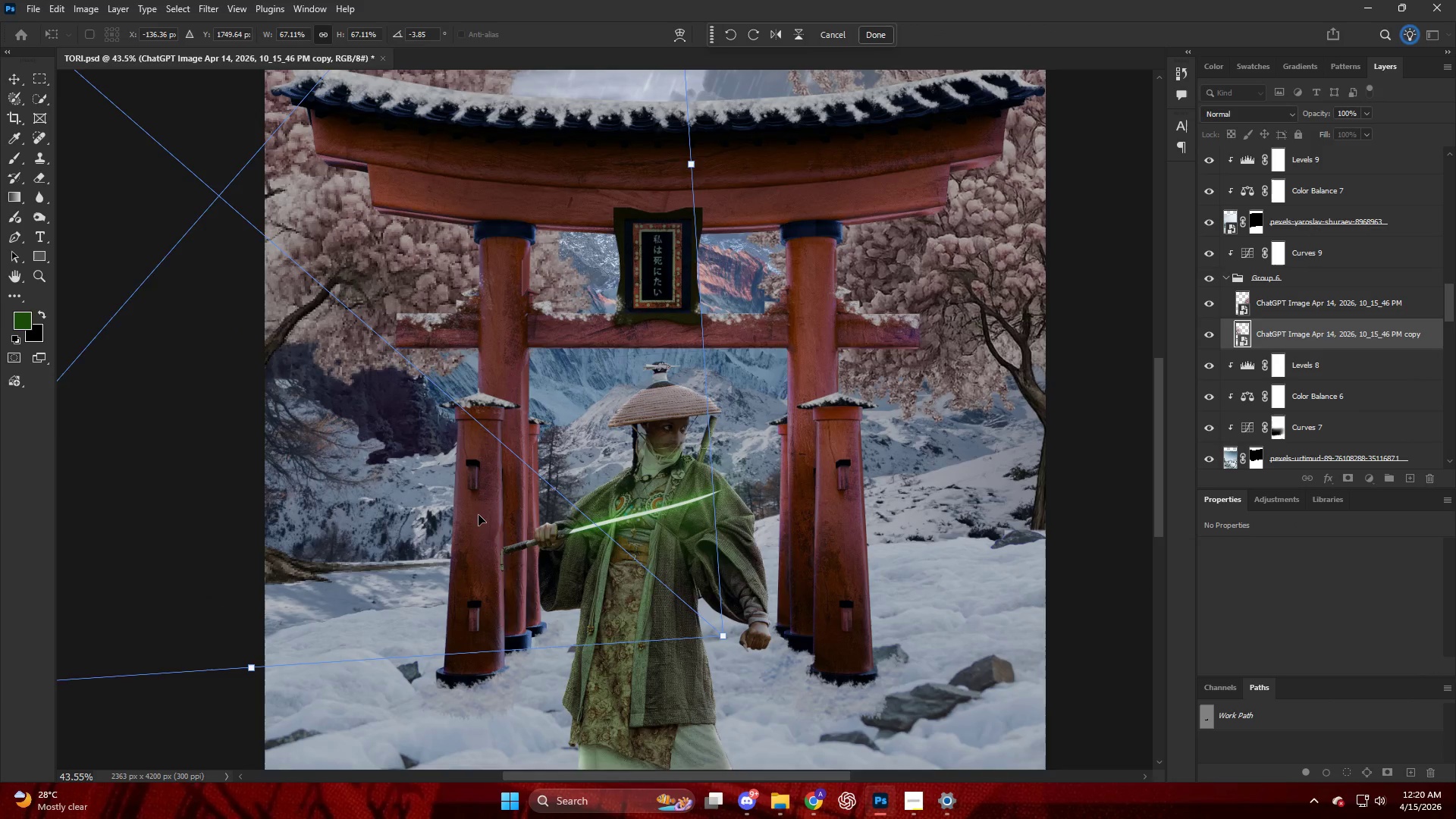 
hold_key(key=AltLeft, duration=0.77)
hold_key(key=ControlLeft, duration=0.44)
scroll: coordinate [483, 515], scroll_direction: down, amount: 23.0
 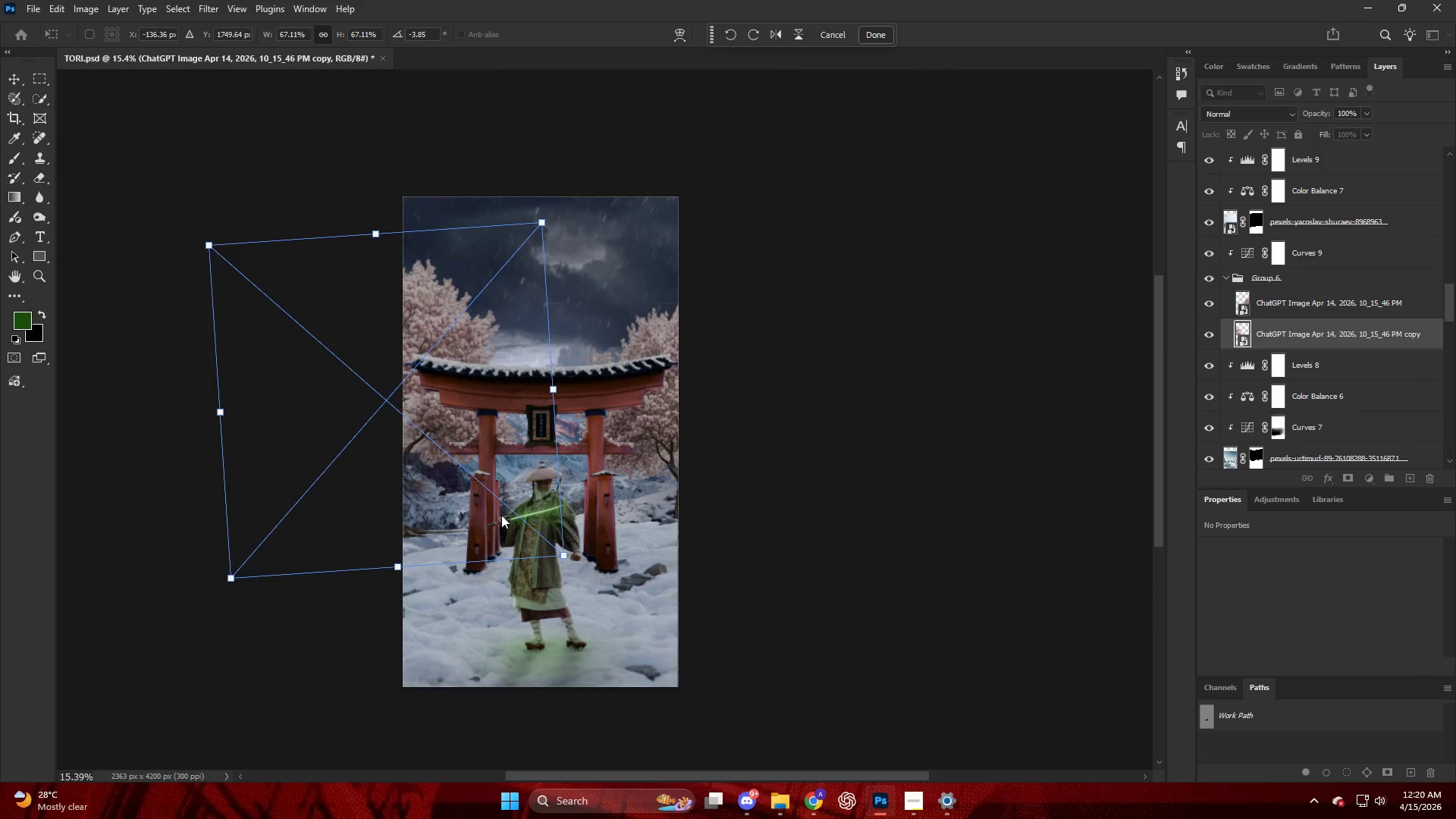 
mouse_move([1207, 300])
 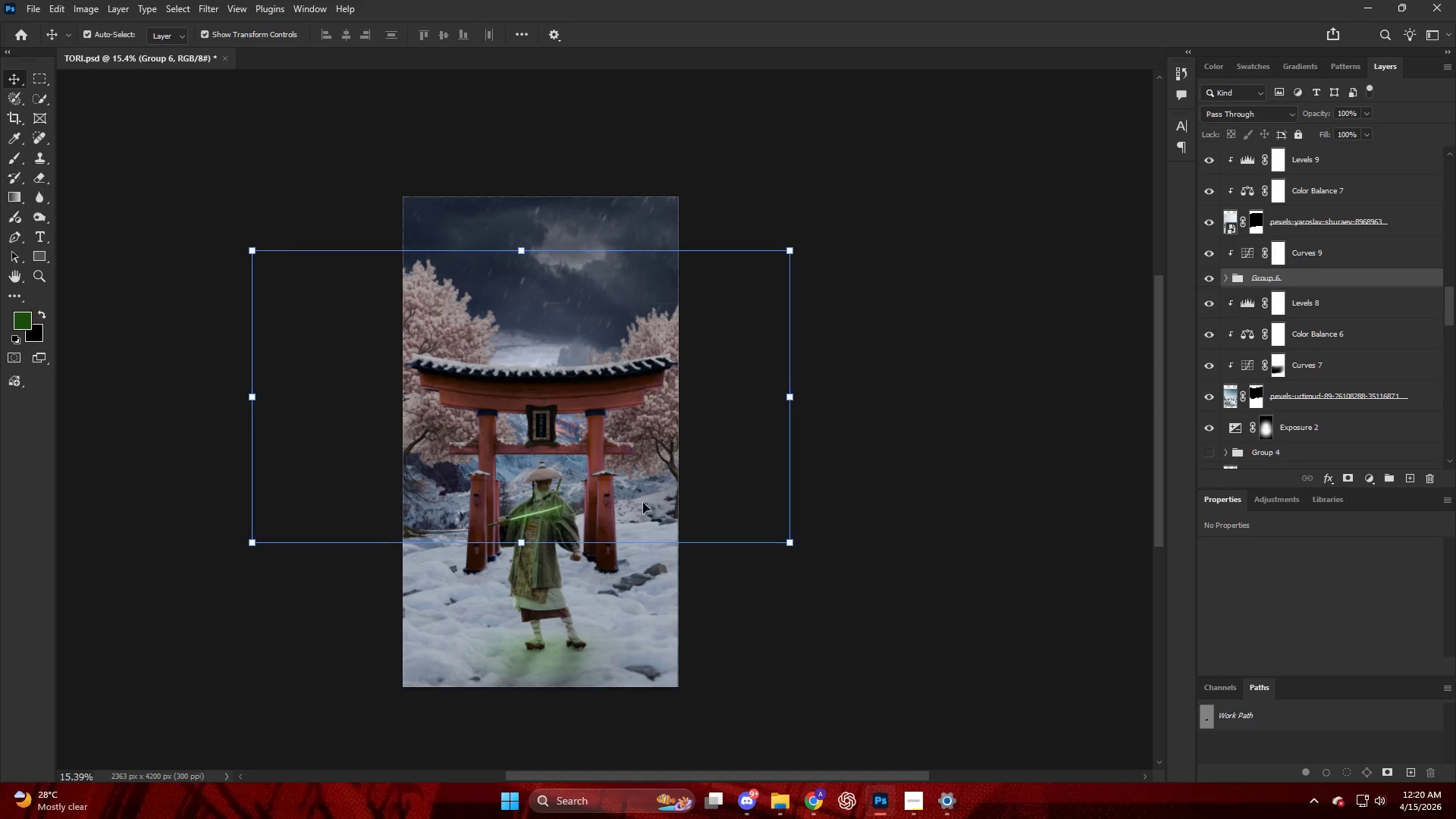 
hold_key(key=AltLeft, duration=0.47)
scroll: coordinate [689, 507], scroll_direction: up, amount: 10.0
 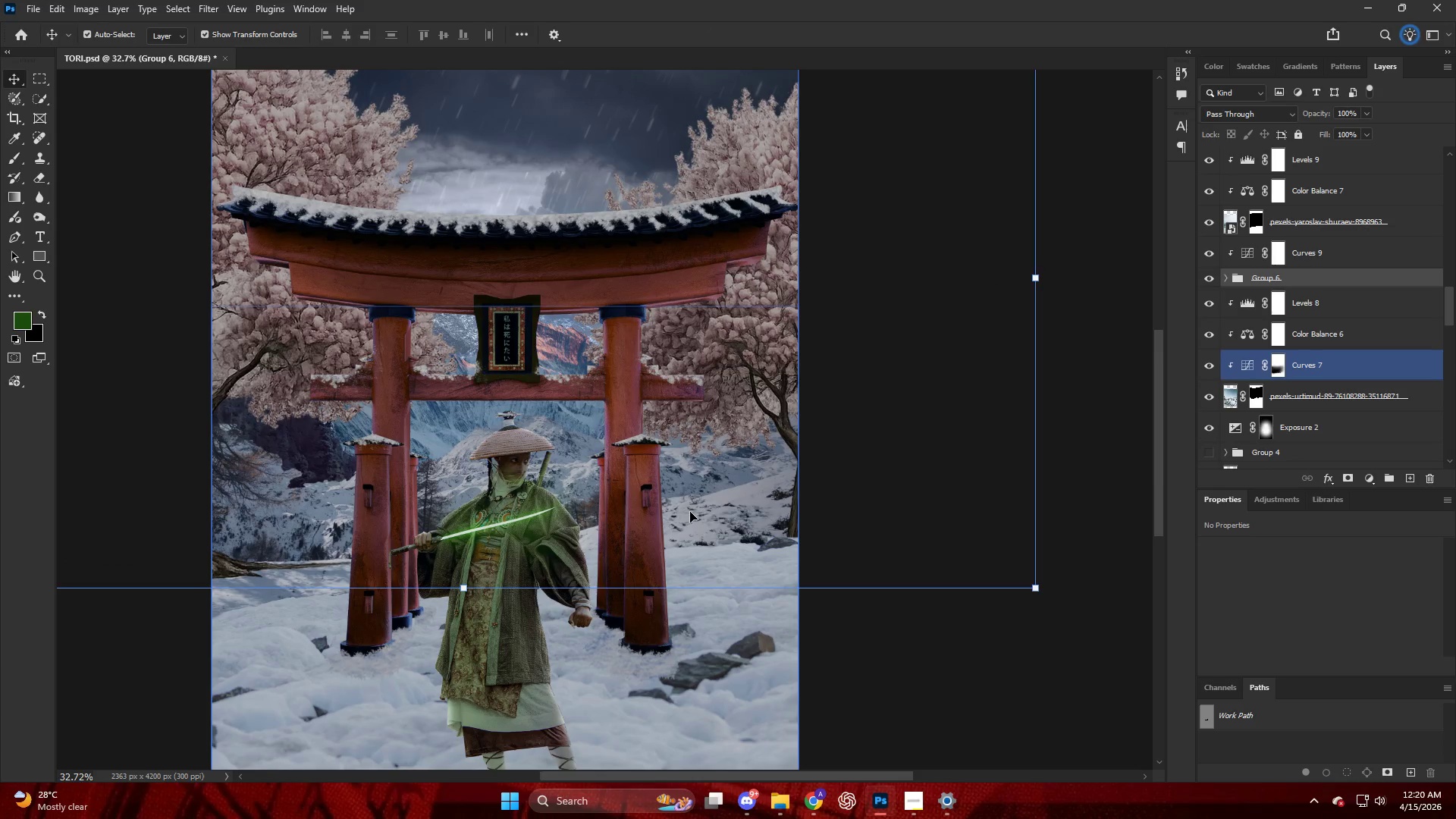 
scroll: coordinate [617, 579], scroll_direction: down, amount: 7.0
 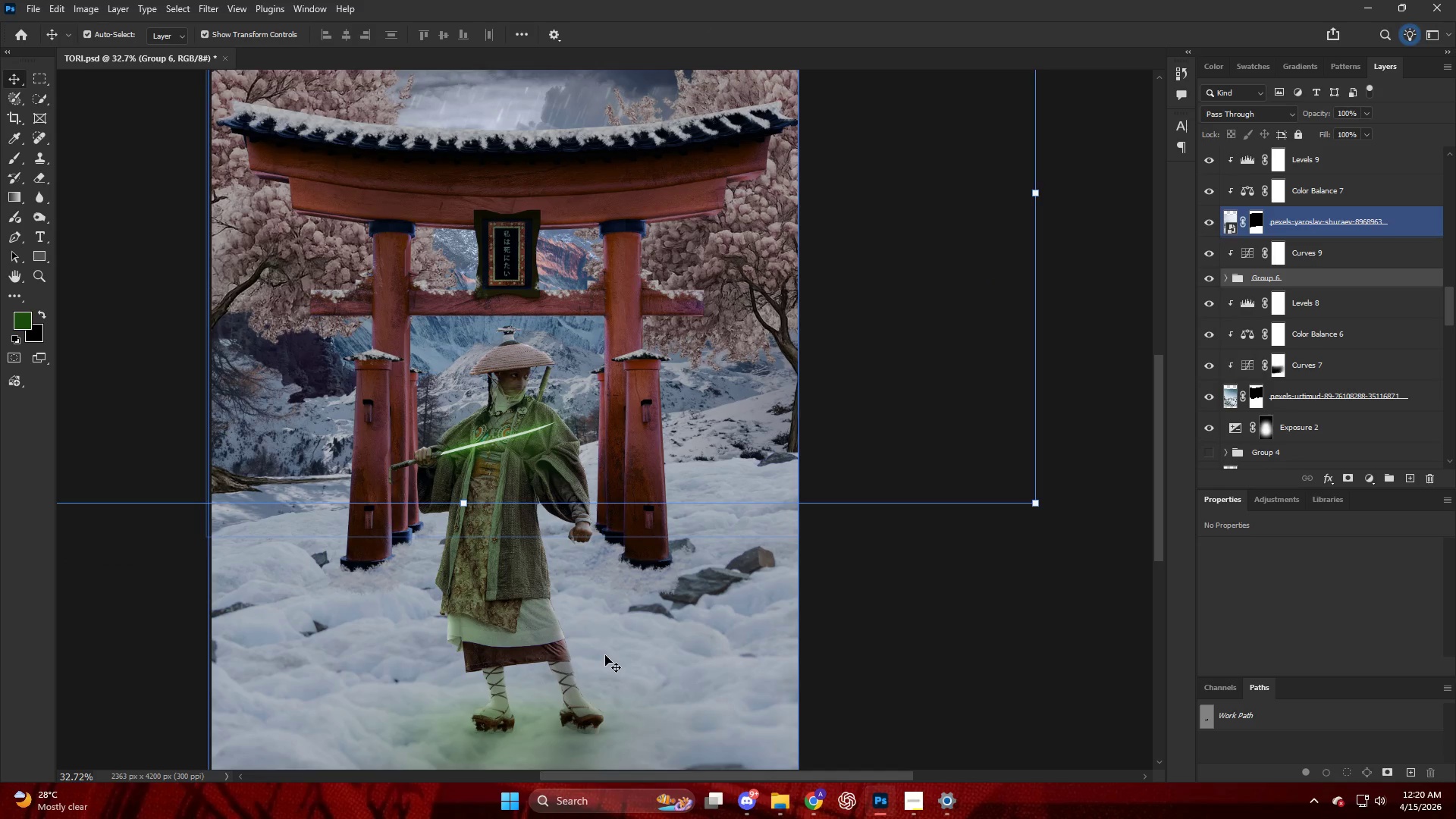 
hold_key(key=ControlLeft, duration=0.81)
scroll: coordinate [588, 592], scroll_direction: up, amount: 14.0
 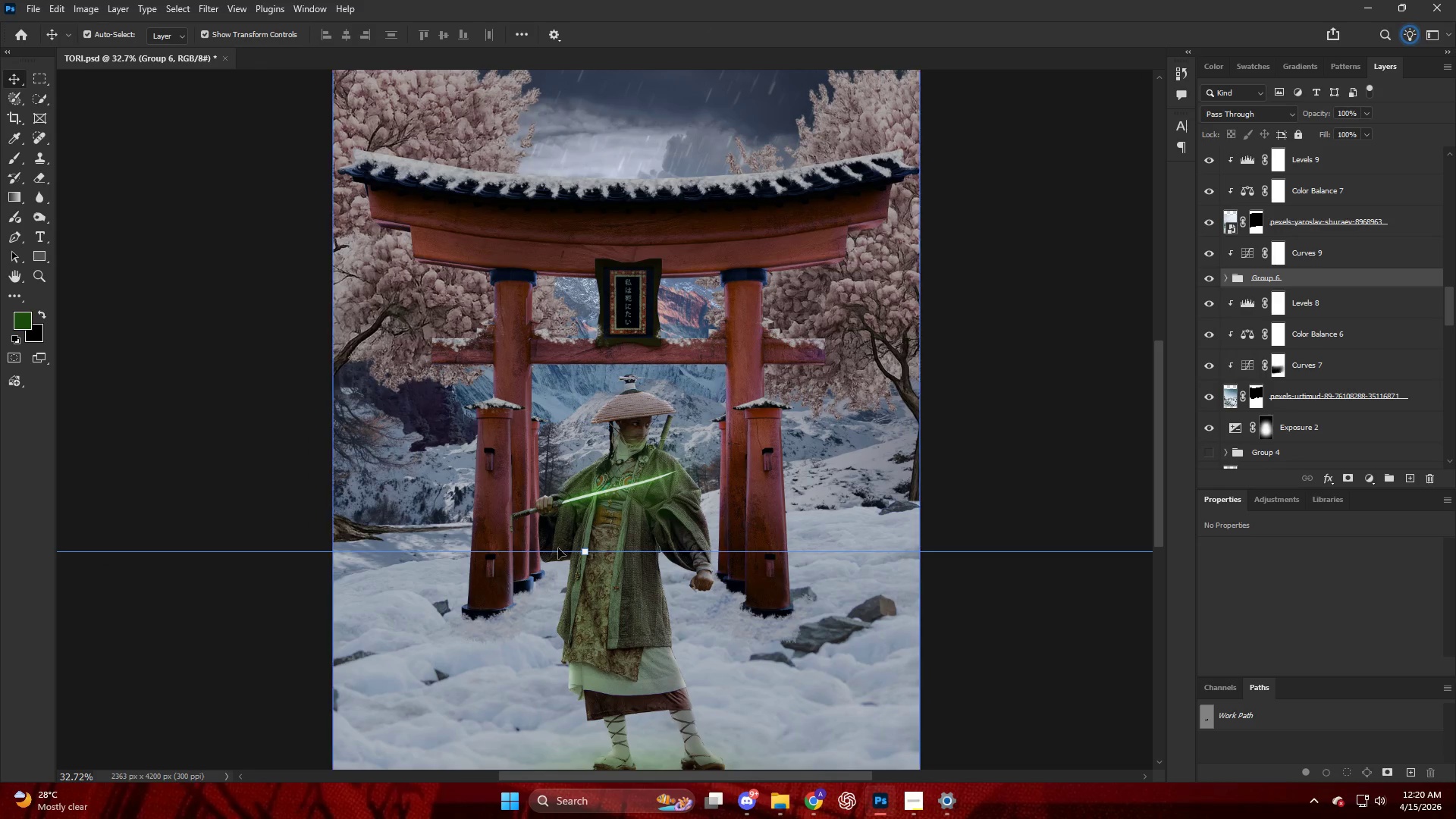 
hold_key(key=ControlLeft, duration=0.42)
scroll: coordinate [822, 453], scroll_direction: up, amount: 6.0
 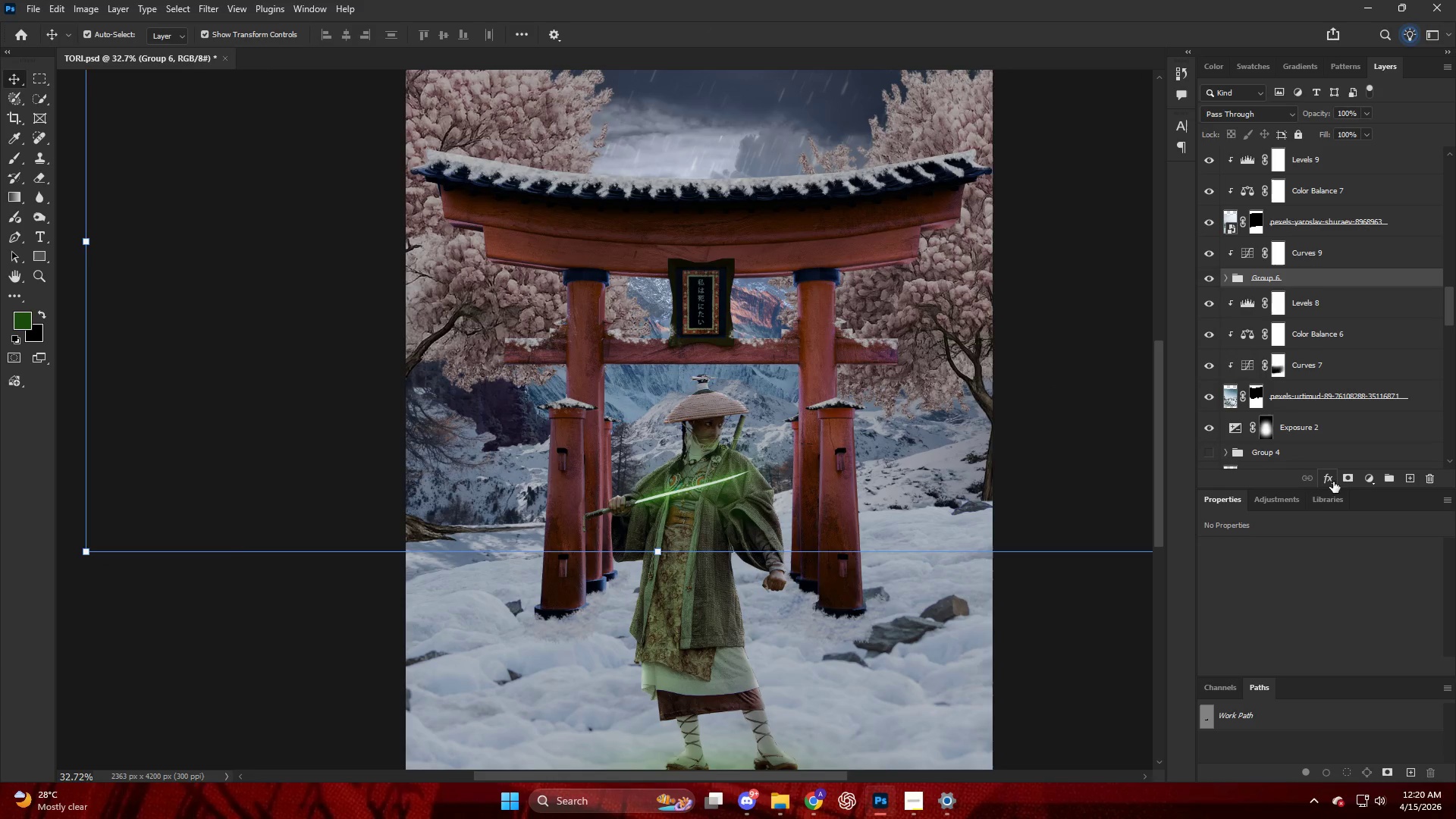 
left_click([1341, 479])
 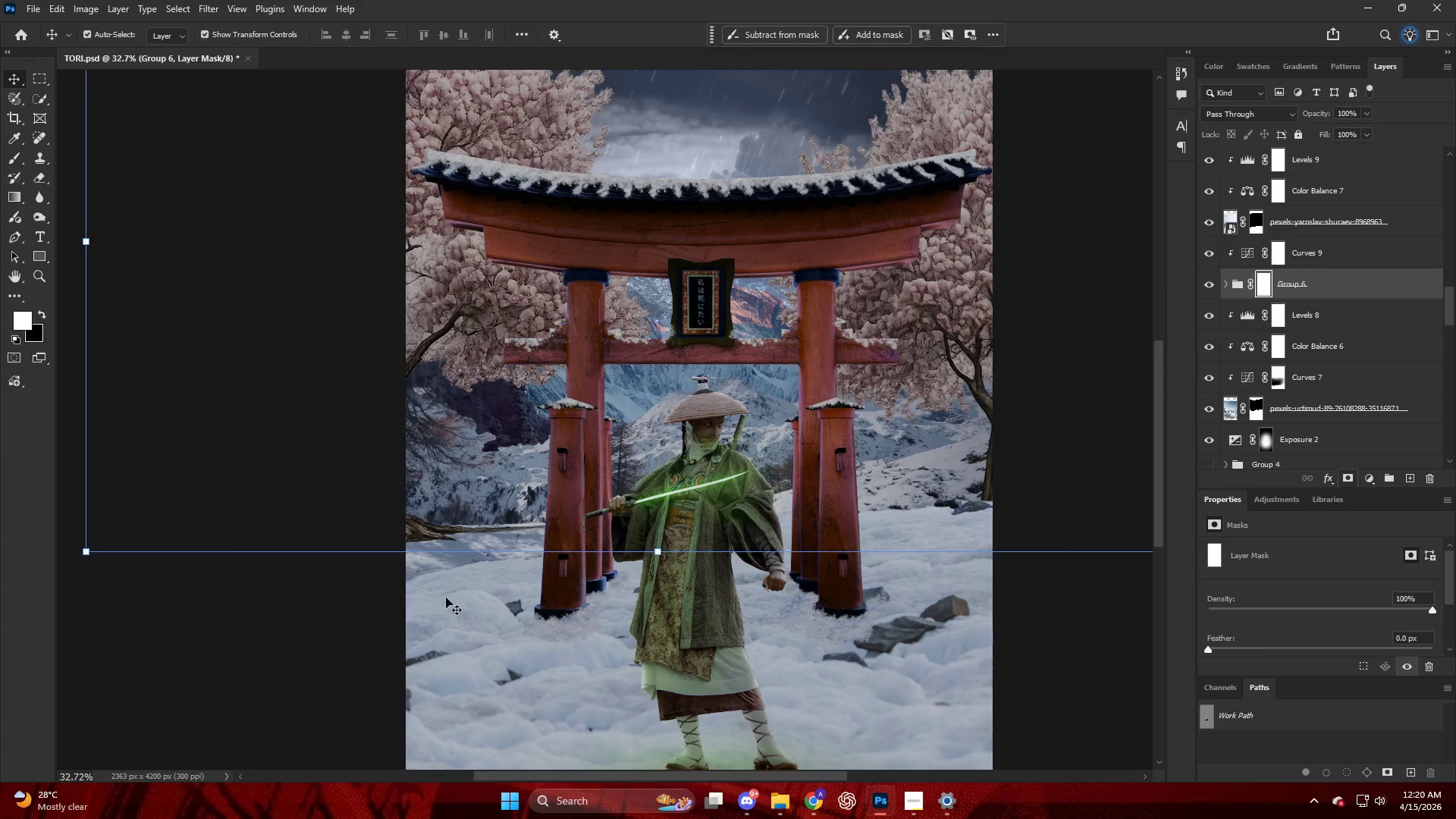 
hold_key(key=AltLeft, duration=1.12)
 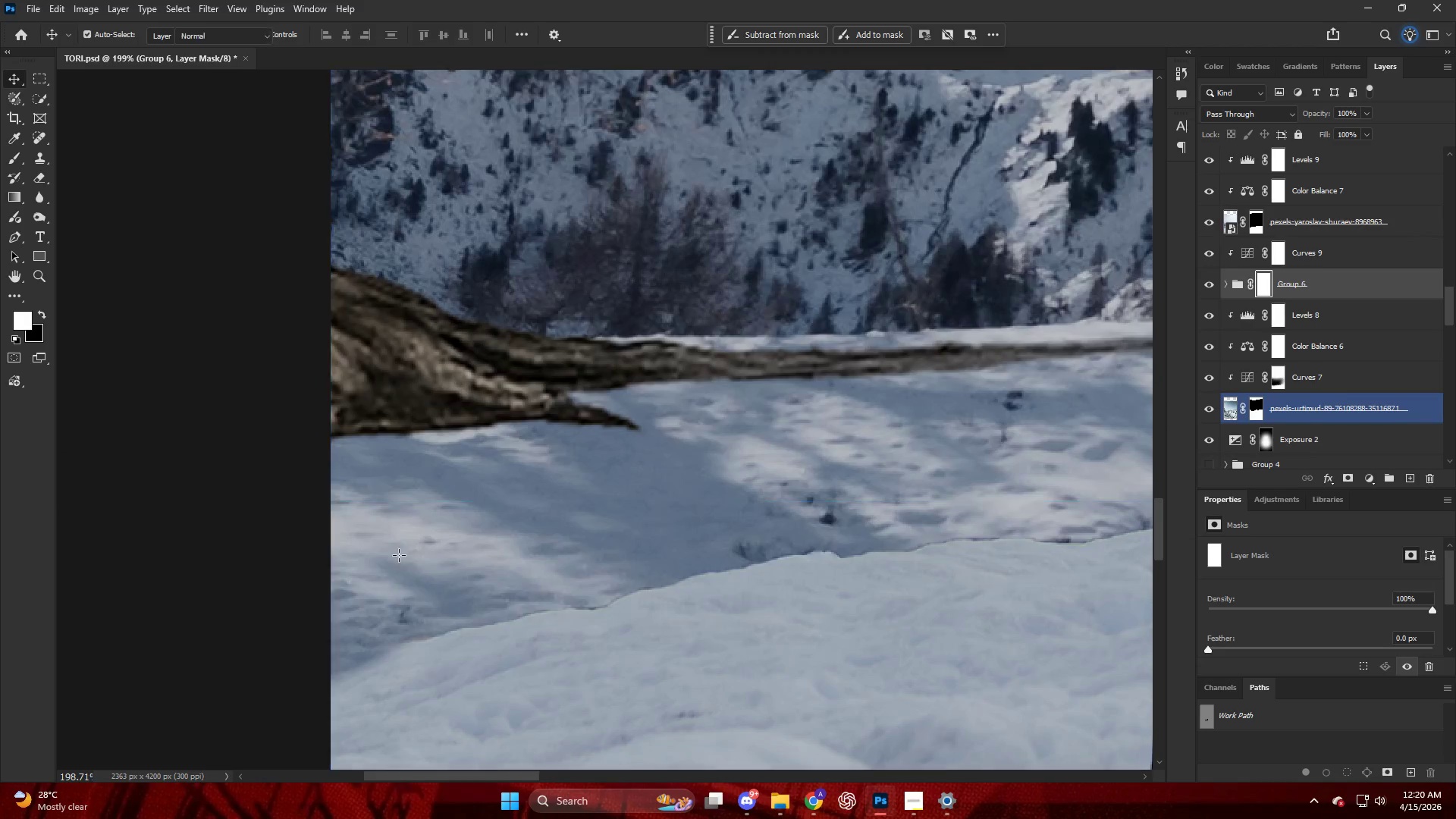 
key(B)
 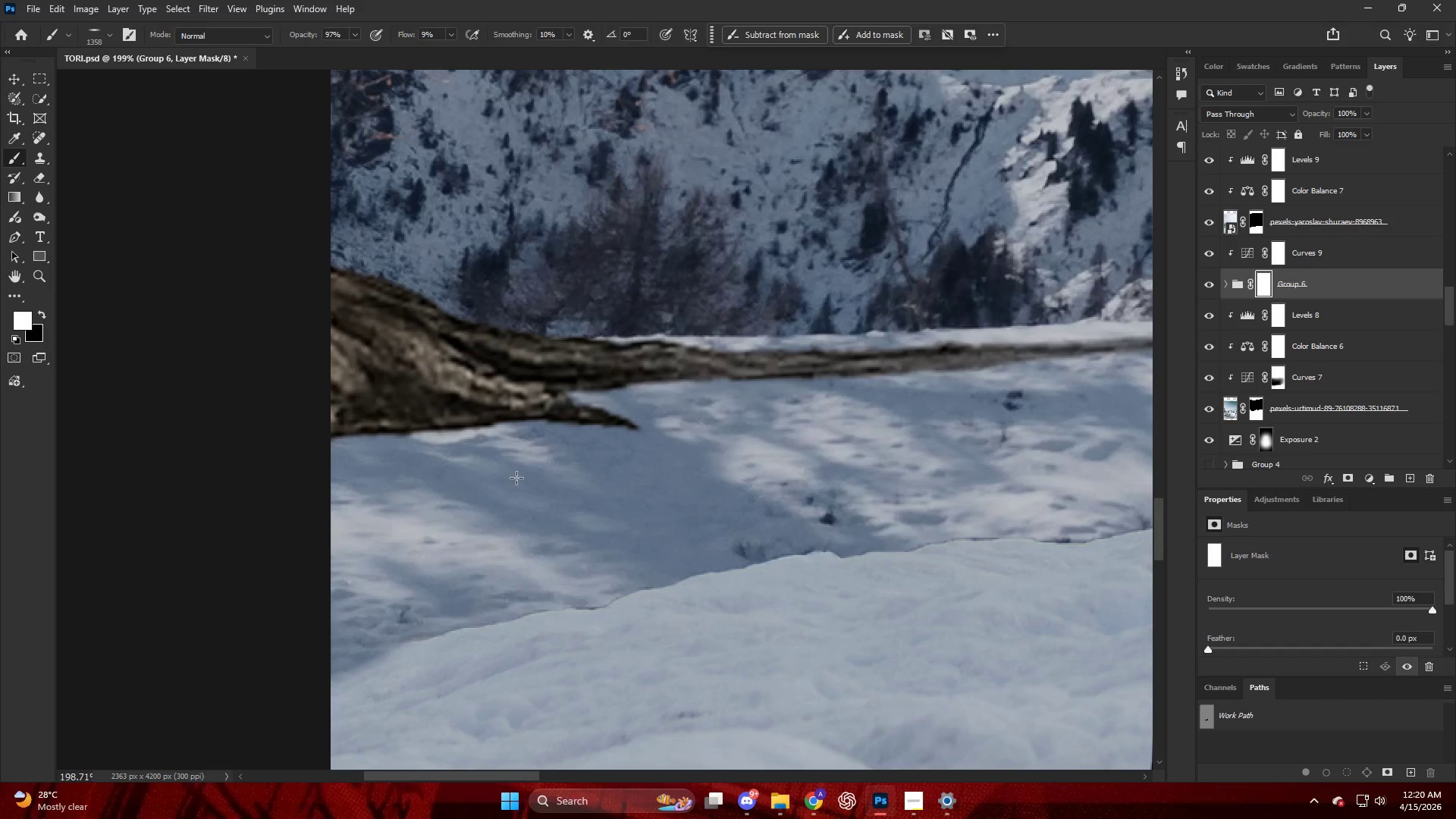 
scroll: coordinate [397, 556], scroll_direction: up, amount: 30.0
 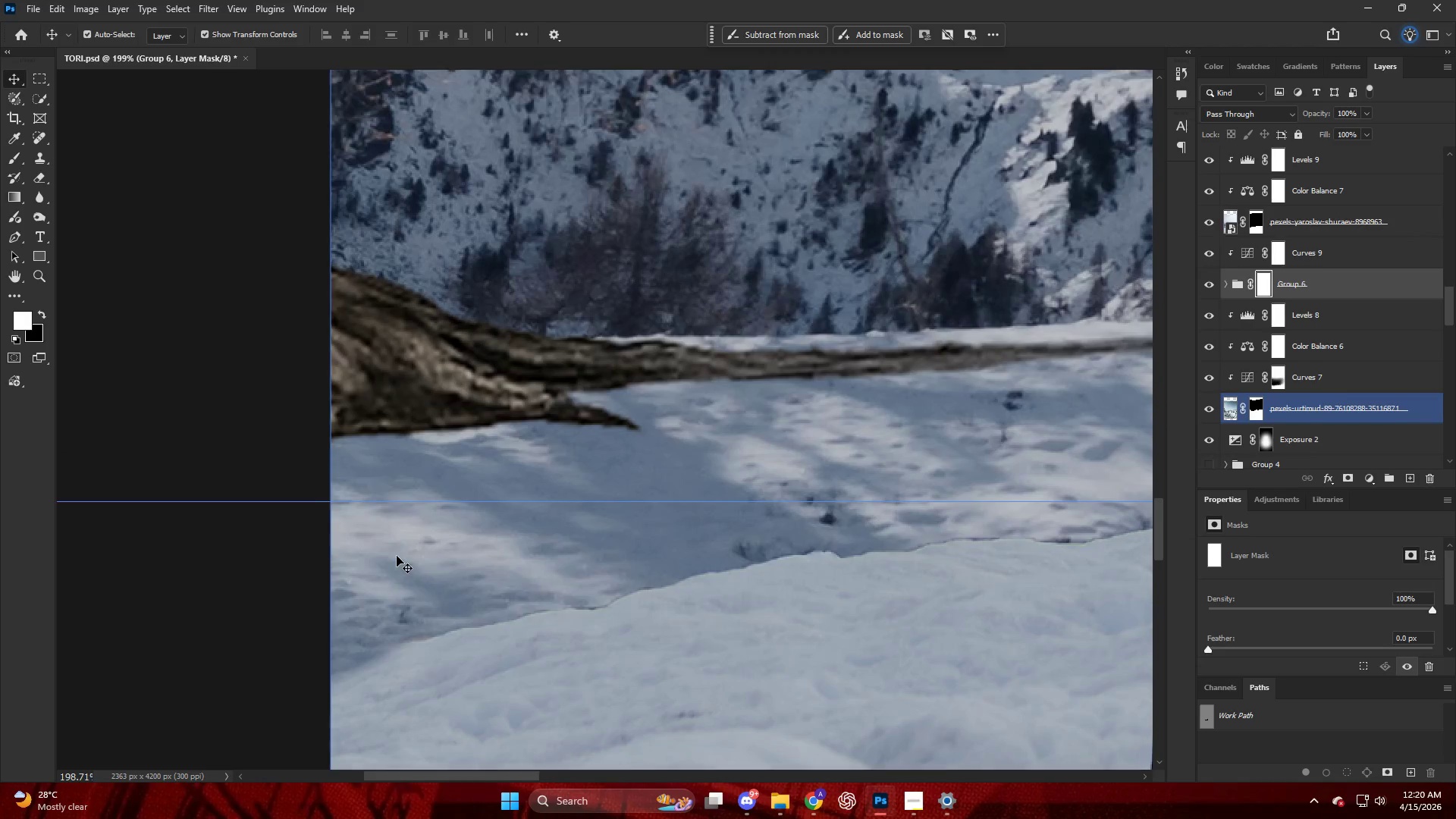 
hold_key(key=AltLeft, duration=0.62)
 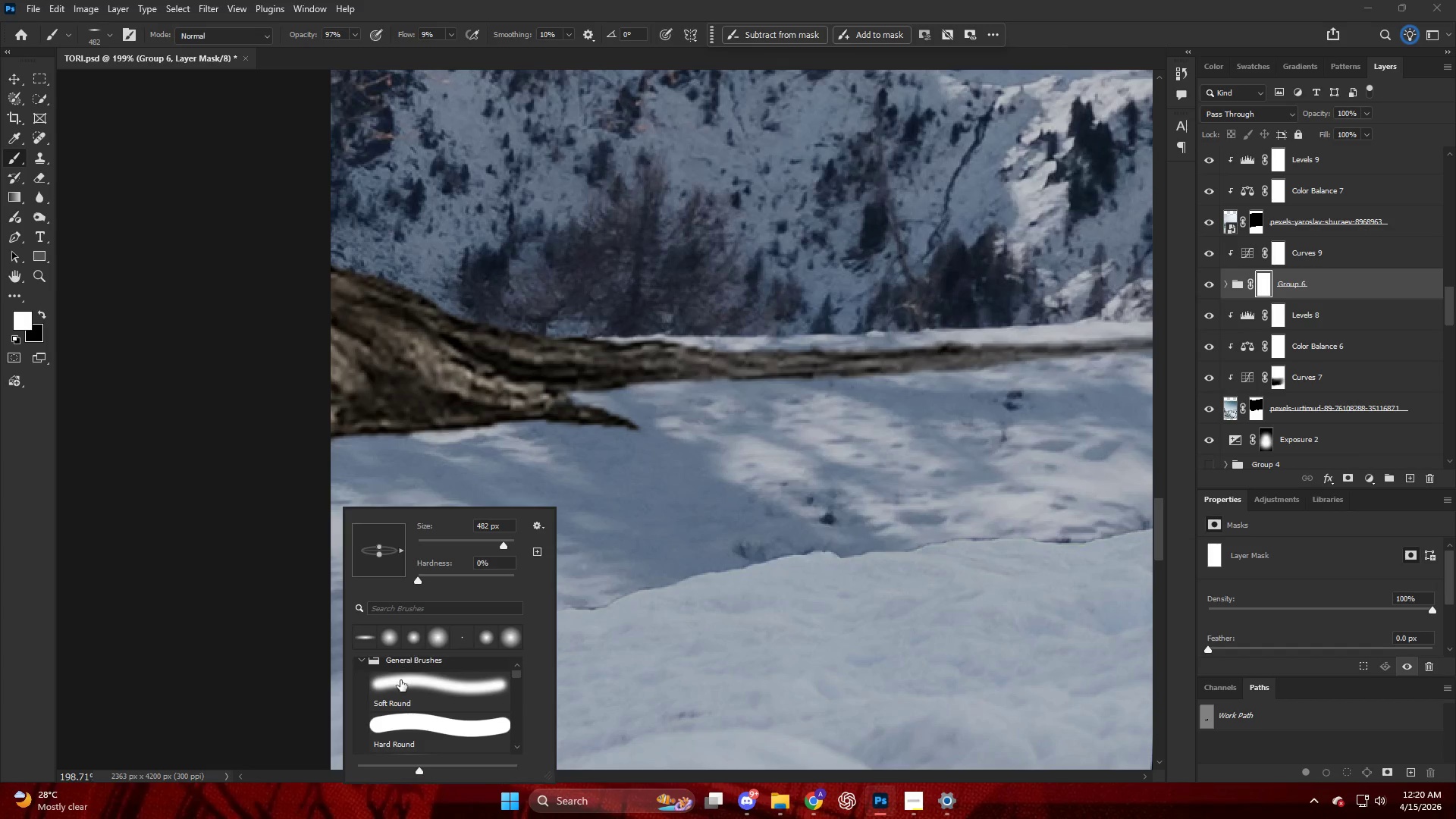 
scroll: coordinate [400, 680], scroll_direction: up, amount: 11.0
 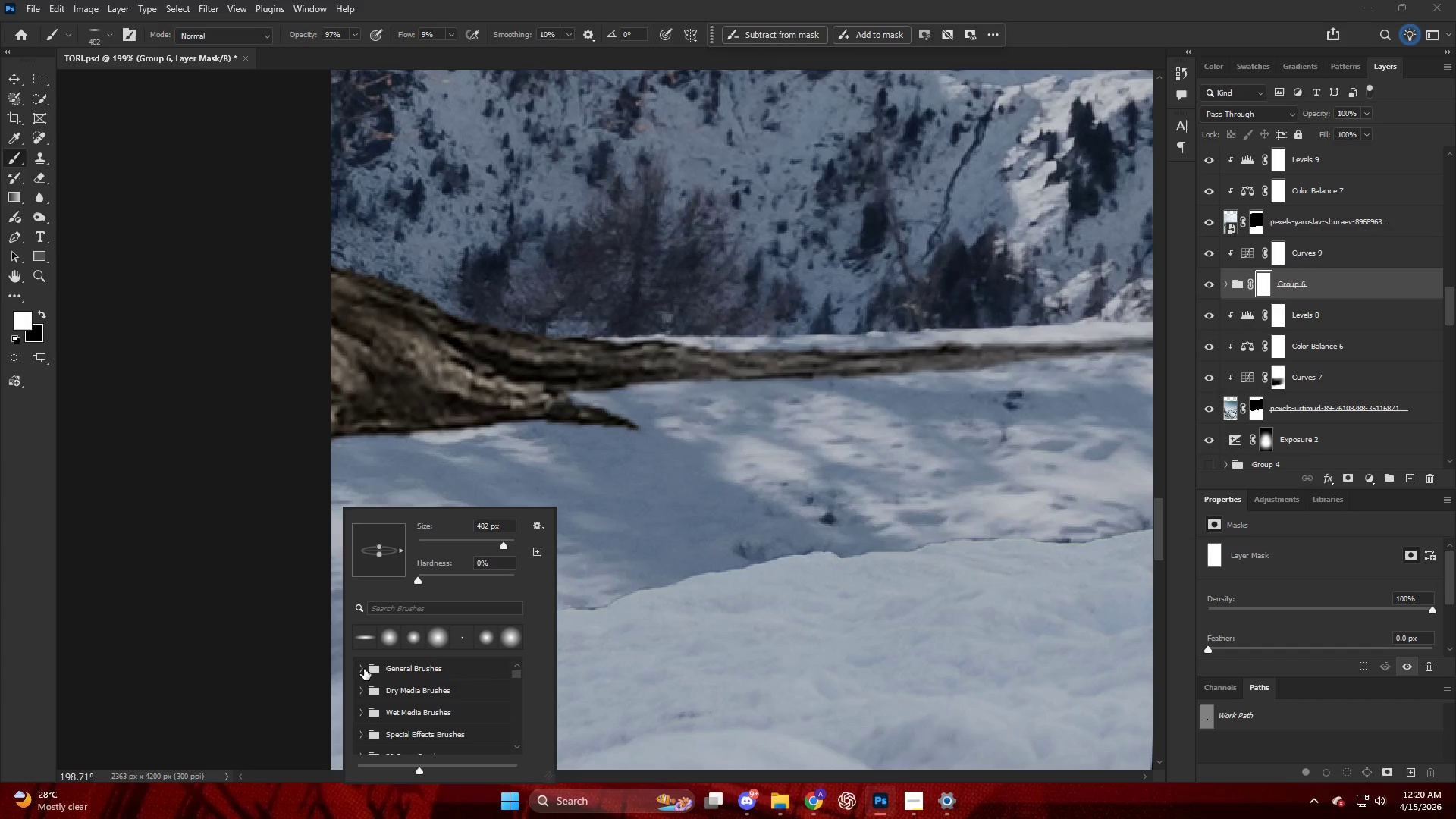 
left_click([378, 705])
 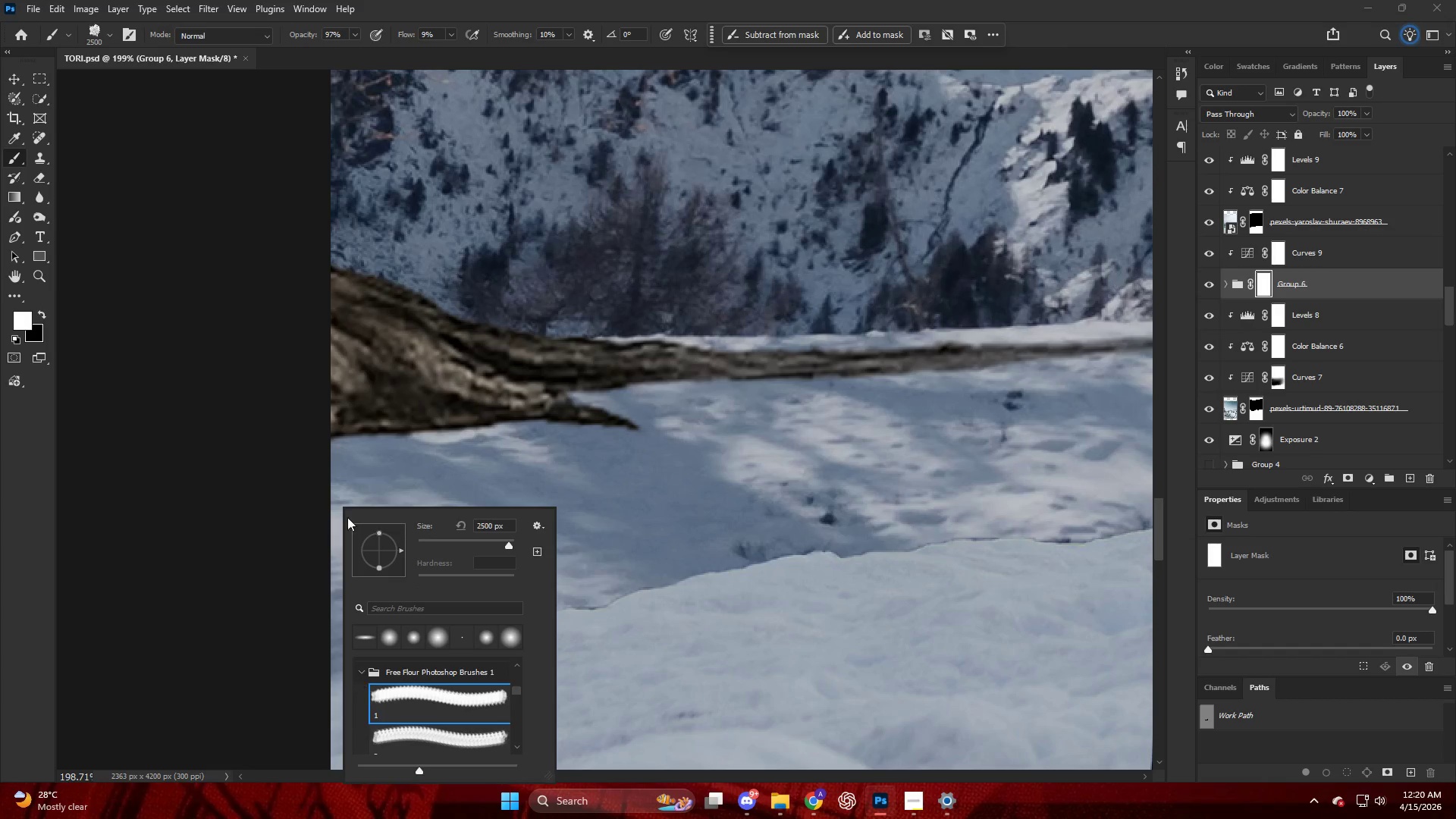 
scroll: coordinate [366, 686], scroll_direction: down, amount: 16.0
 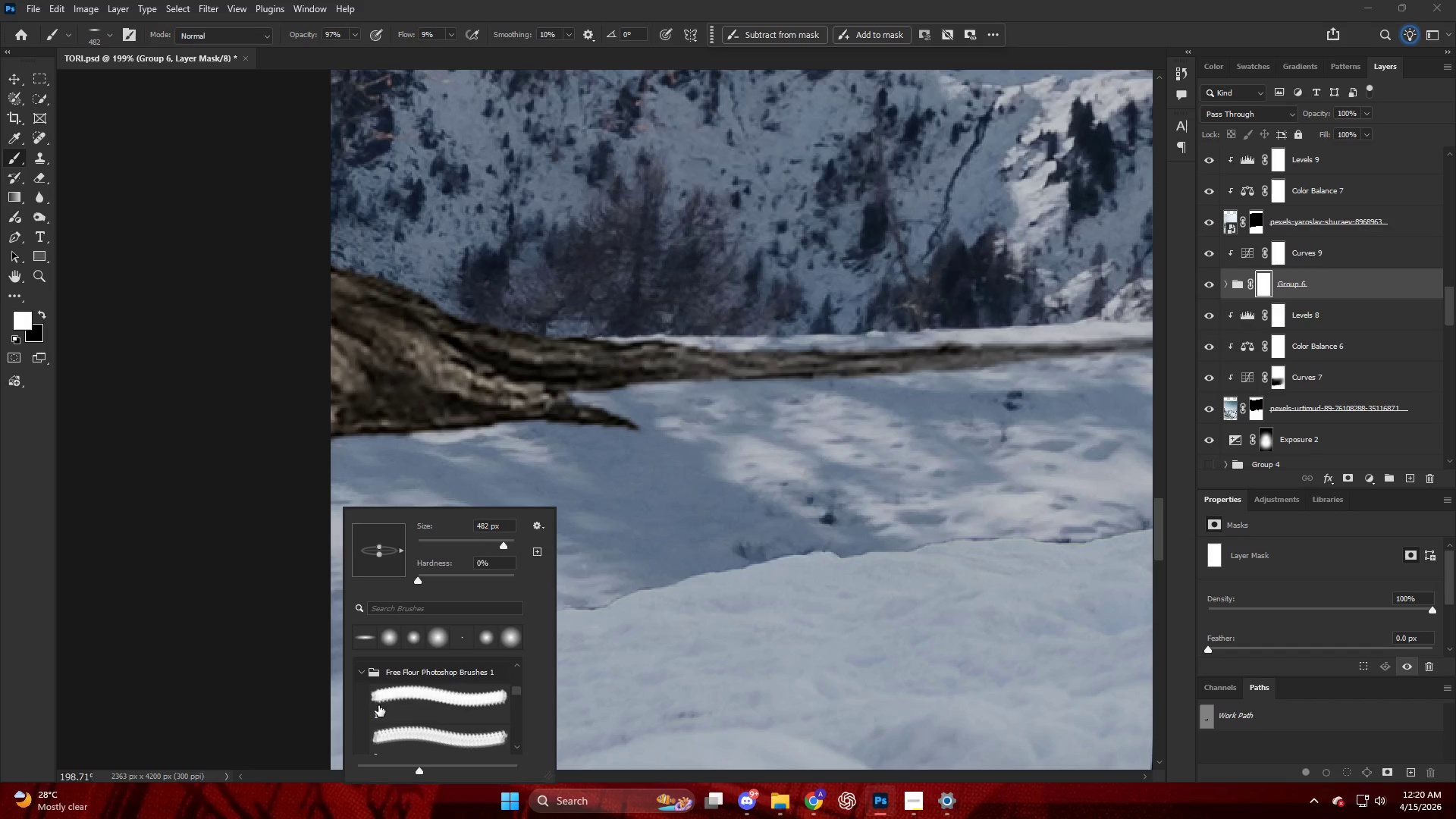 
hold_key(key=AltLeft, duration=0.61)
 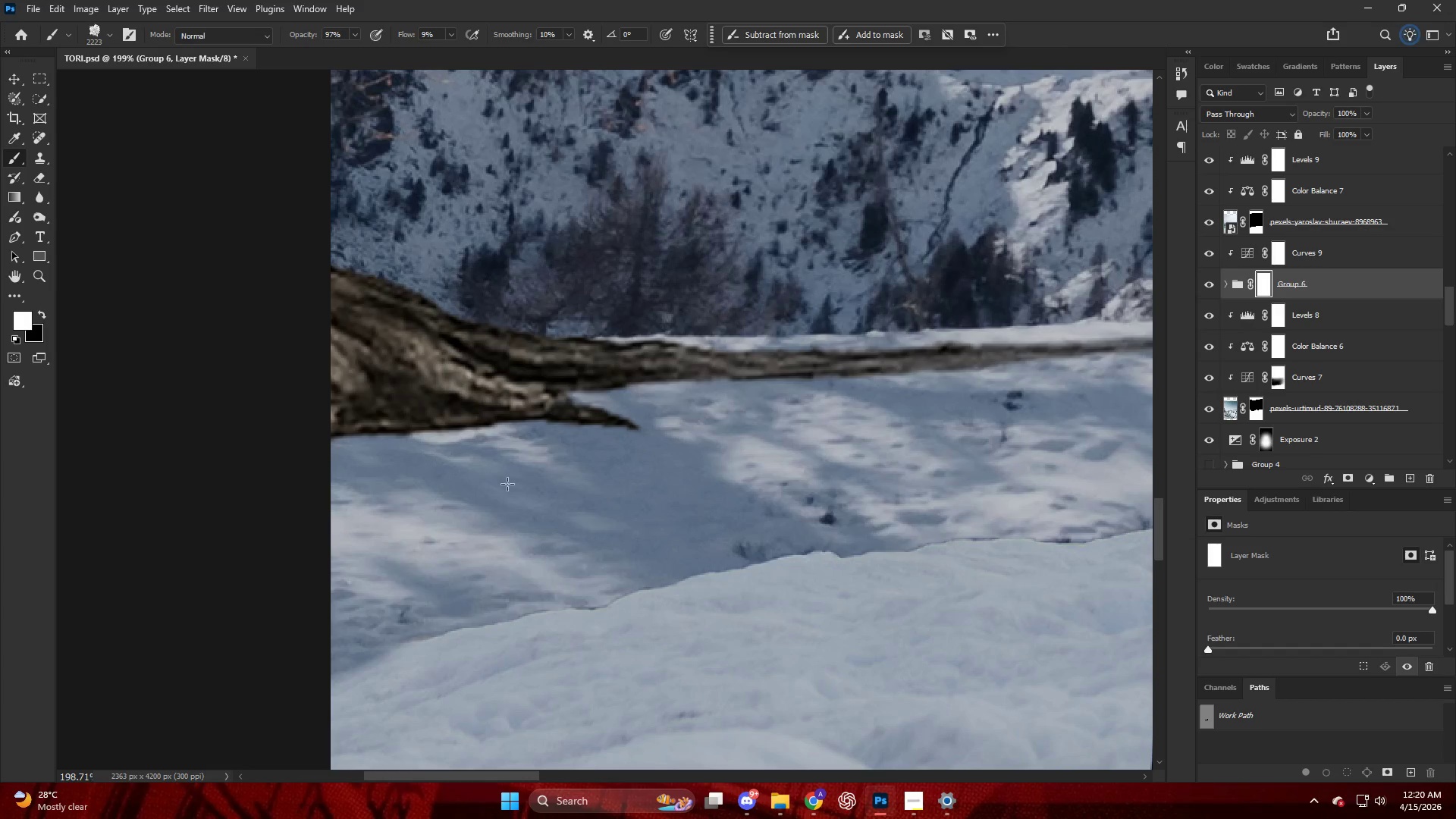 
key(Alt+AltLeft)
 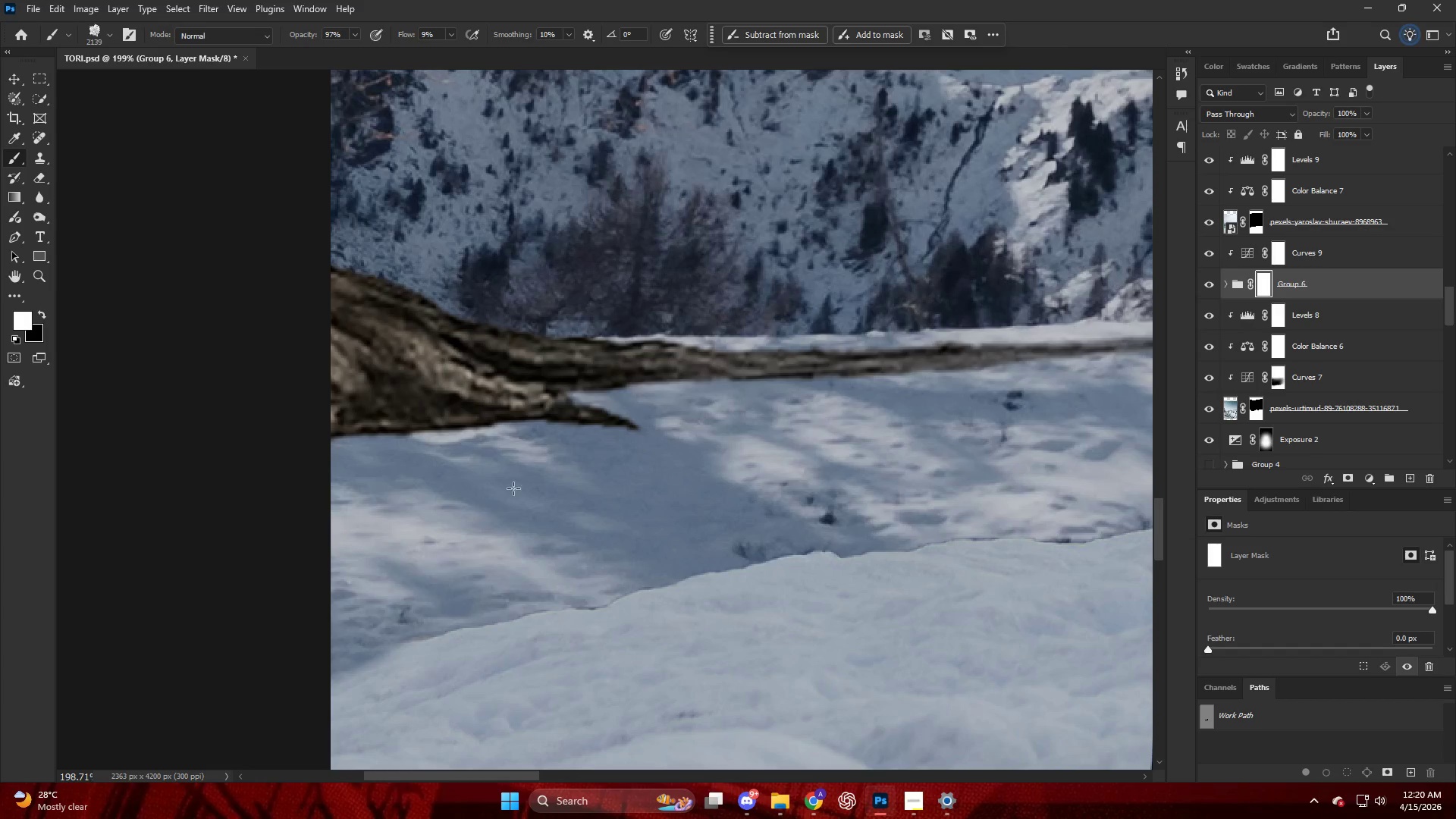 
key(CapsLock)
 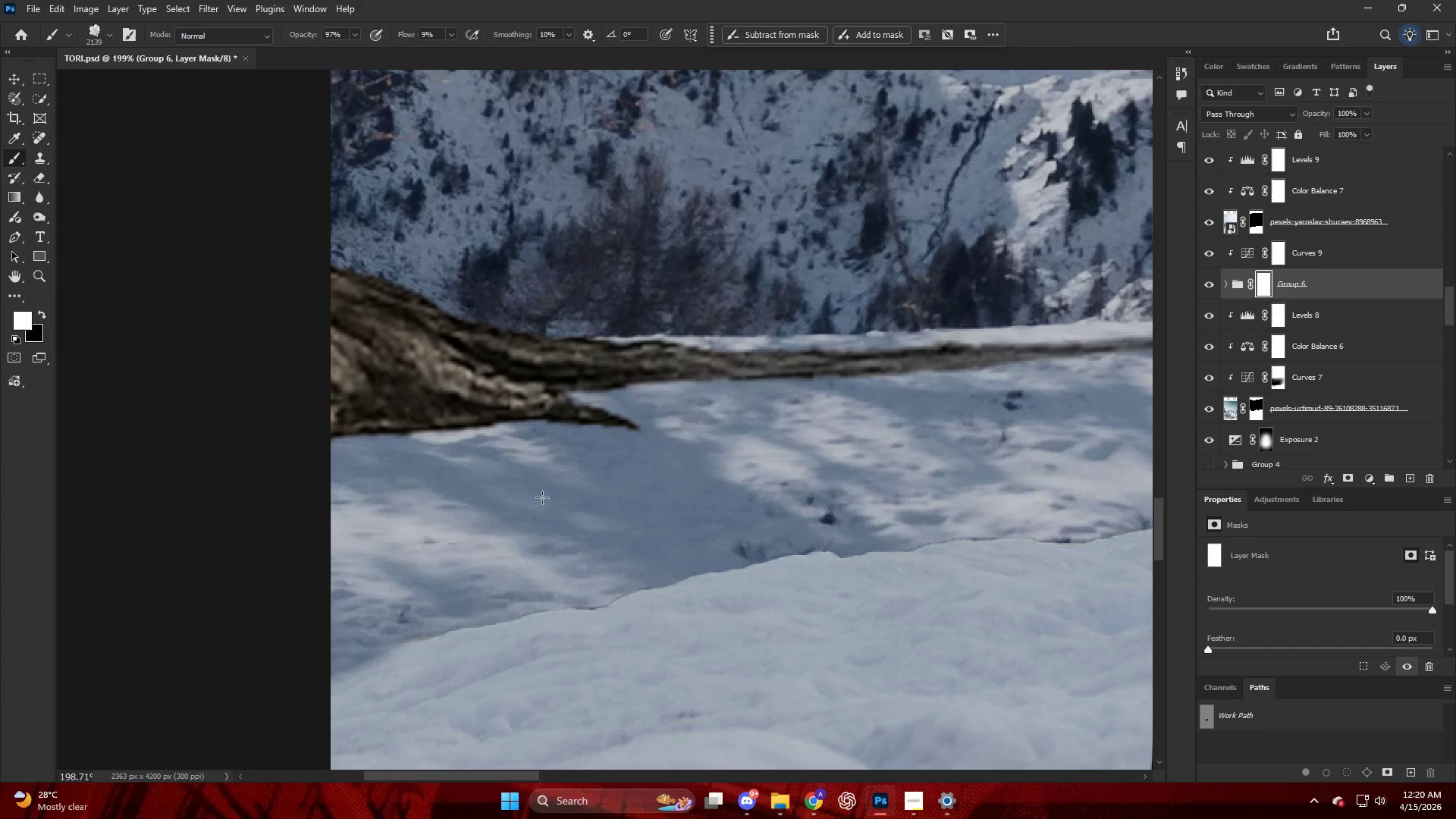 
key(CapsLock)
 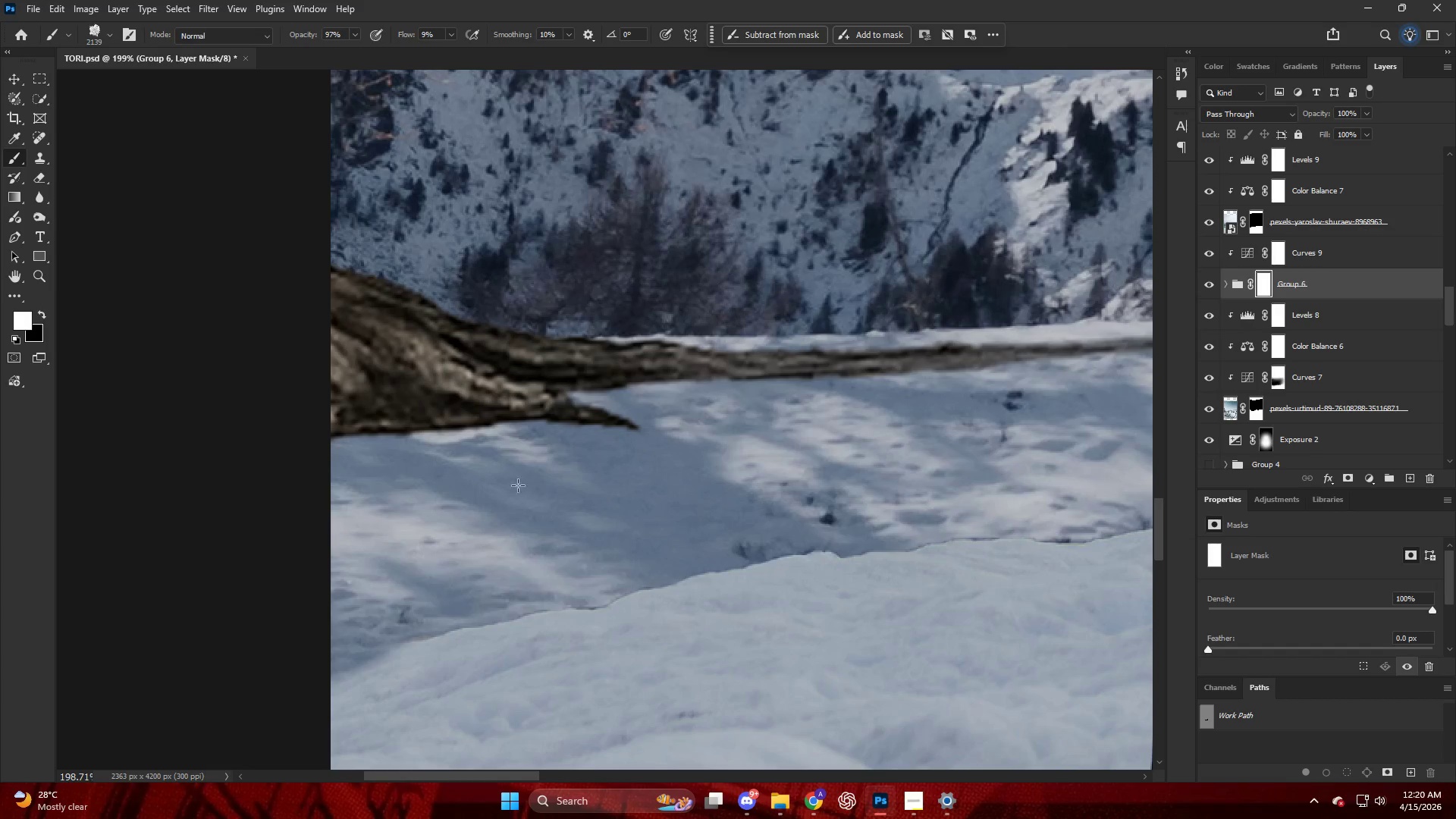 
hold_key(key=AltLeft, duration=1.22)
 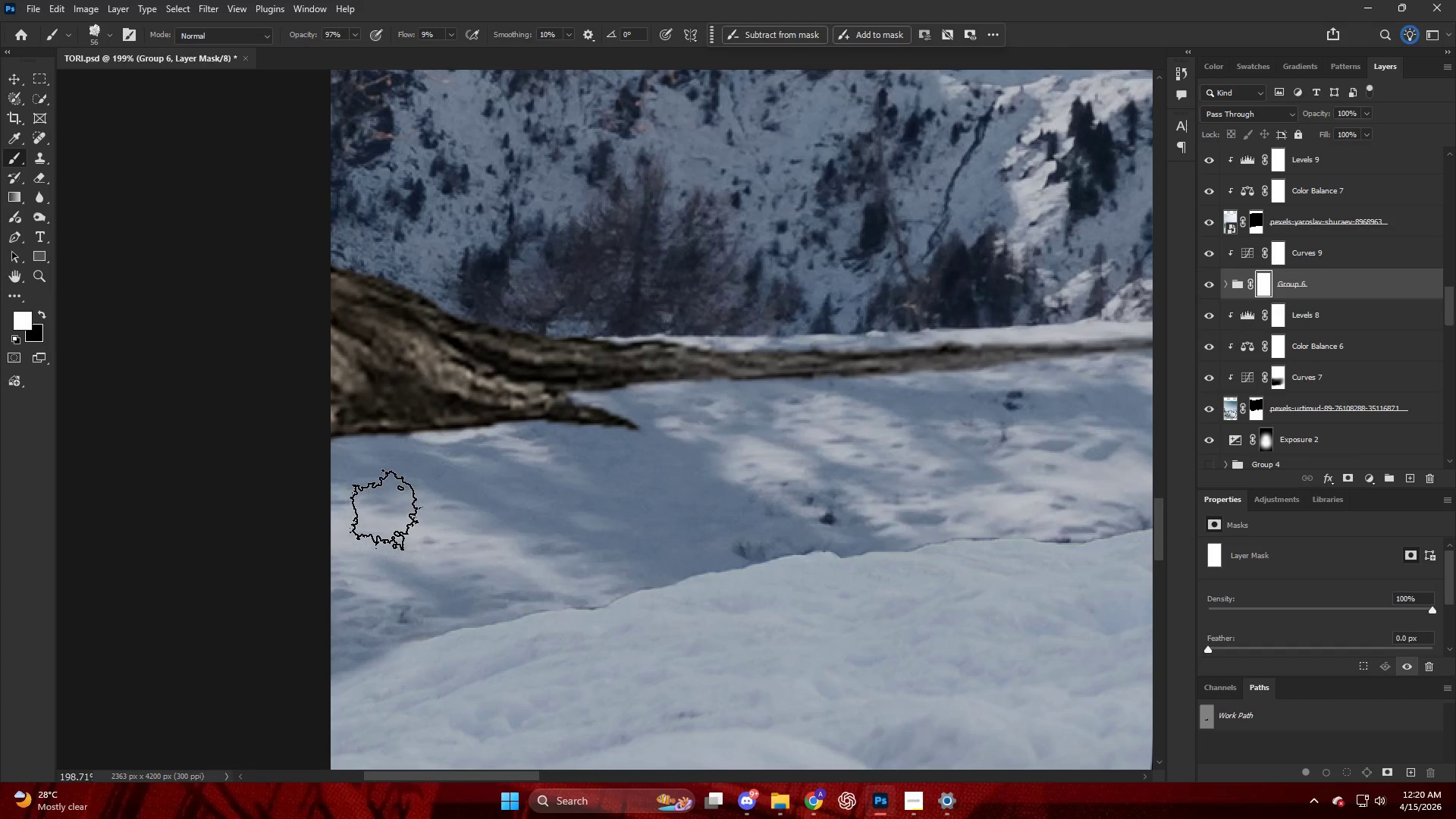 
hold_key(key=AltLeft, duration=0.5)
scroll: coordinate [386, 494], scroll_direction: up, amount: 3.0
 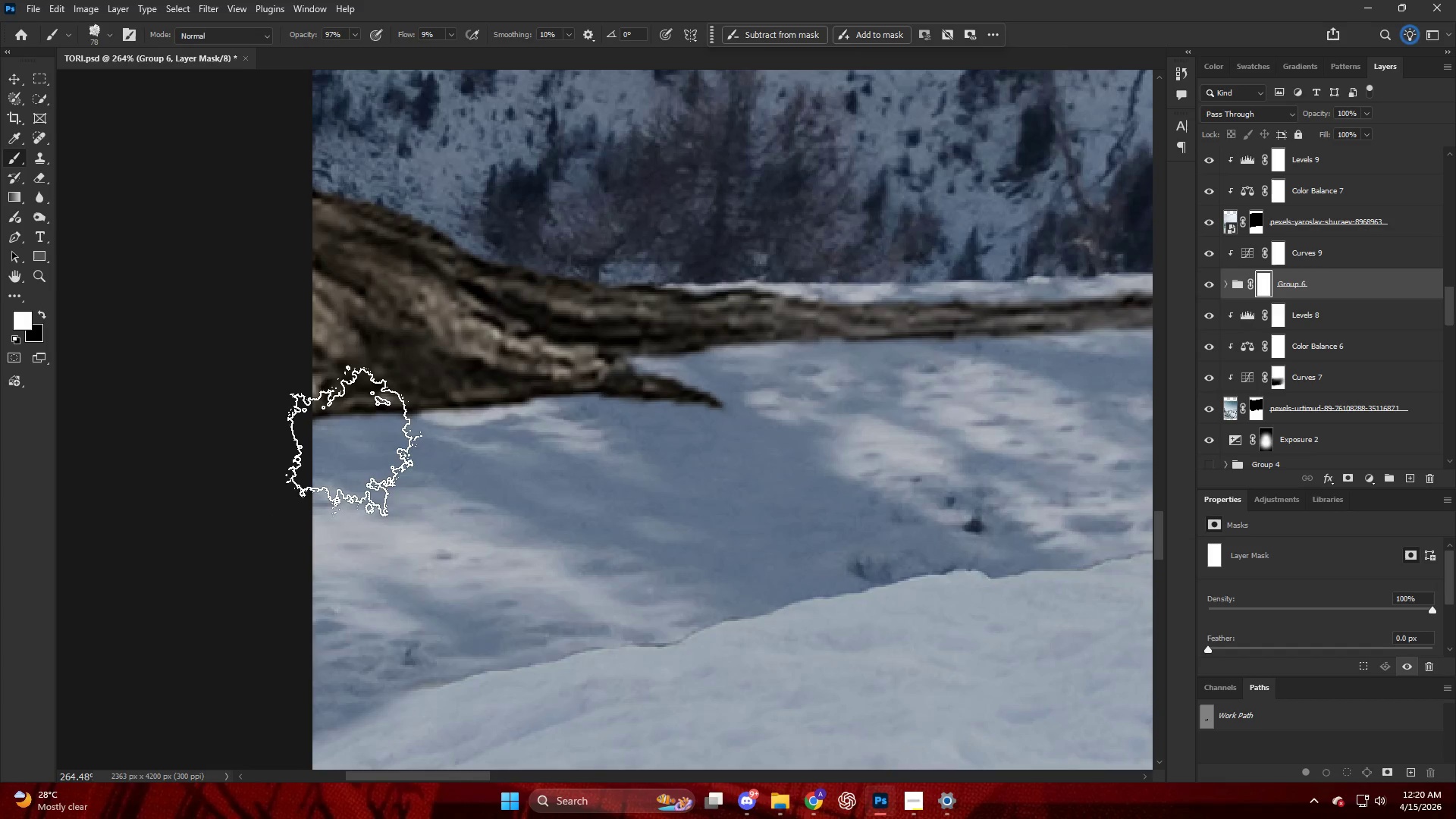 
left_click_drag(start_coordinate=[350, 439], to_coordinate=[350, 446])
 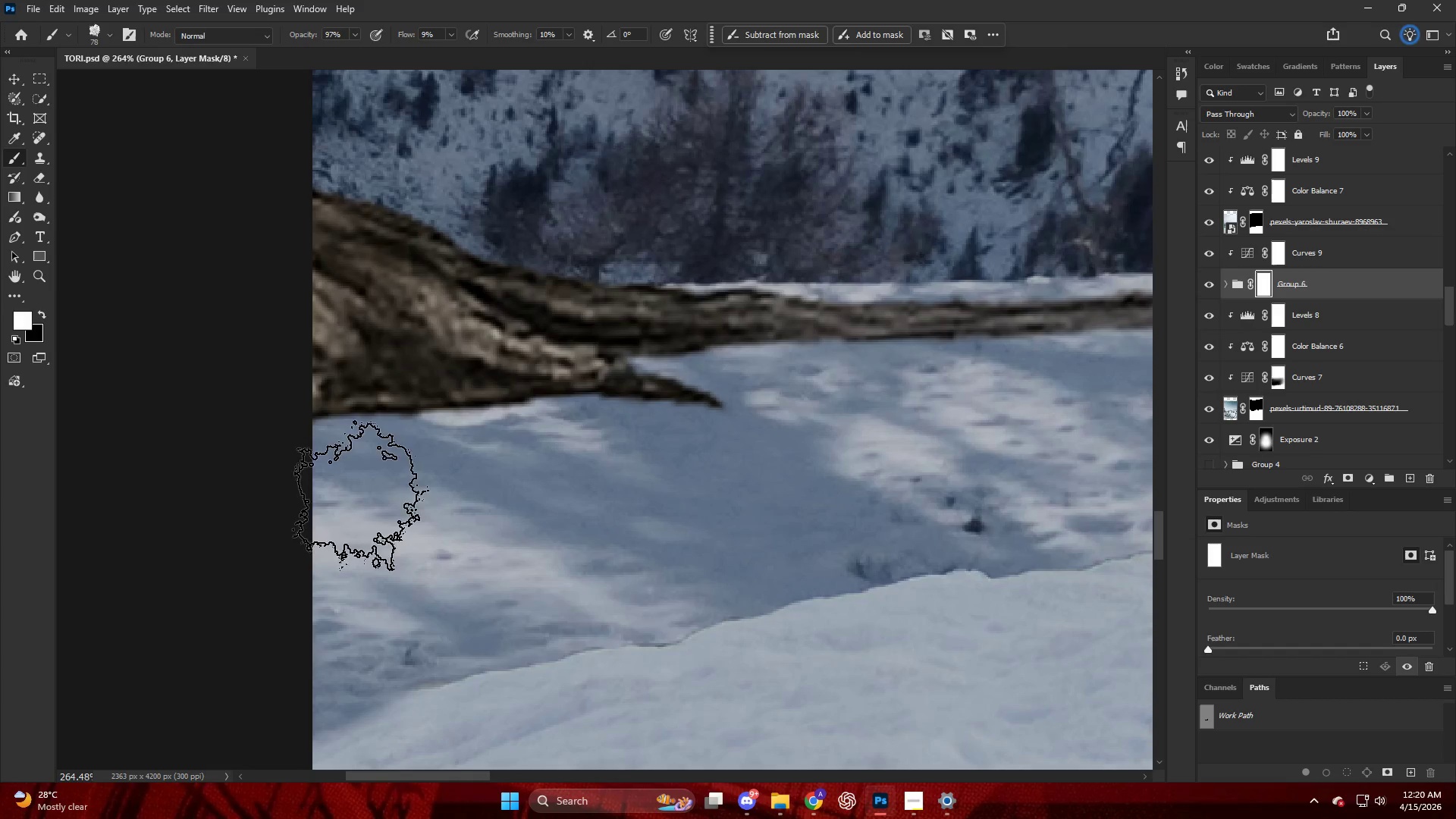 
key(X)
 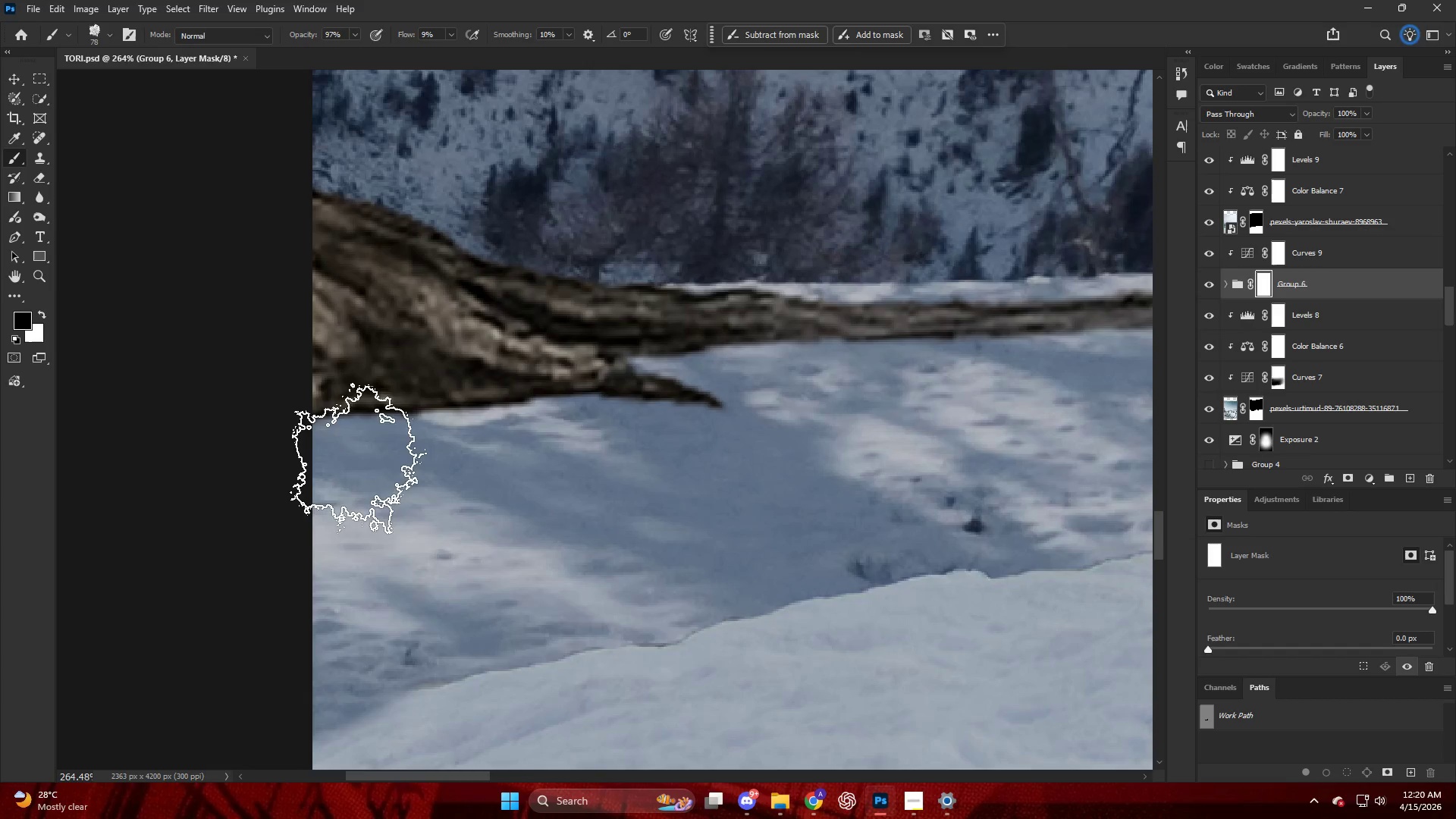 
left_click_drag(start_coordinate=[356, 460], to_coordinate=[358, 469])
 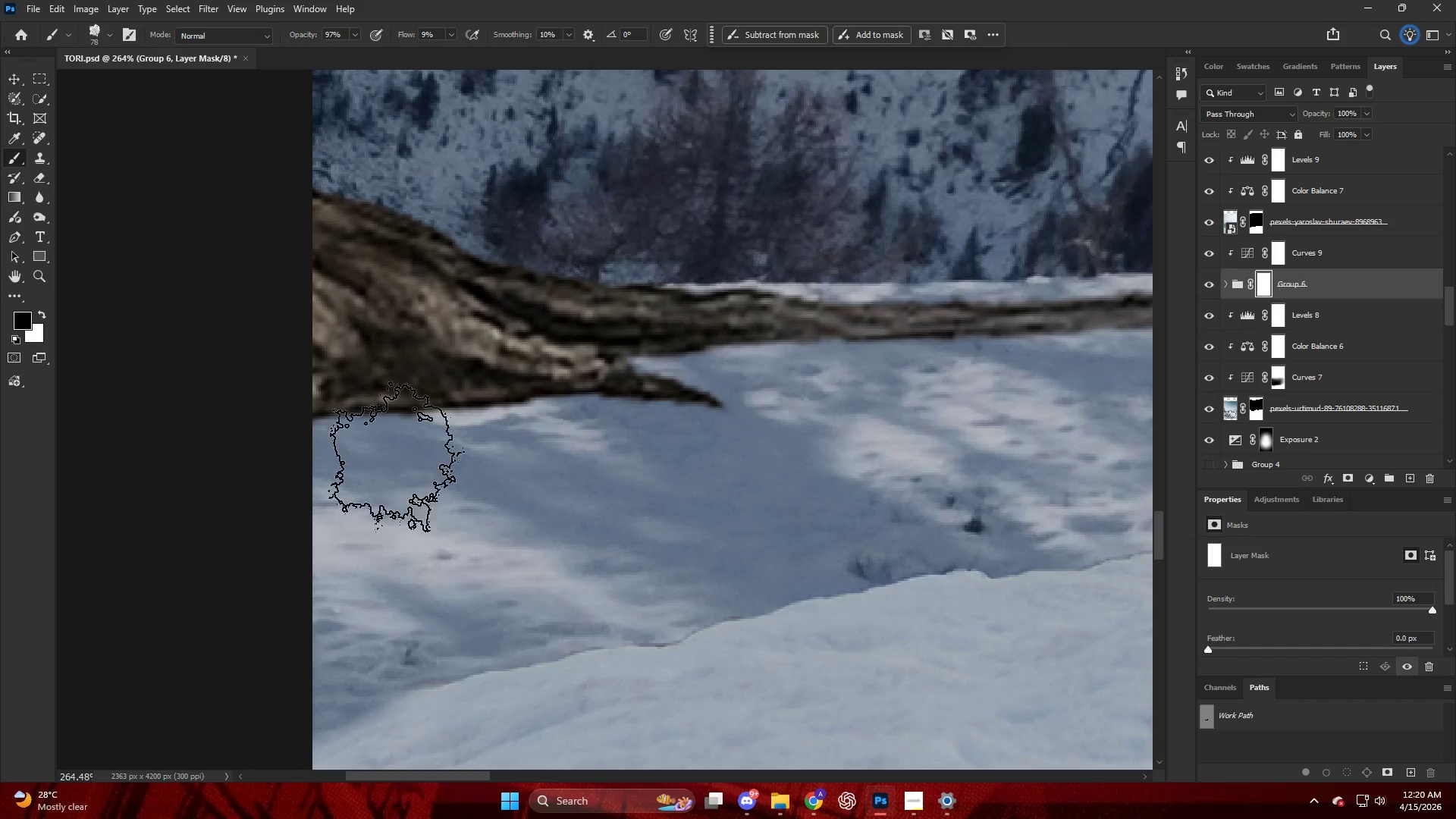 
left_click_drag(start_coordinate=[394, 441], to_coordinate=[399, 446])
 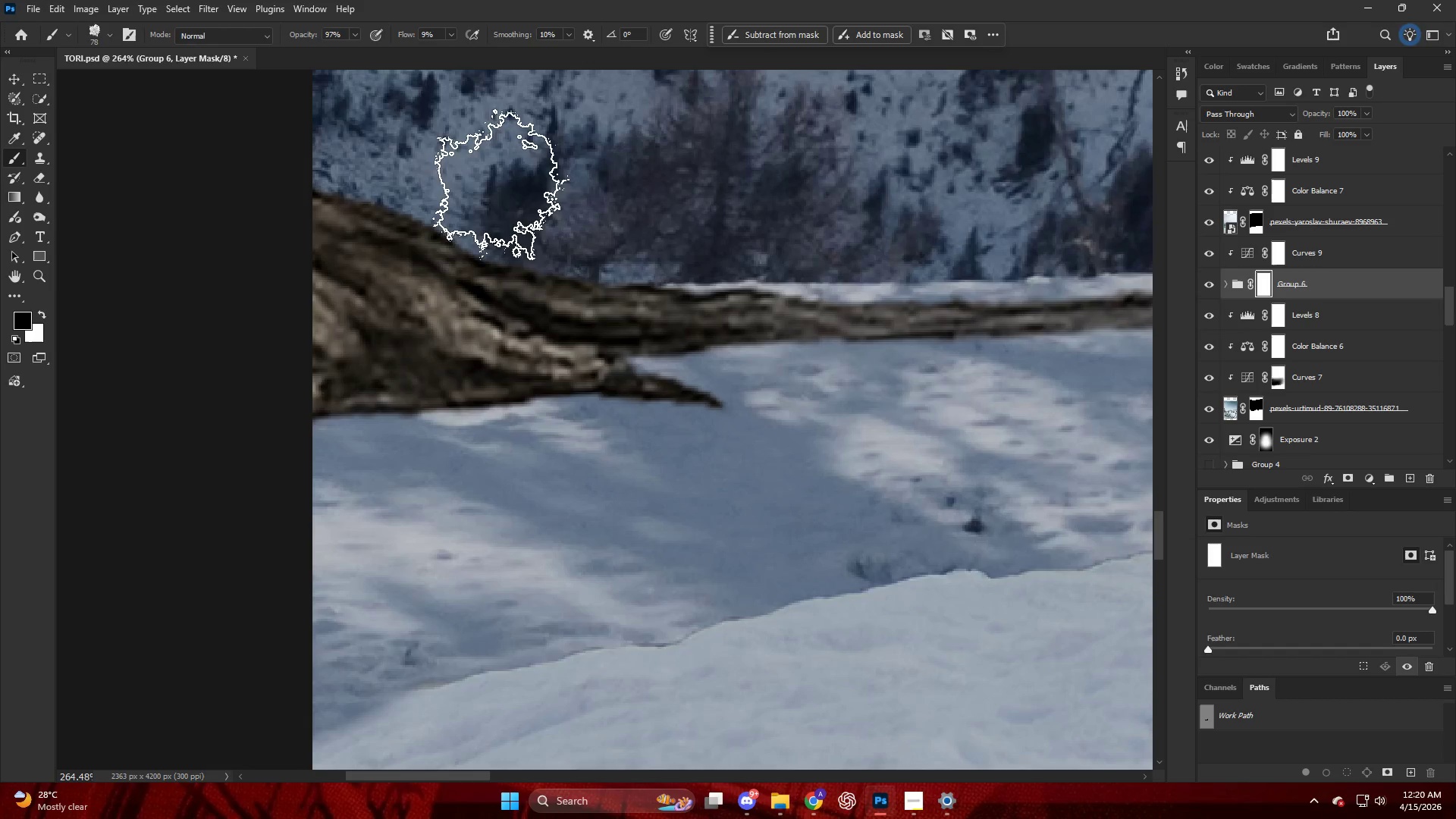 
key(Control+ControlLeft)
 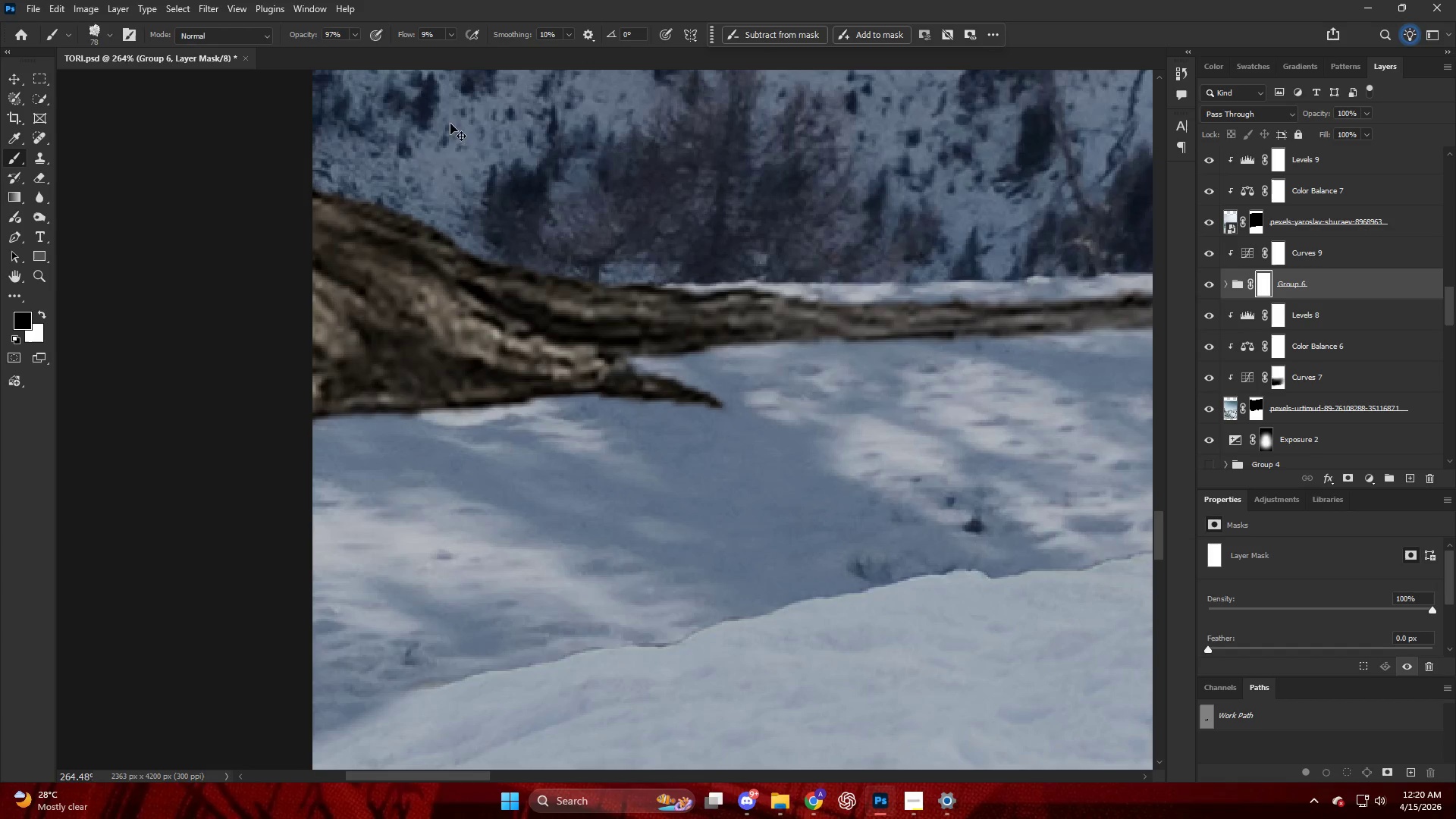 
key(Control+Z)
 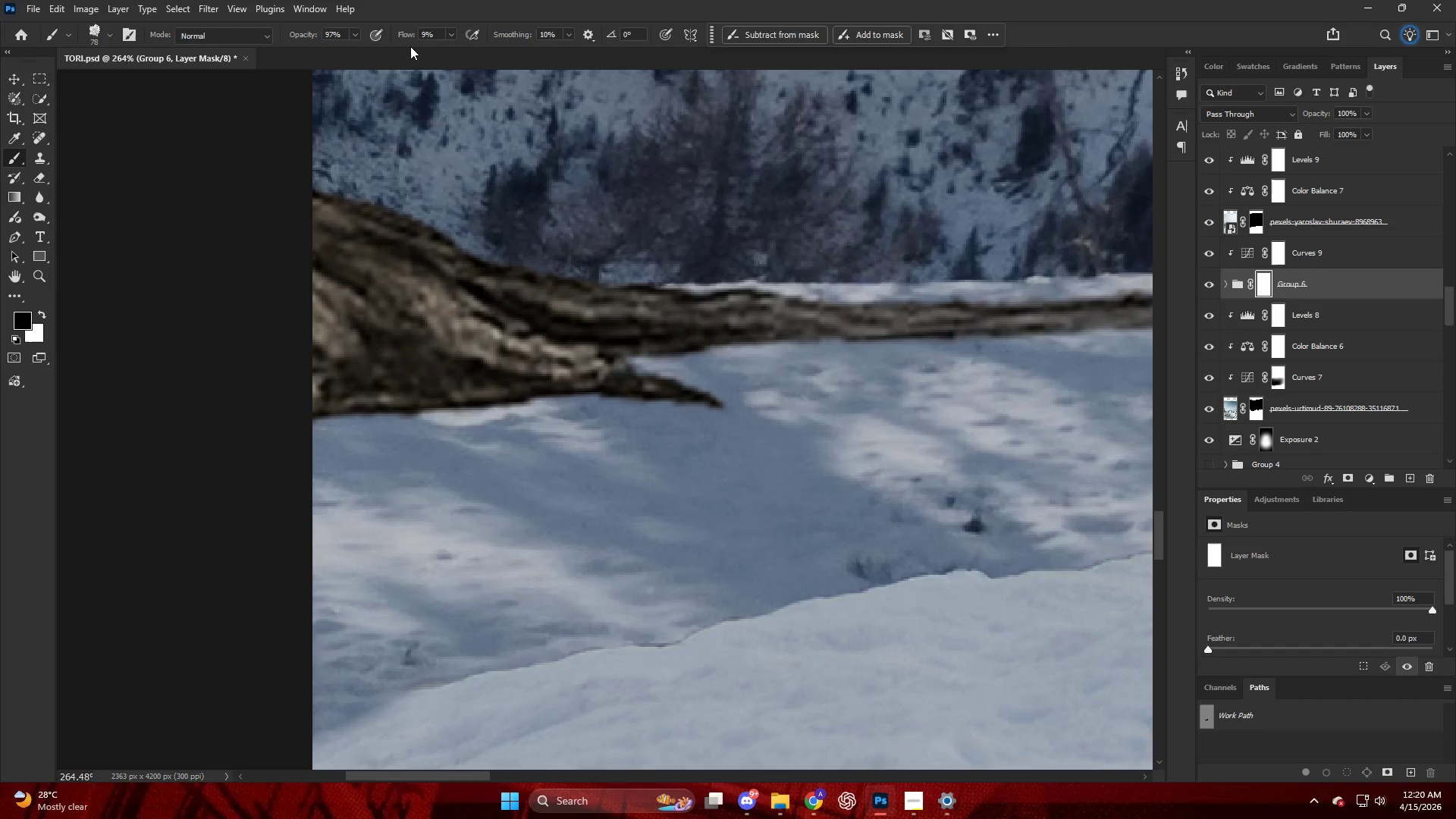 
left_click_drag(start_coordinate=[406, 34], to_coordinate=[682, 116])
 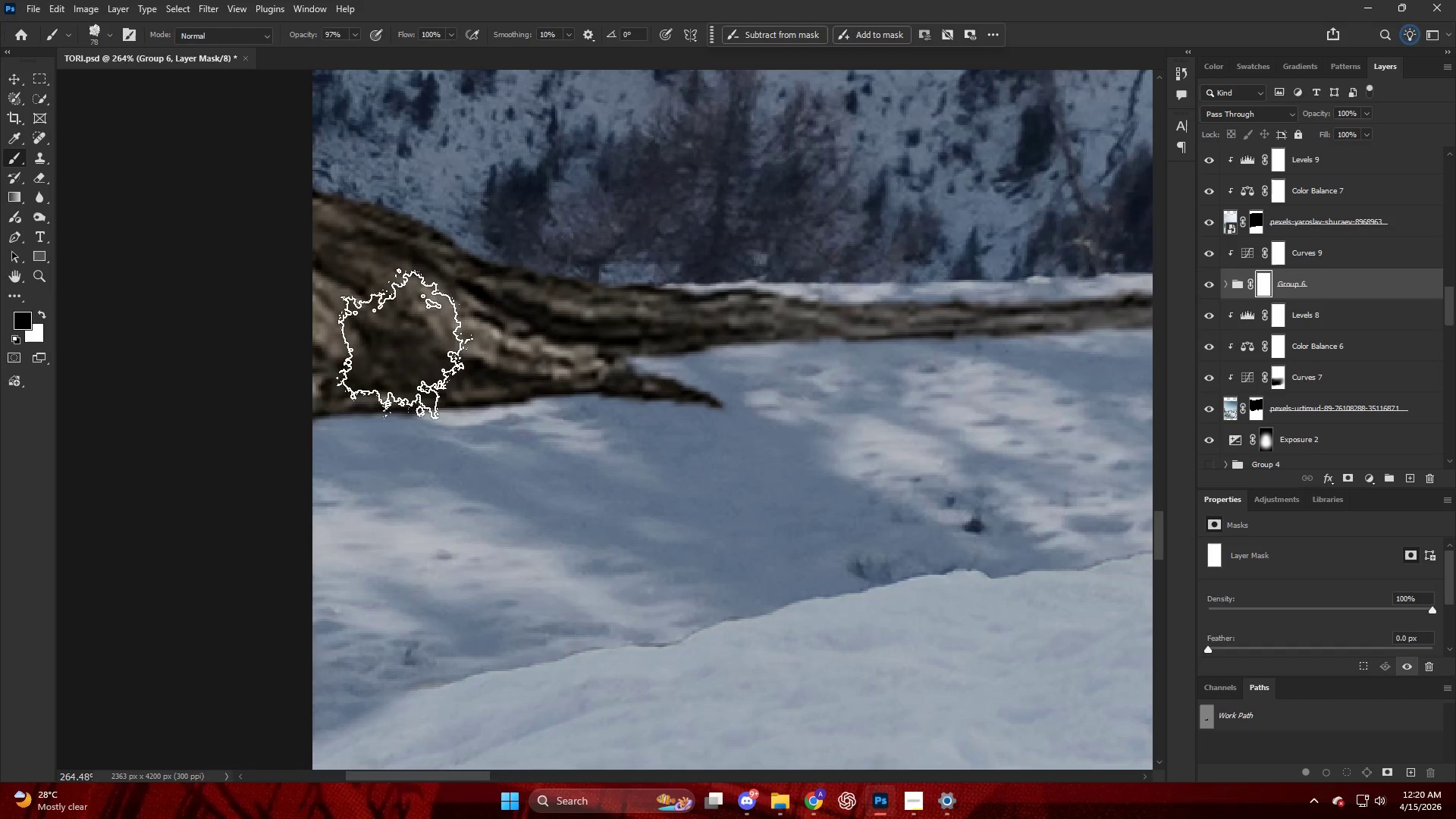 
type(xx)
 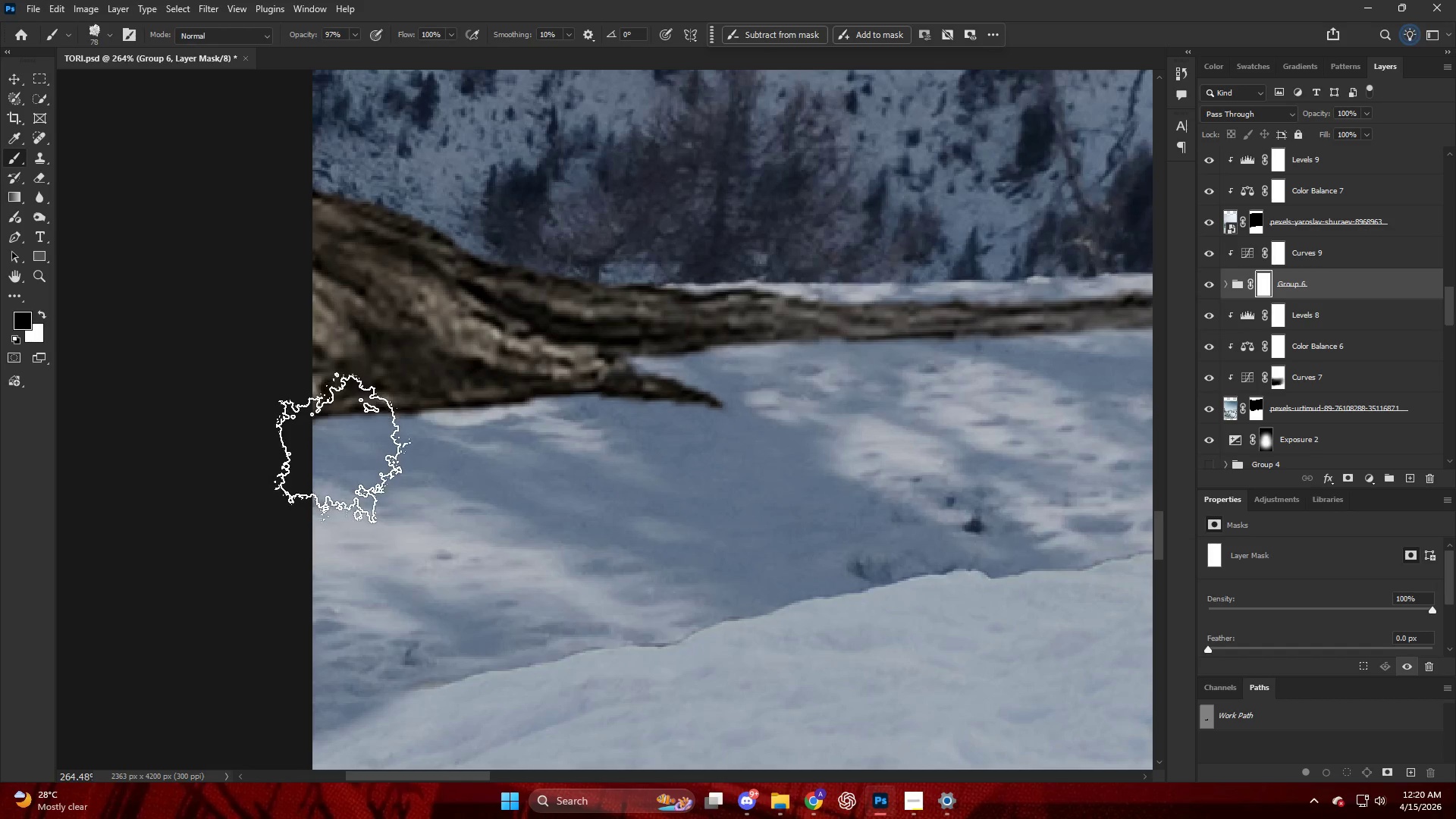 
left_click_drag(start_coordinate=[339, 447], to_coordinate=[344, 463])
 